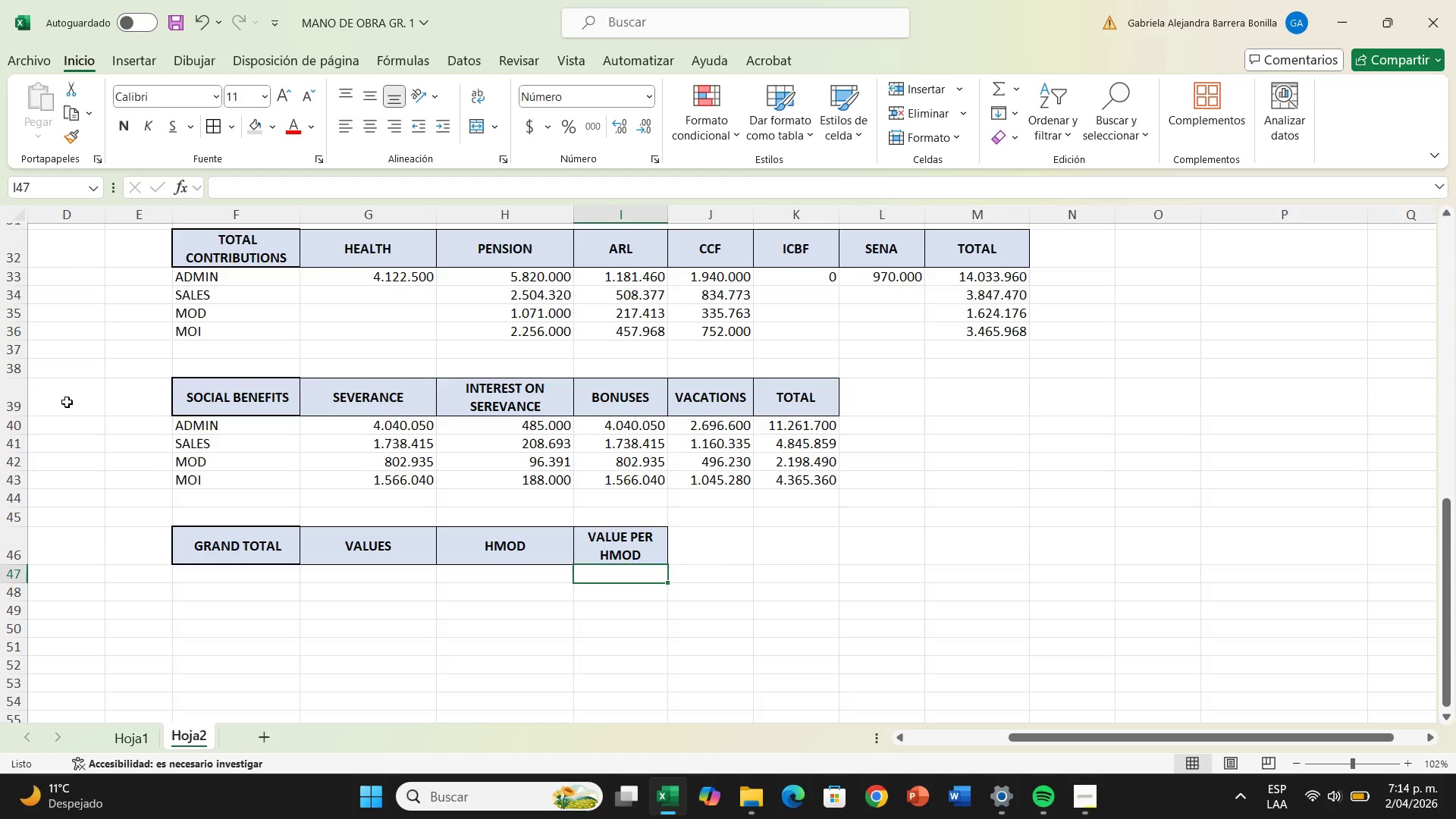 
left_click_drag(start_coordinate=[224, 427], to_coordinate=[226, 479])
 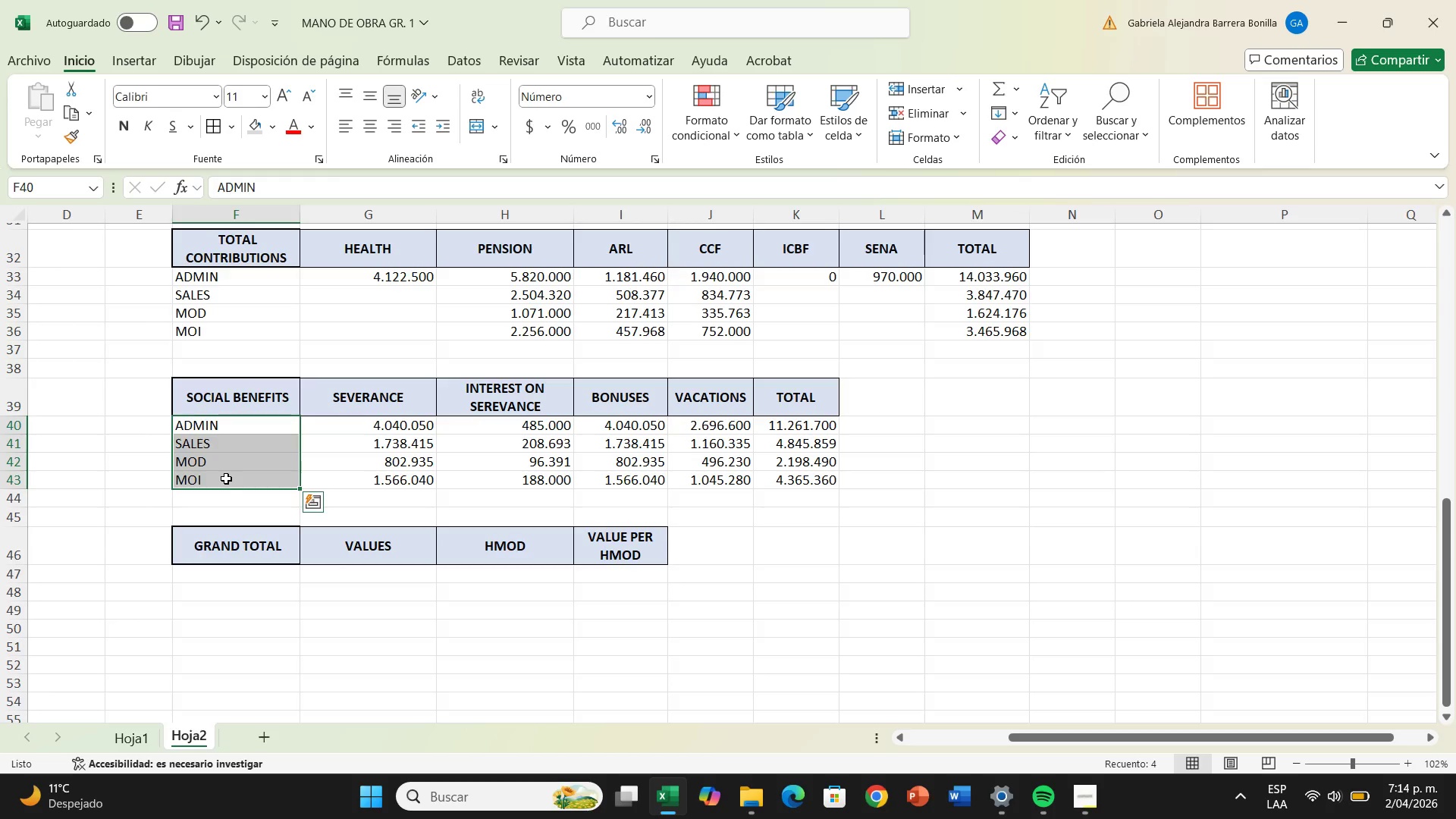 
right_click([226, 479])
 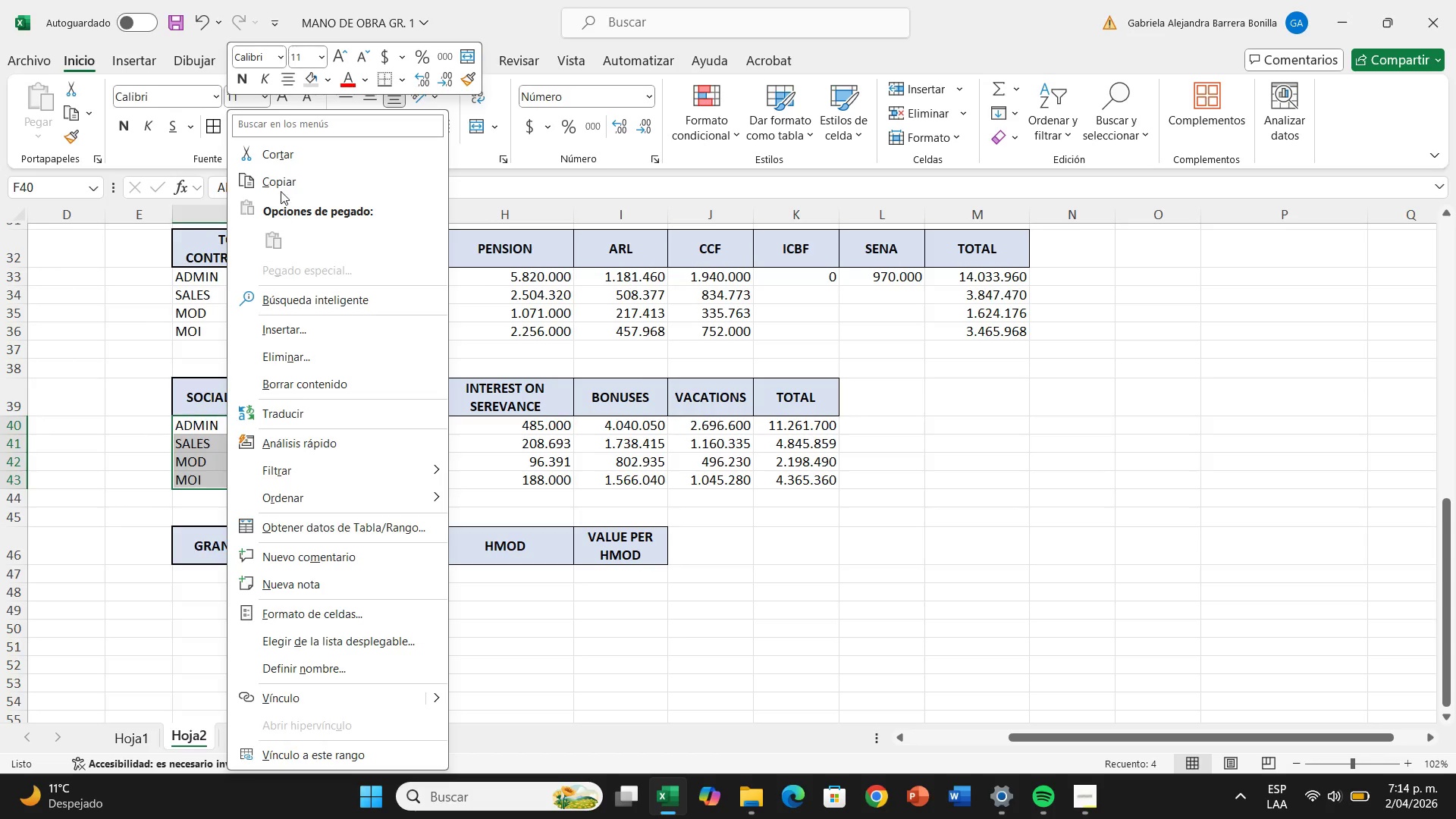 
left_click([281, 181])
 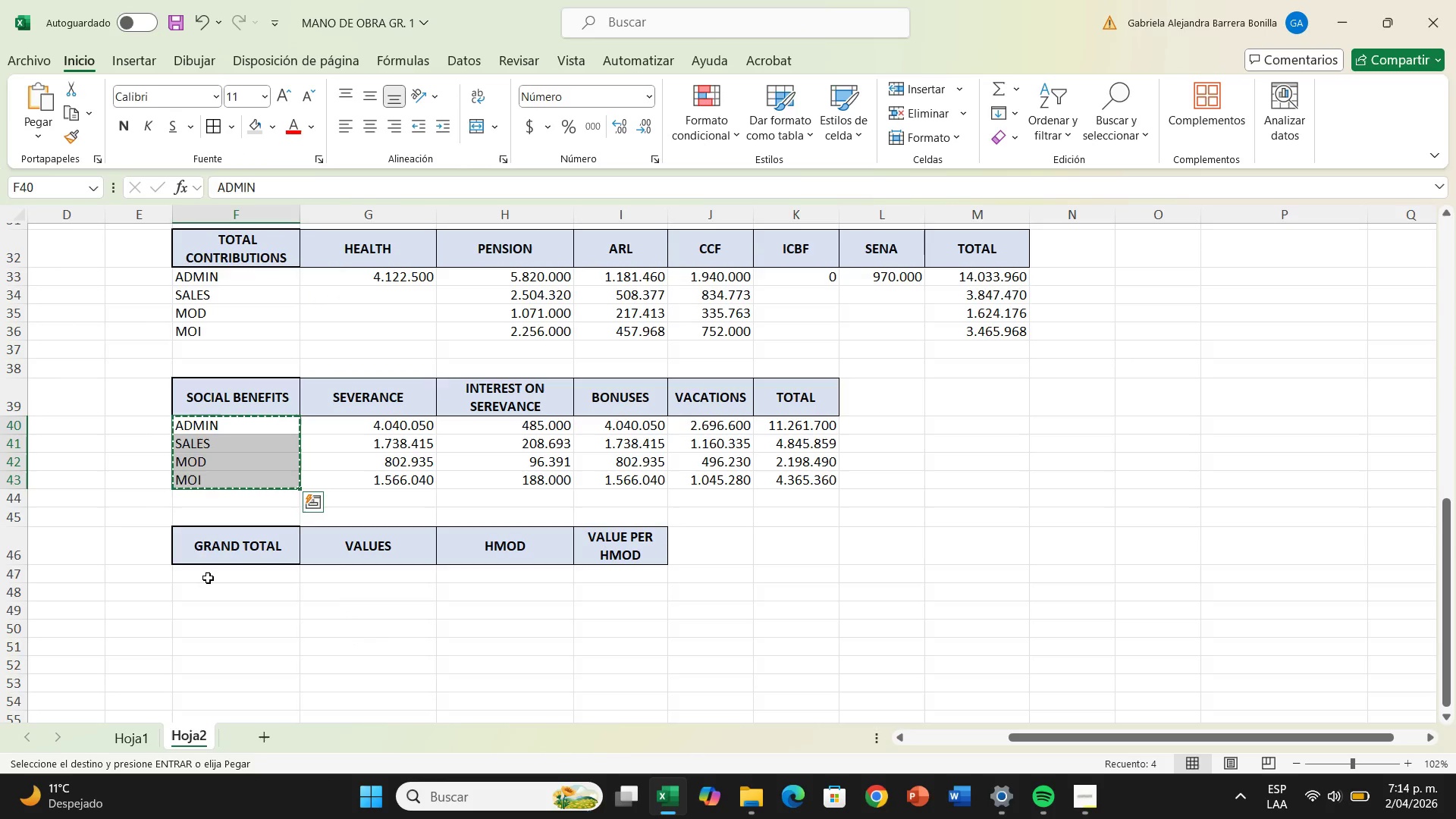 
left_click([208, 578])
 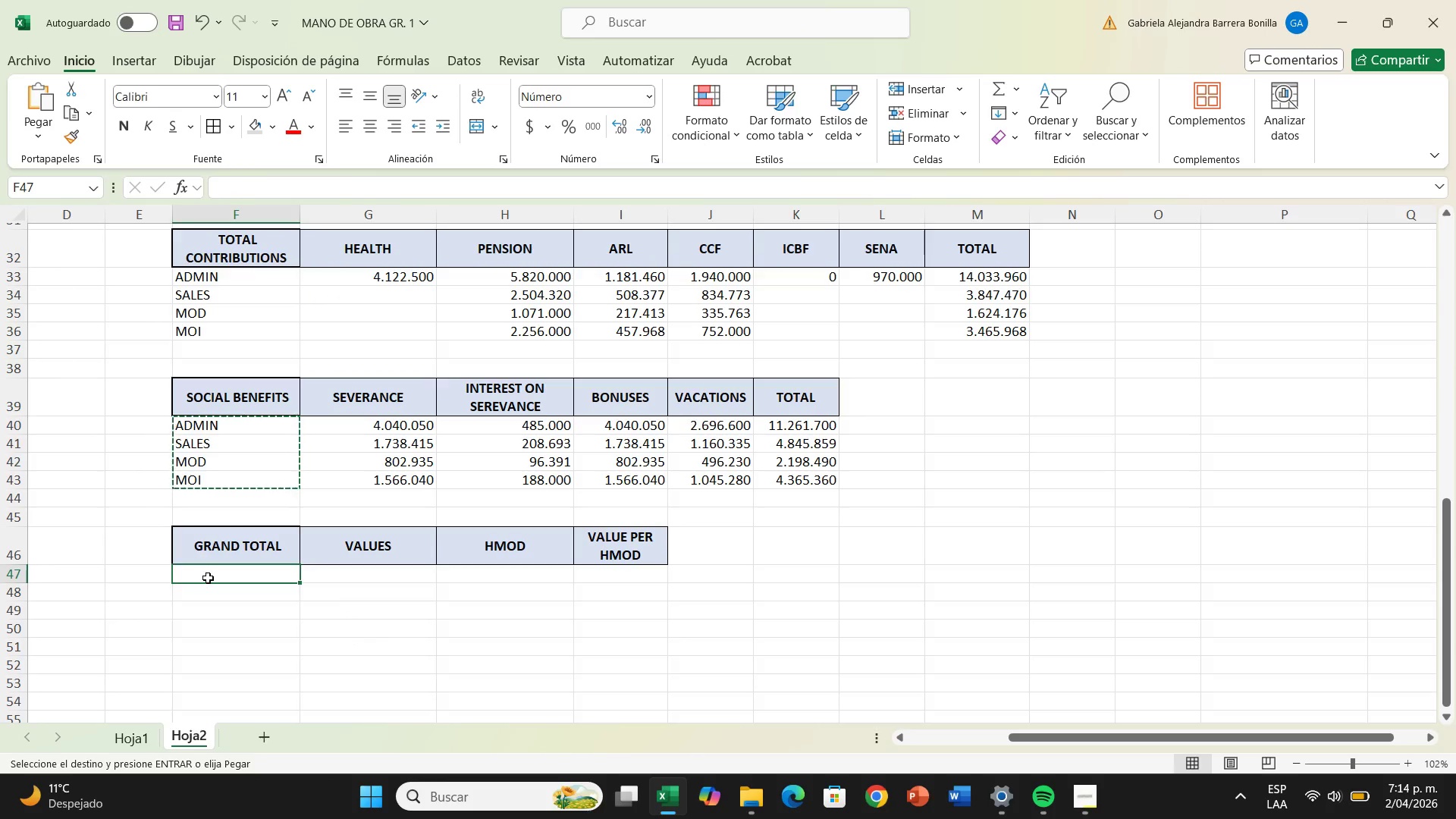 
key(Enter)
 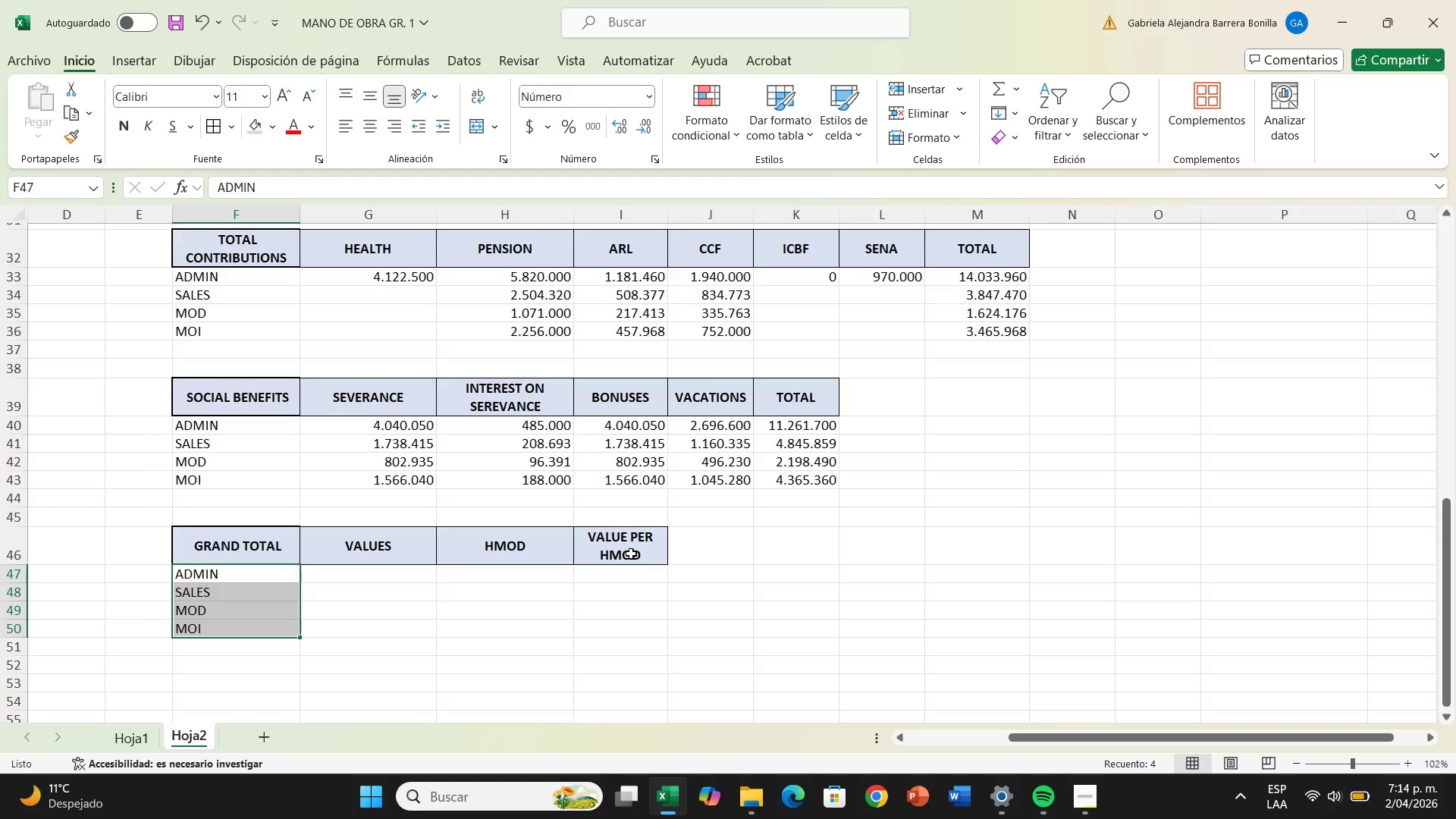 
wait(16.42)
 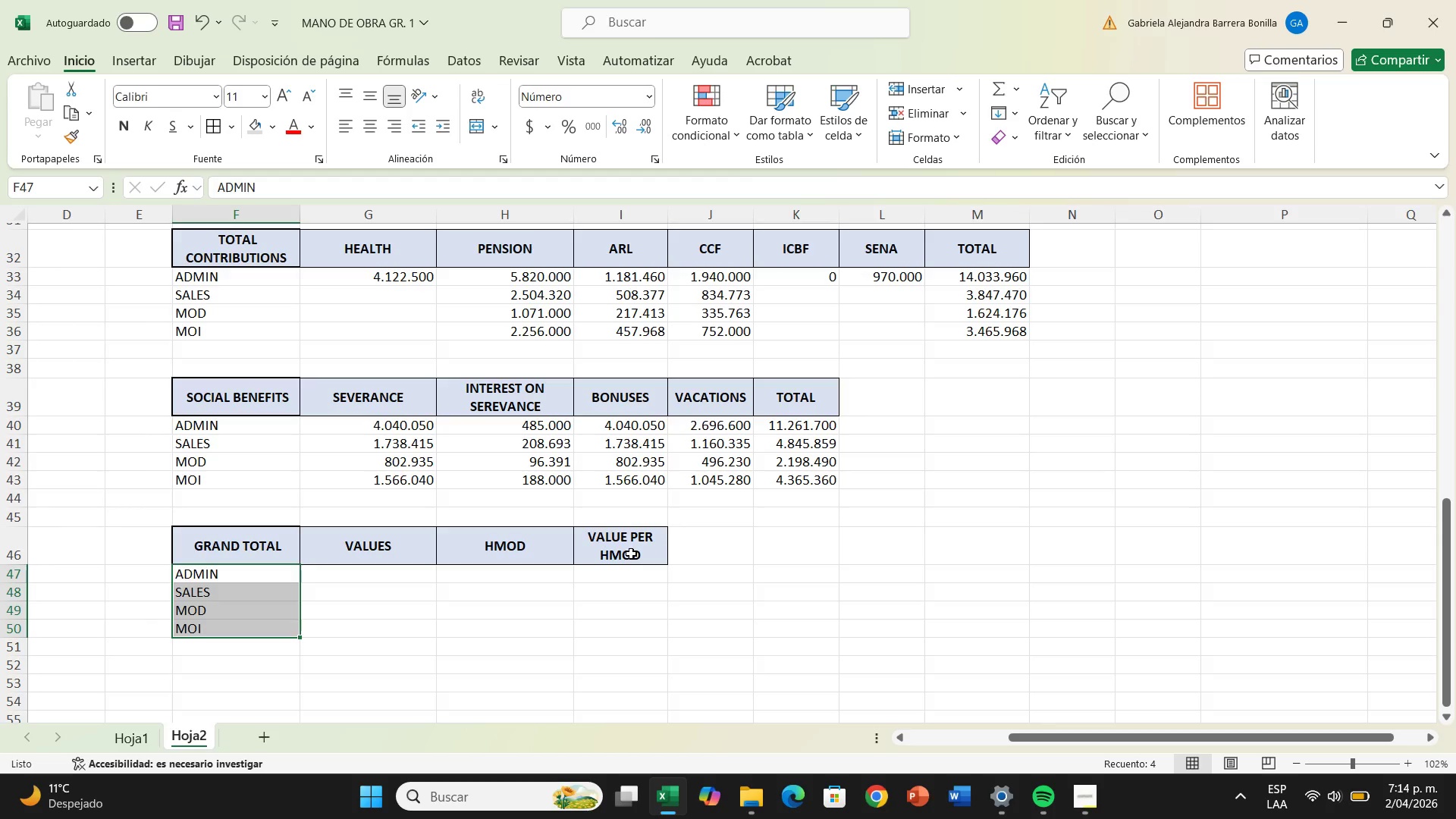 
left_click([884, 572])
 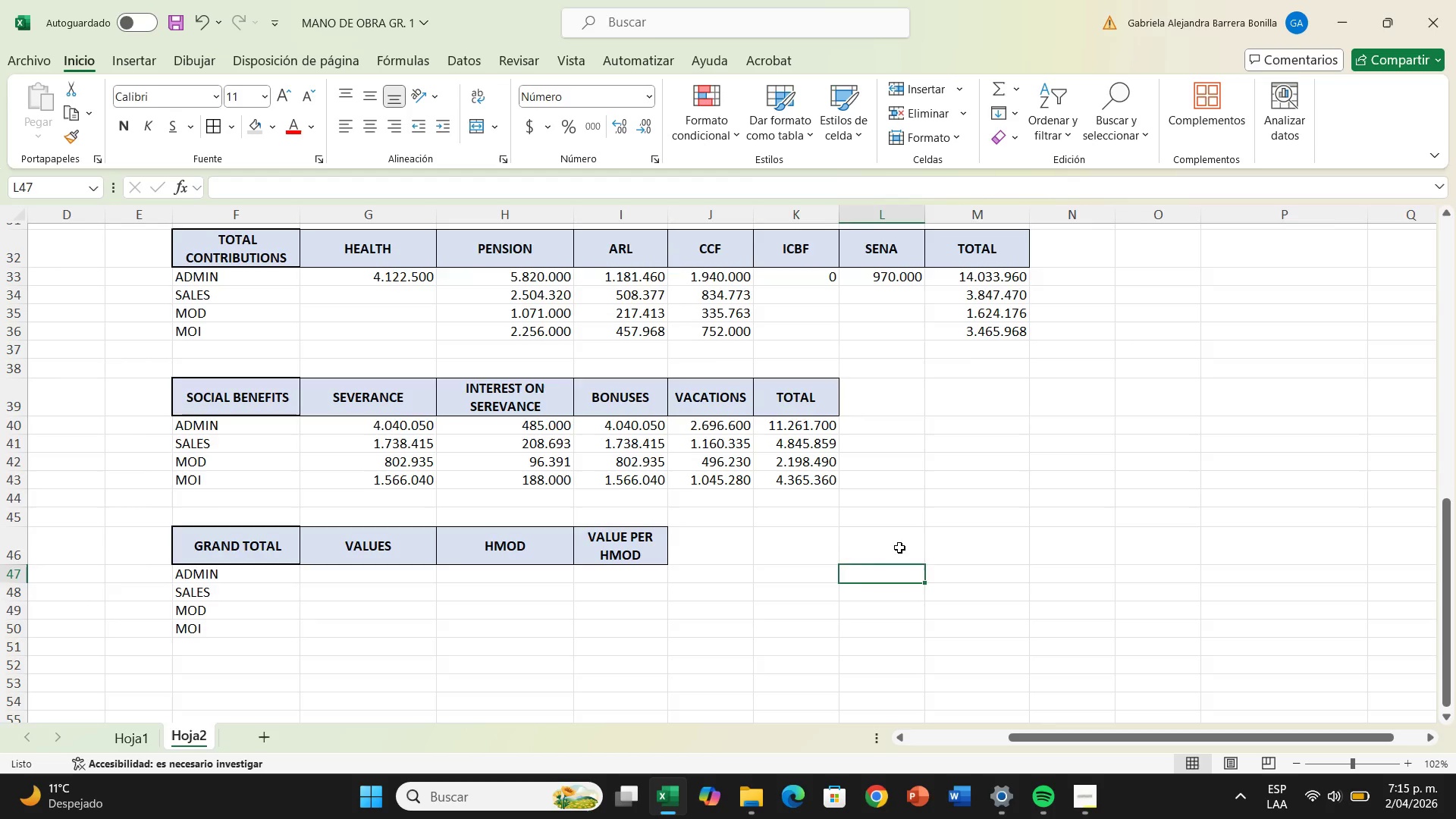 
scroll: coordinate [899, 520], scroll_direction: up, amount: 5.0
 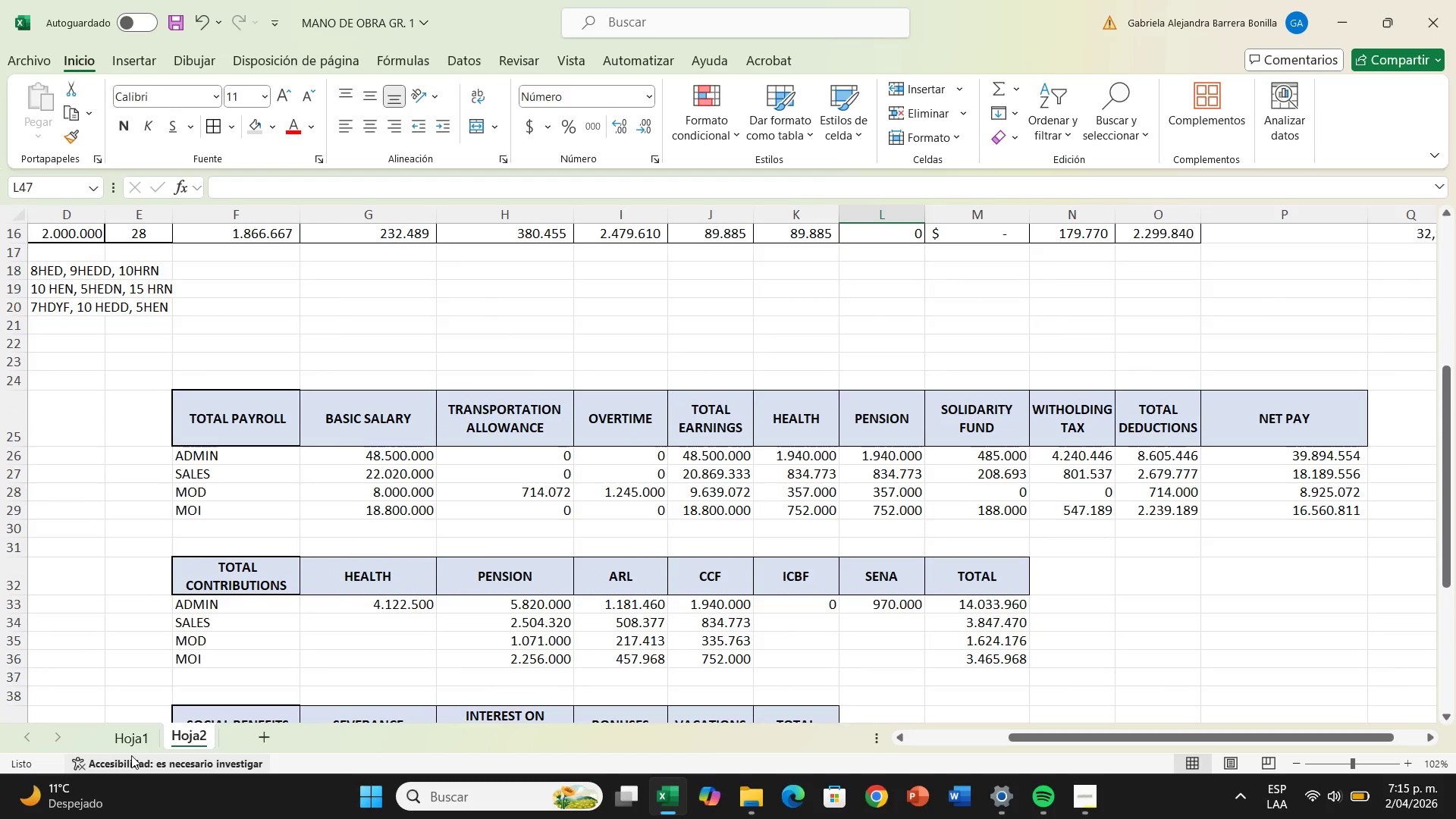 
left_click([146, 735])
 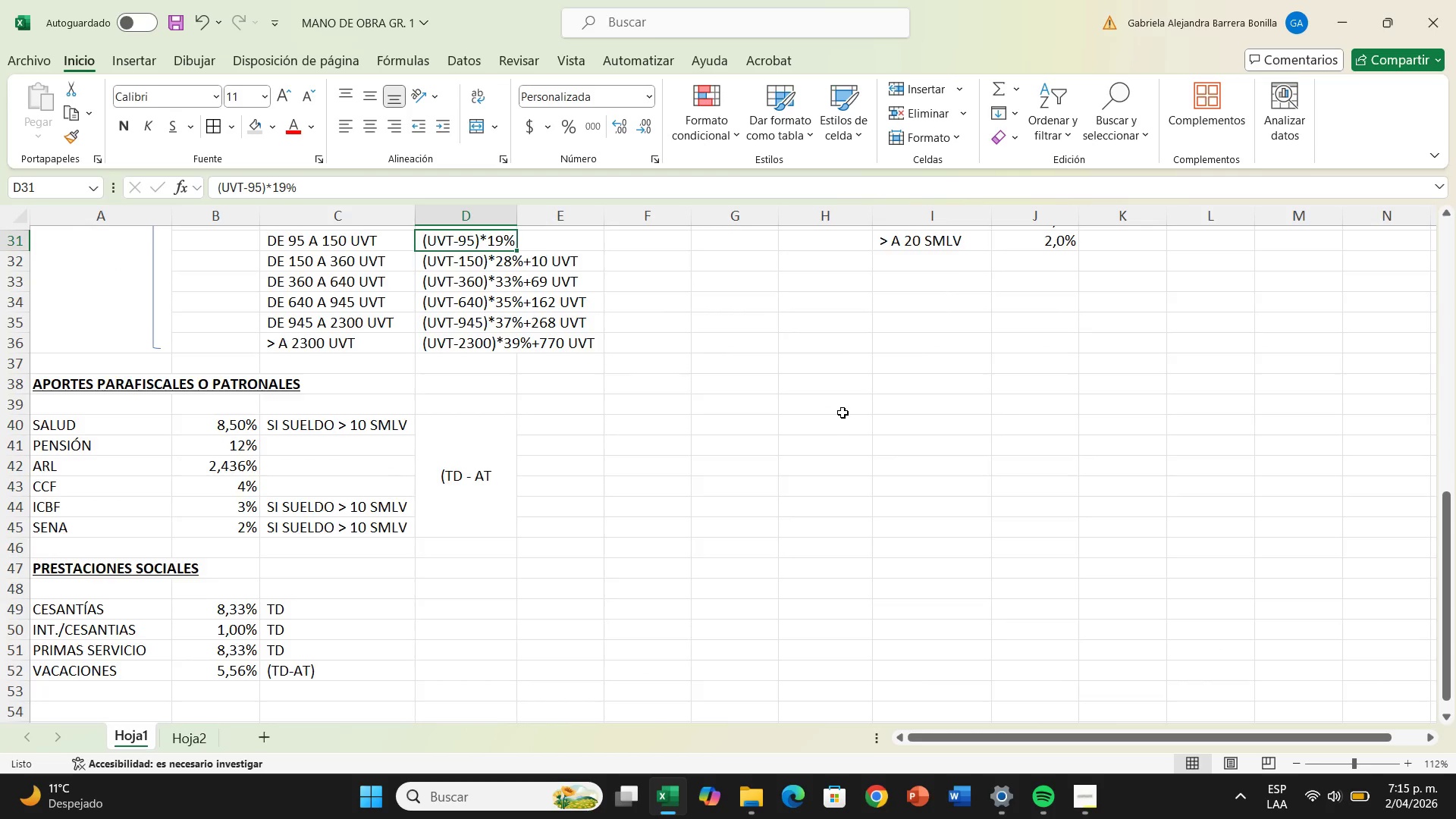 
scroll: coordinate [738, 372], scroll_direction: up, amount: 7.0
 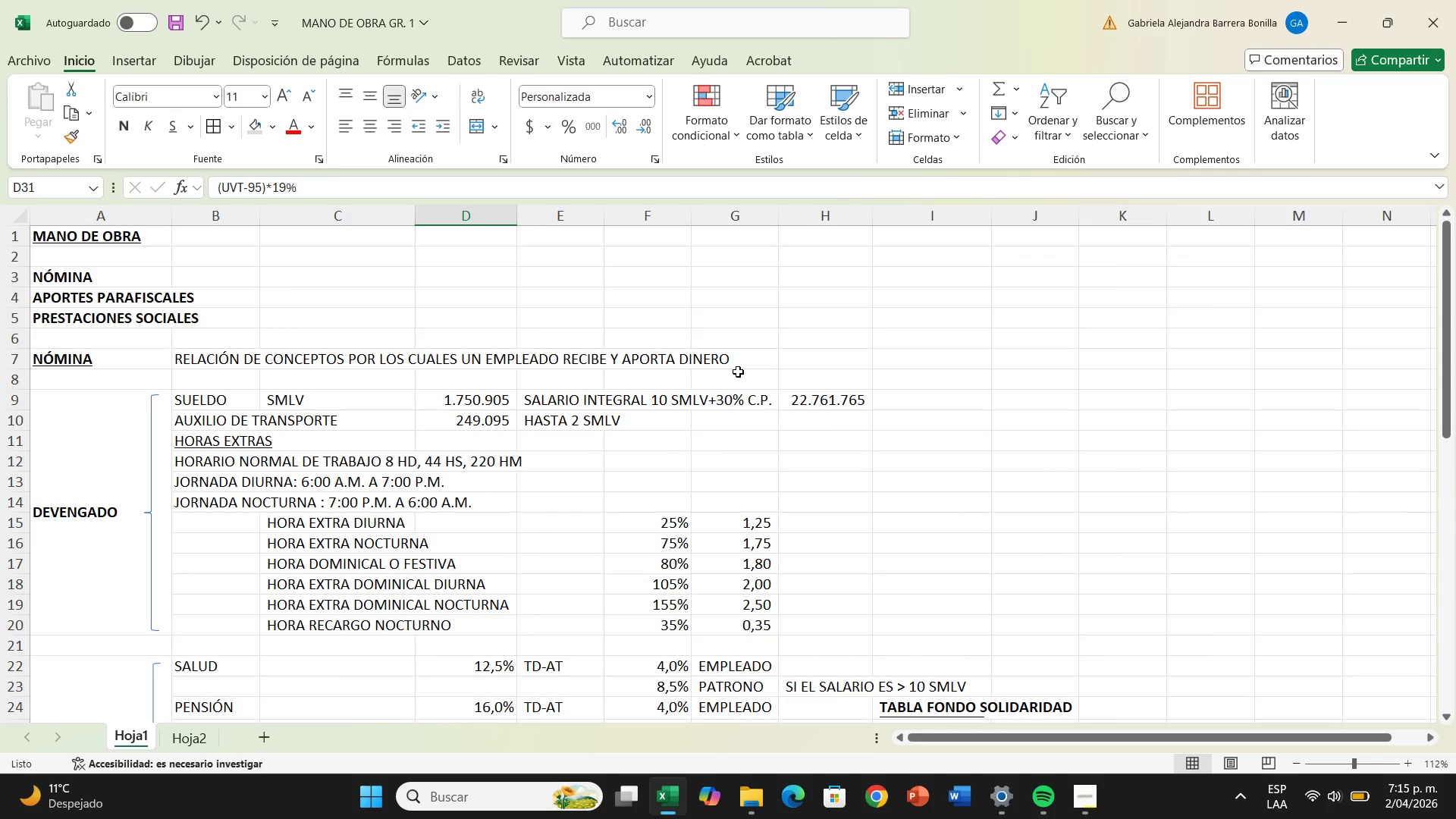 
scroll: coordinate [689, 441], scroll_direction: down, amount: 4.0
 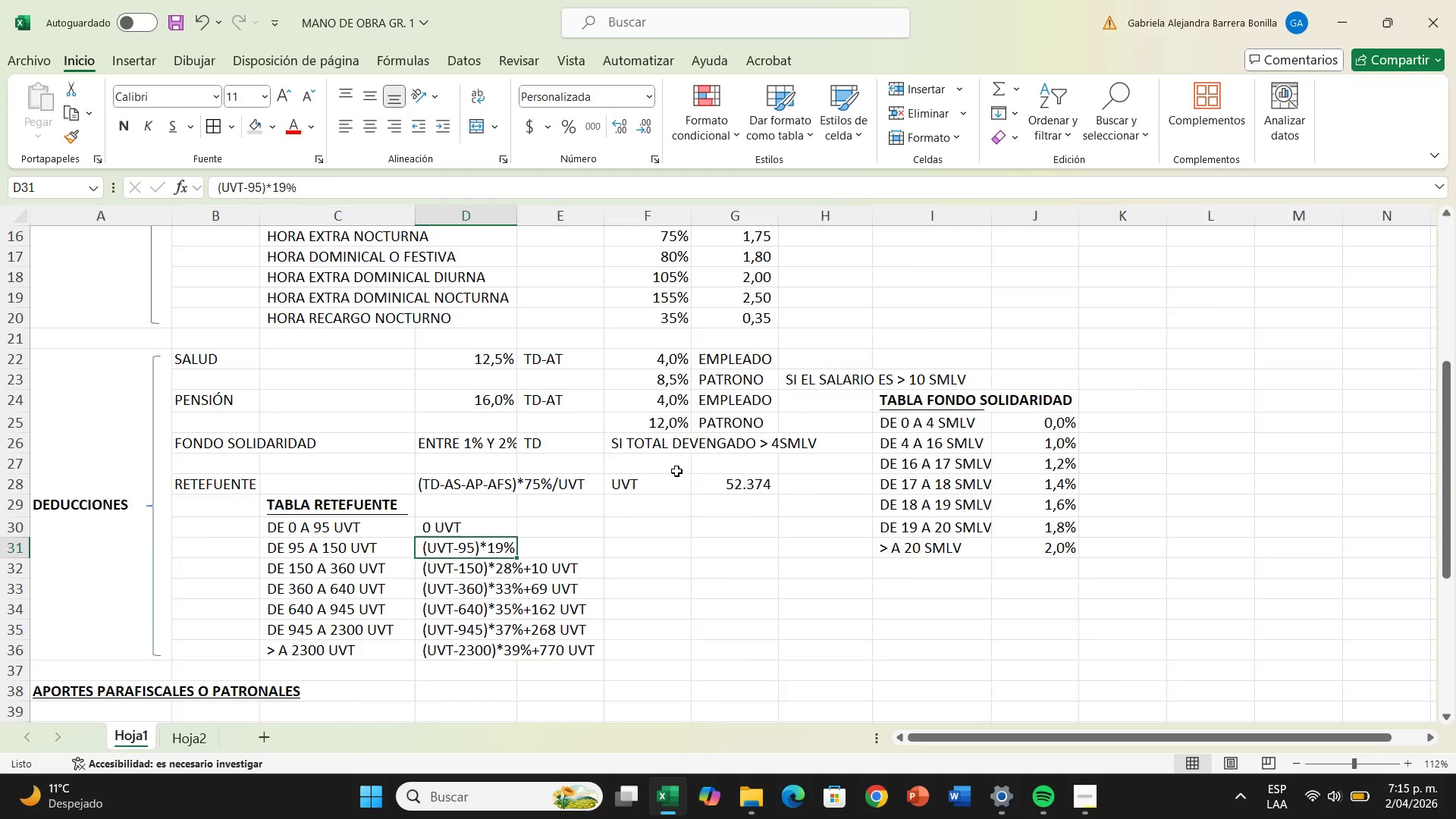 
scroll: coordinate [676, 471], scroll_direction: none, amount: 0.0
 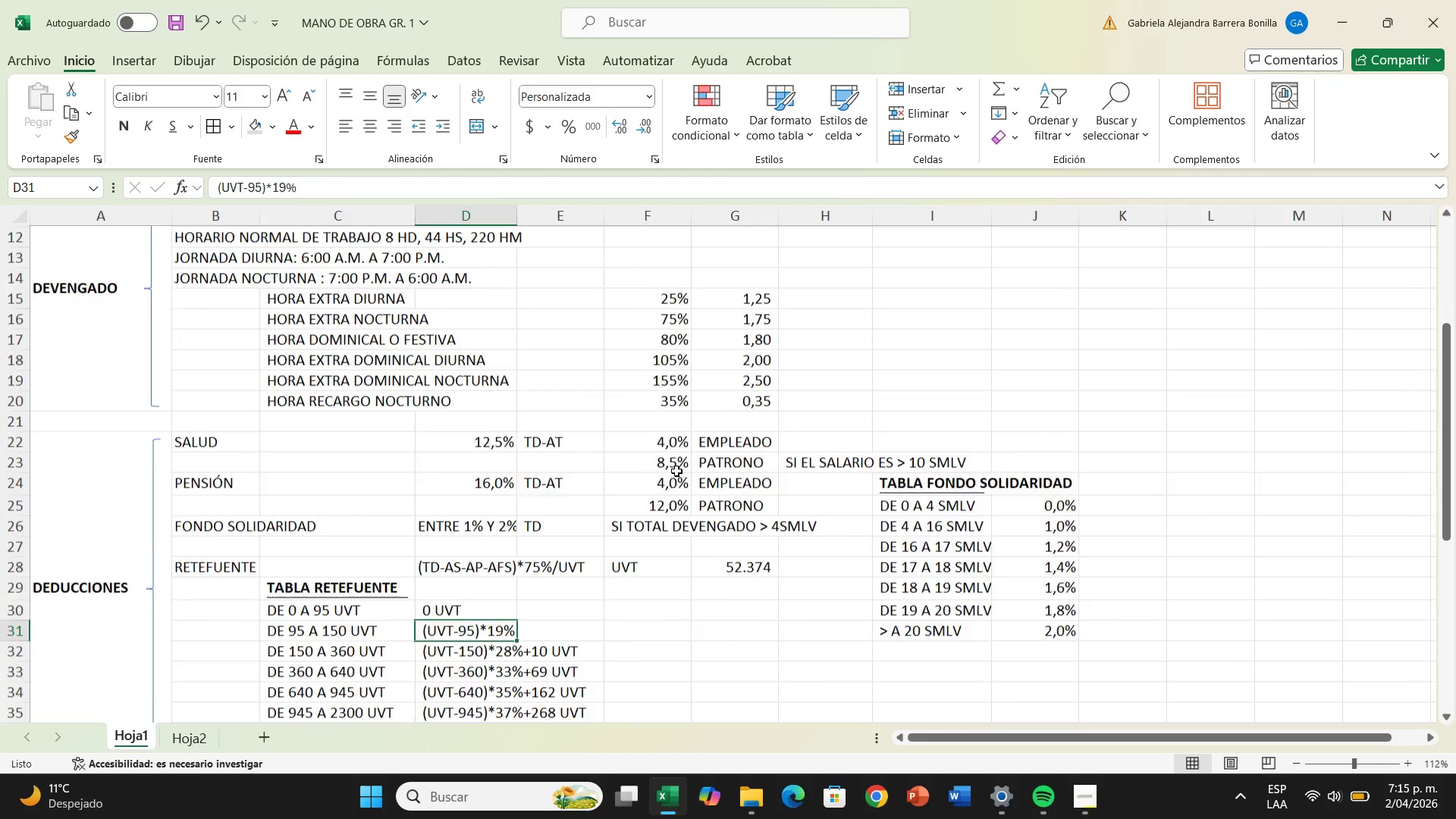 
scroll: coordinate [211, 727], scroll_direction: down, amount: 8.0
 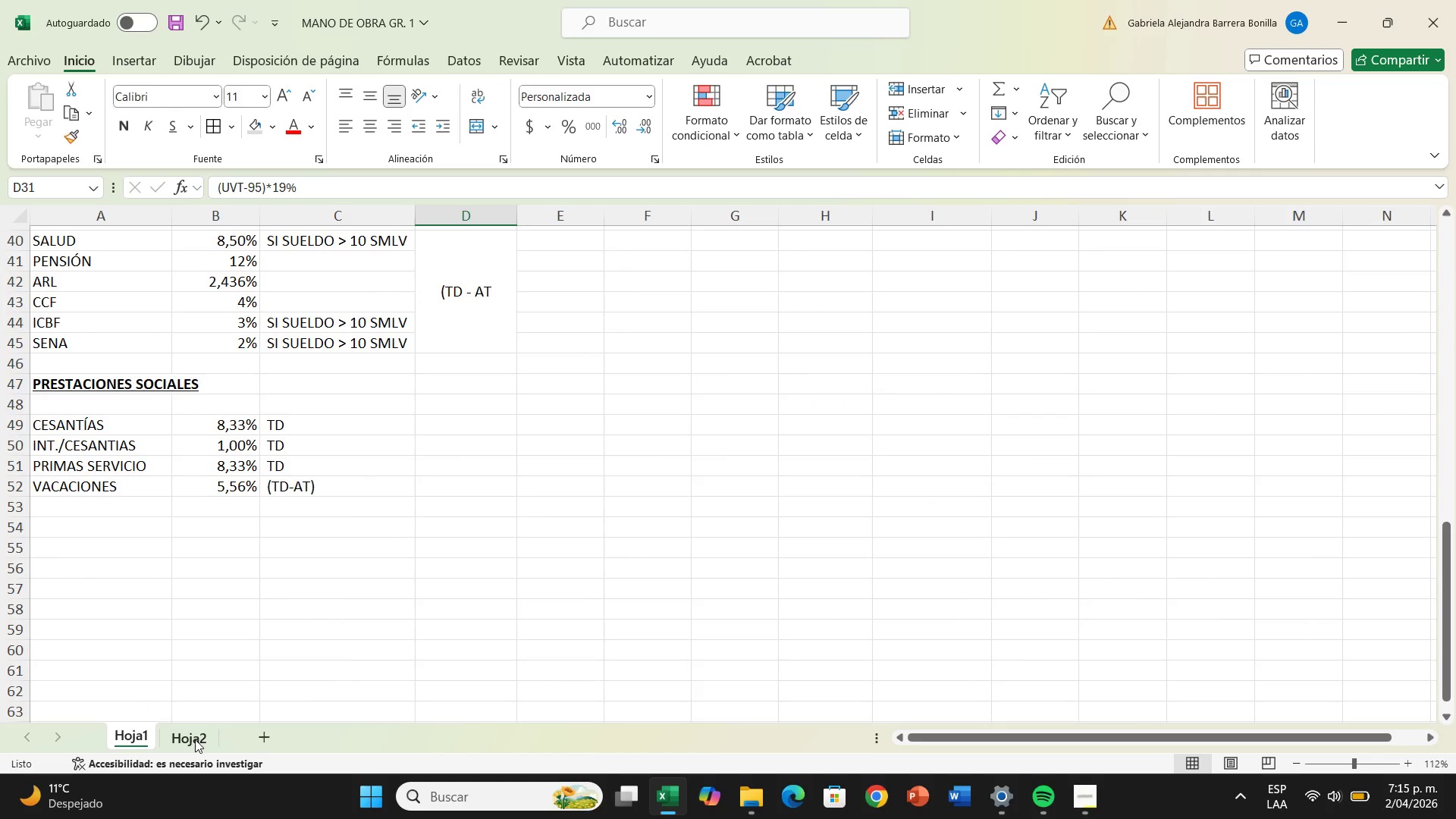 
left_click([195, 739])
 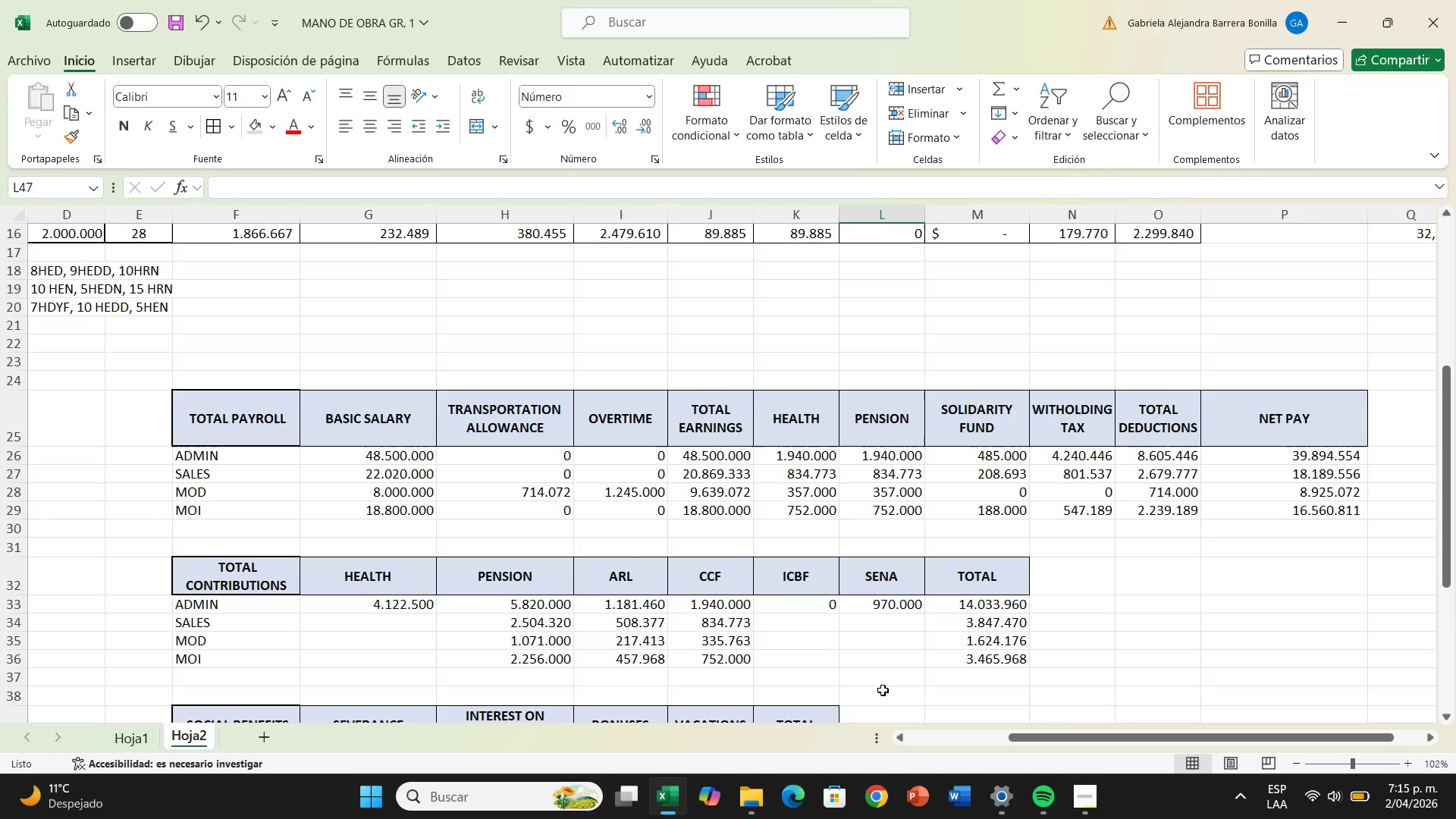 
left_click_drag(start_coordinate=[1167, 733], to_coordinate=[855, 716])
 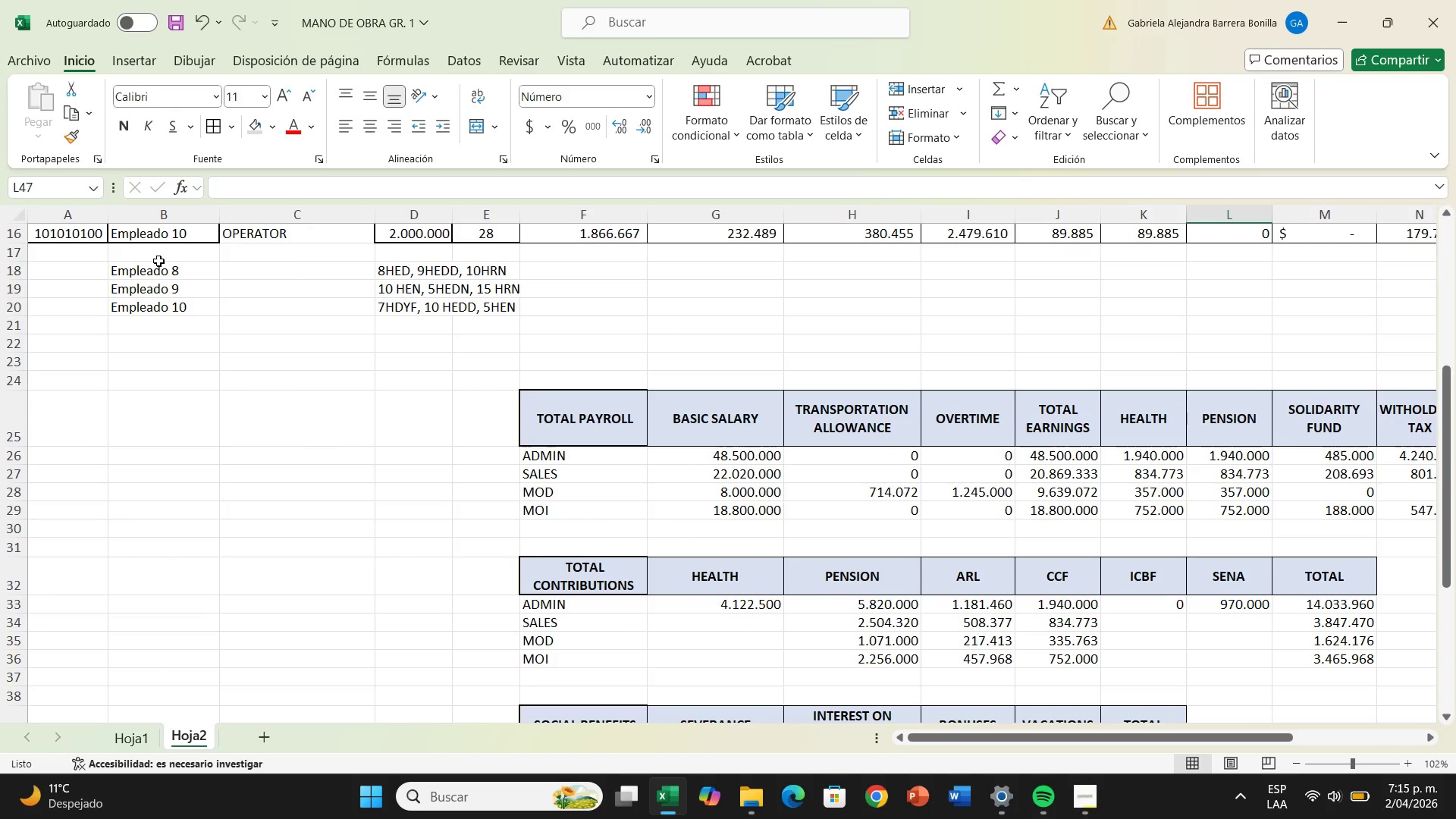 
left_click_drag(start_coordinate=[158, 261], to_coordinate=[327, 281])
 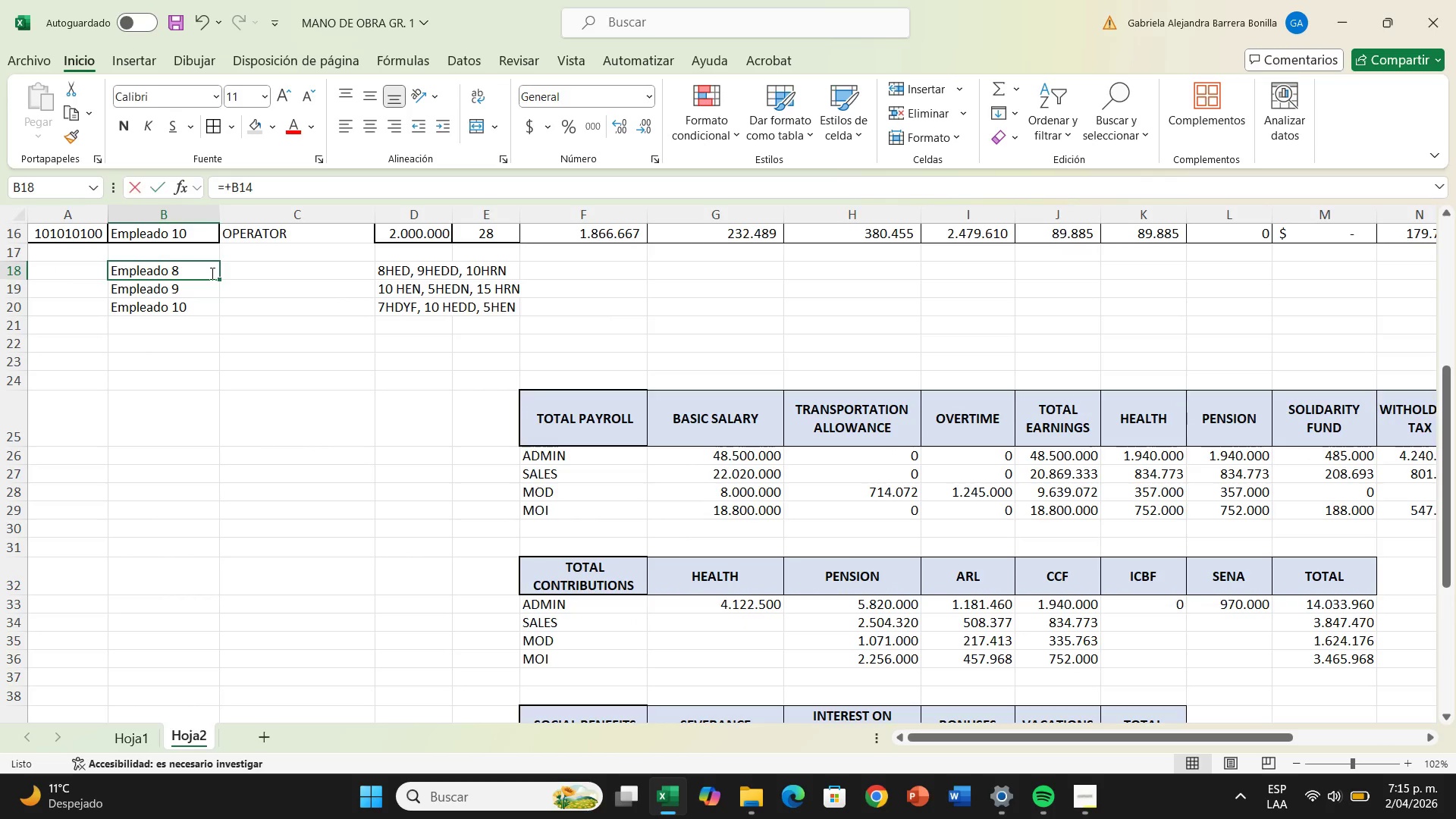 
left_click_drag(start_coordinate=[211, 273], to_coordinate=[492, 293])
 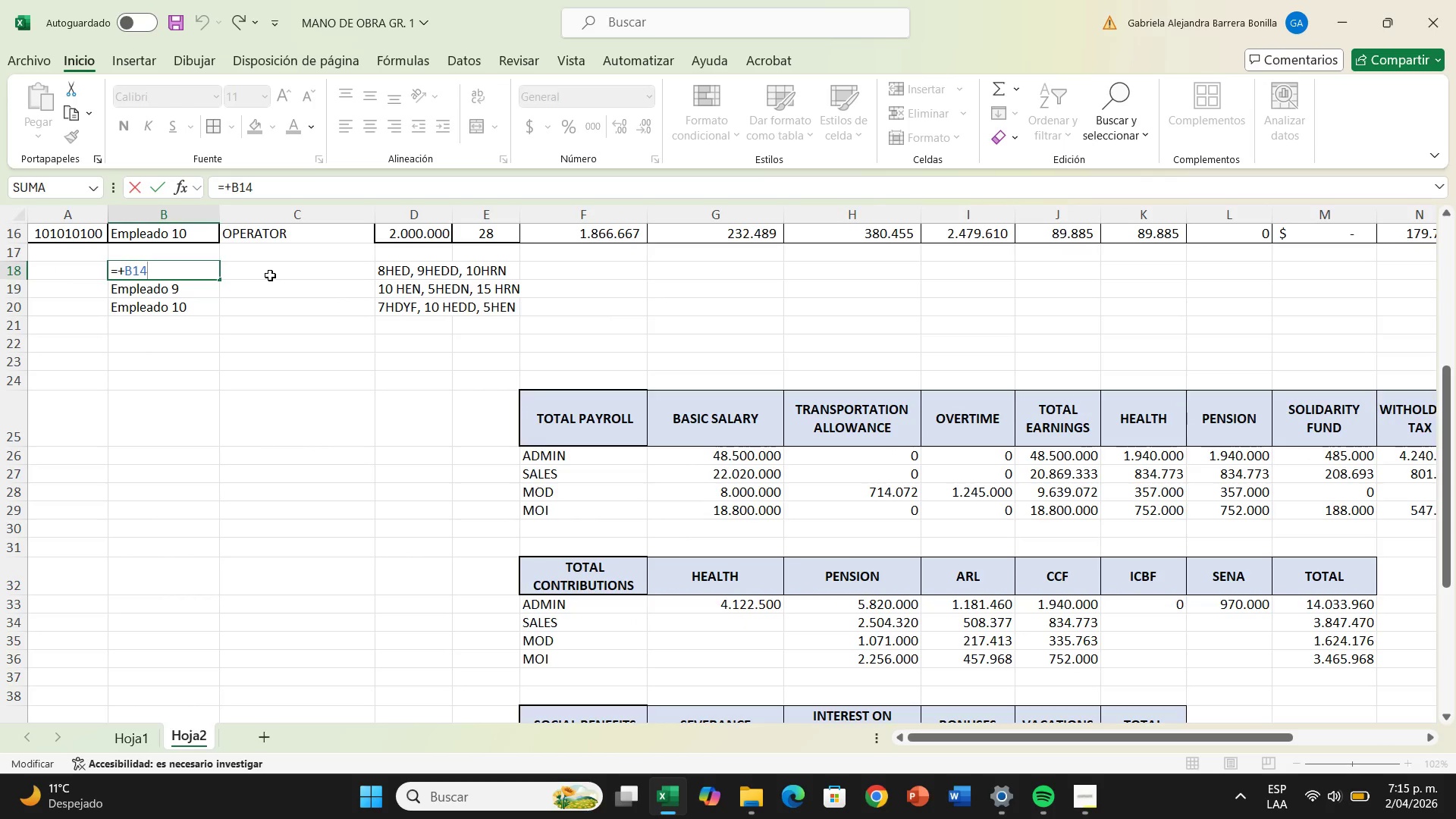 
key(Control+Z)
 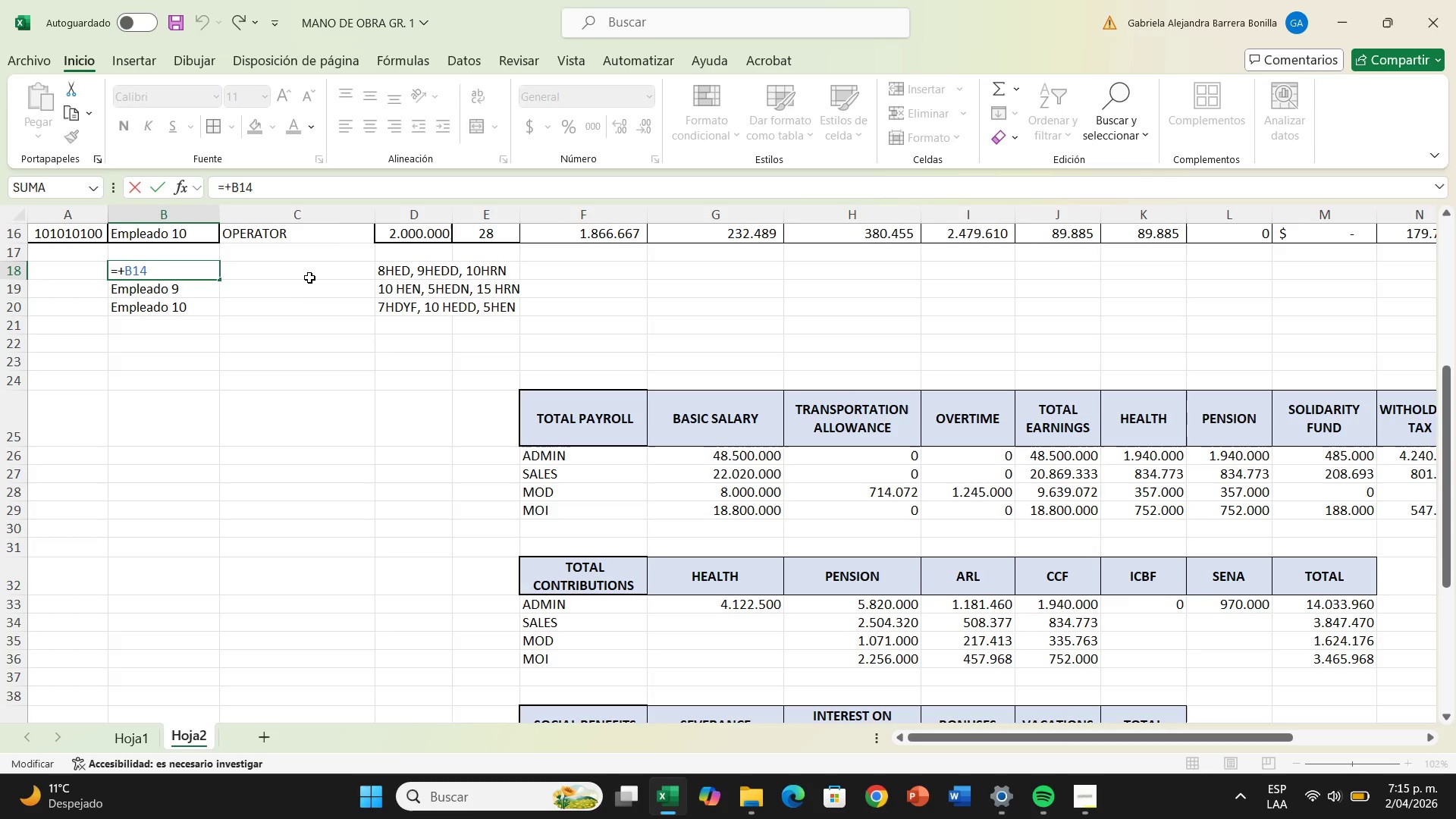 
key(Enter)
 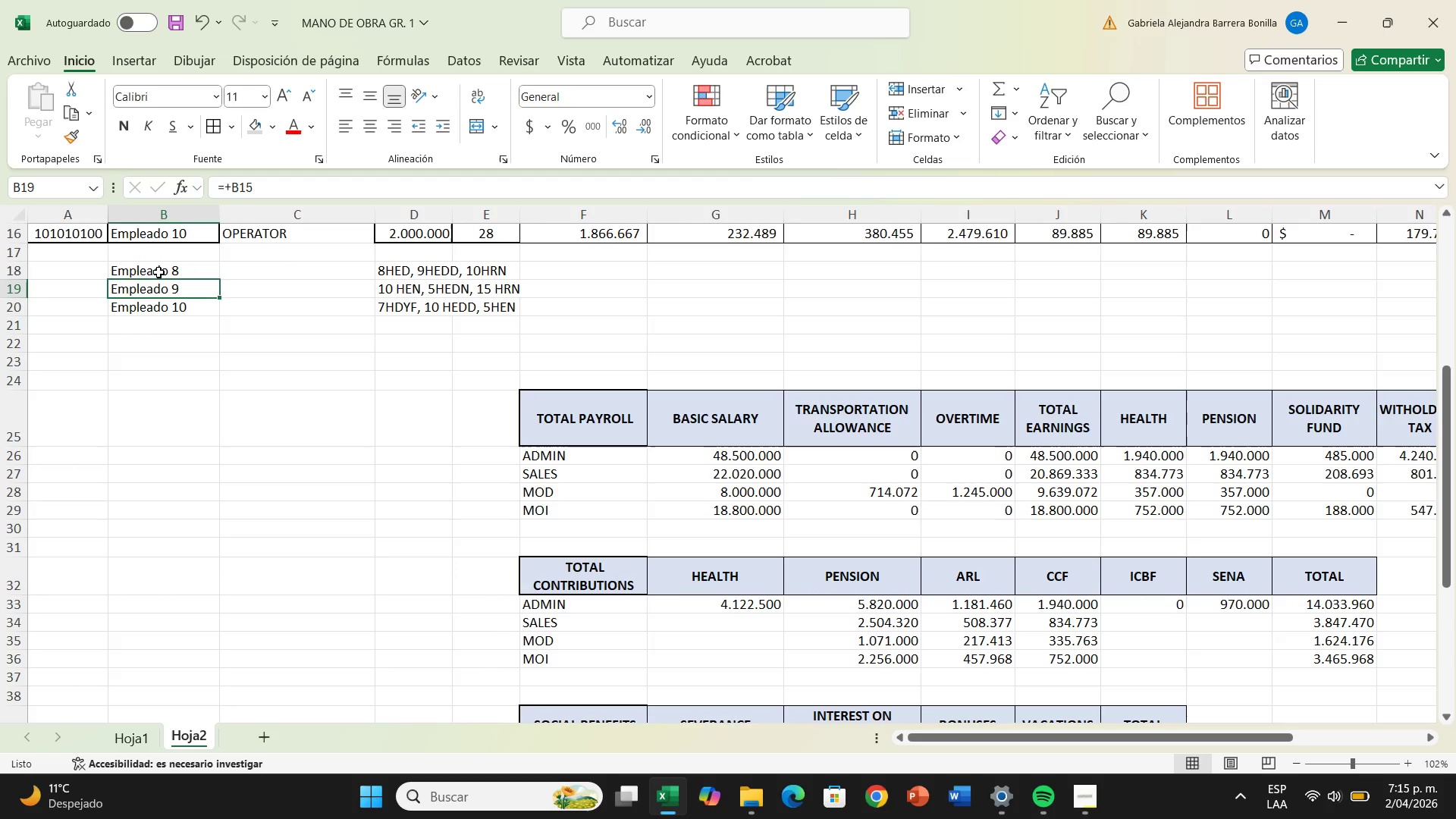 
left_click_drag(start_coordinate=[158, 272], to_coordinate=[465, 311])
 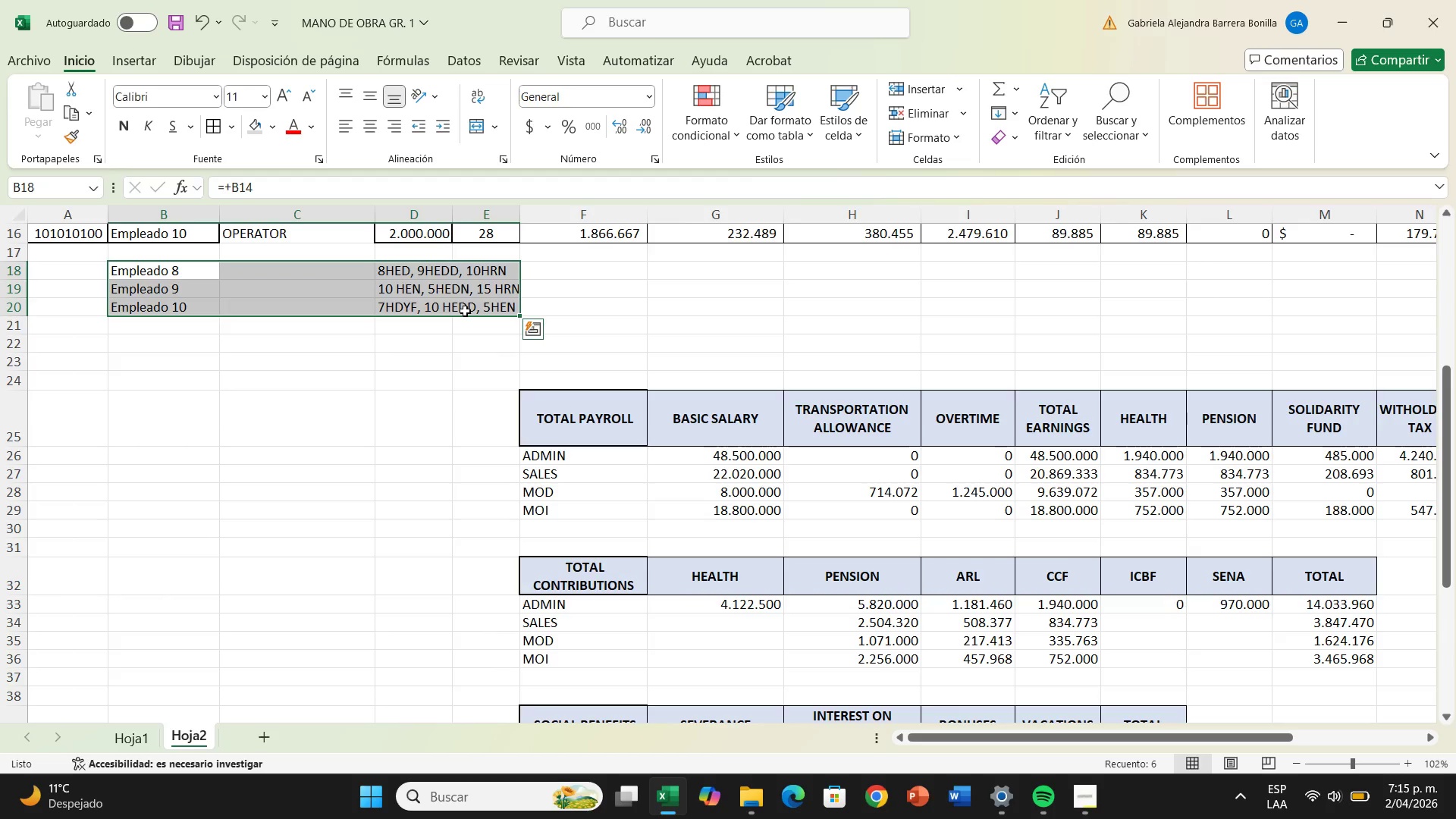 
key(Control+C)
 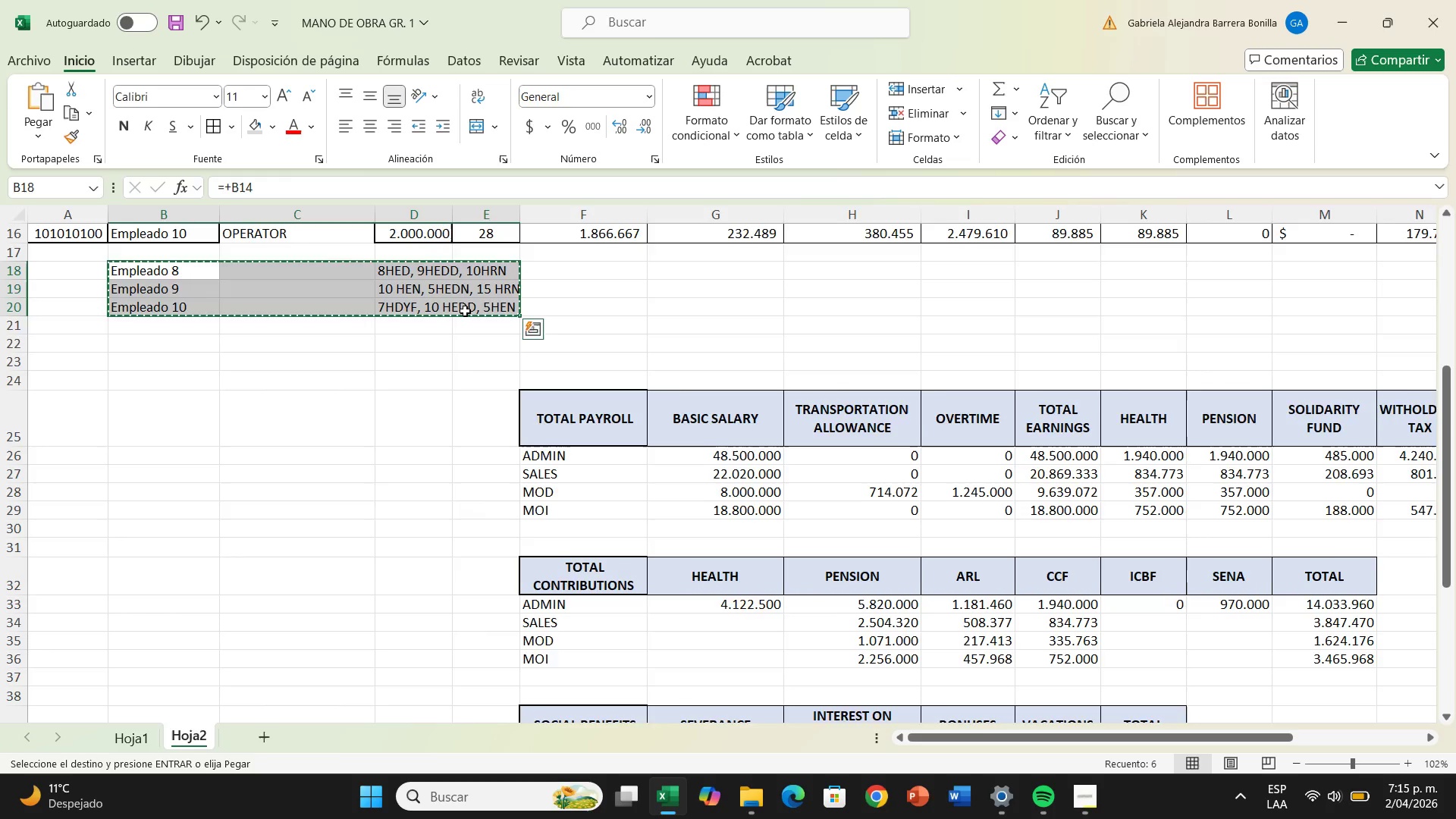 
scroll: coordinate [394, 354], scroll_direction: down, amount: 10.0
 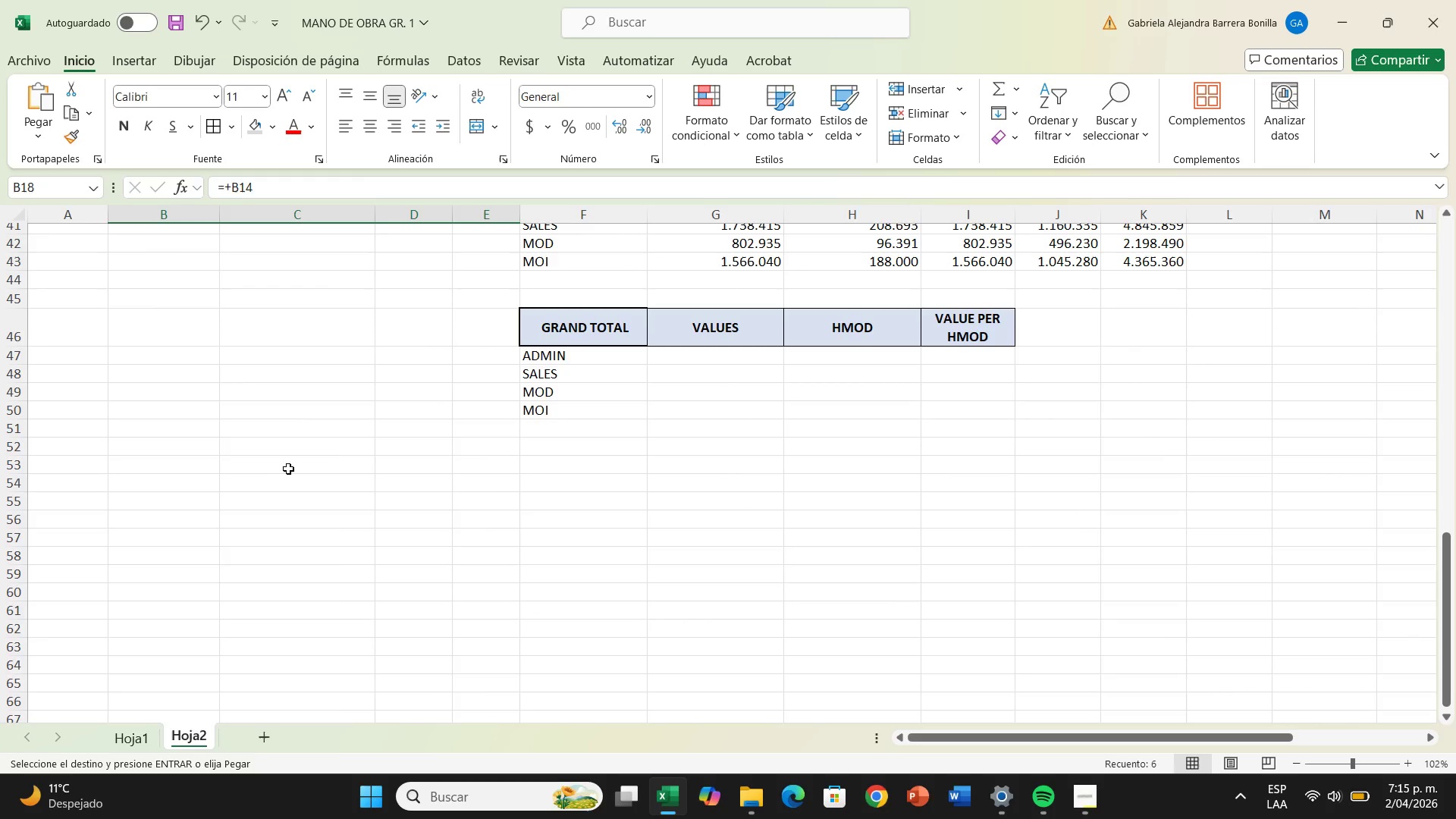 
left_click([281, 466])
 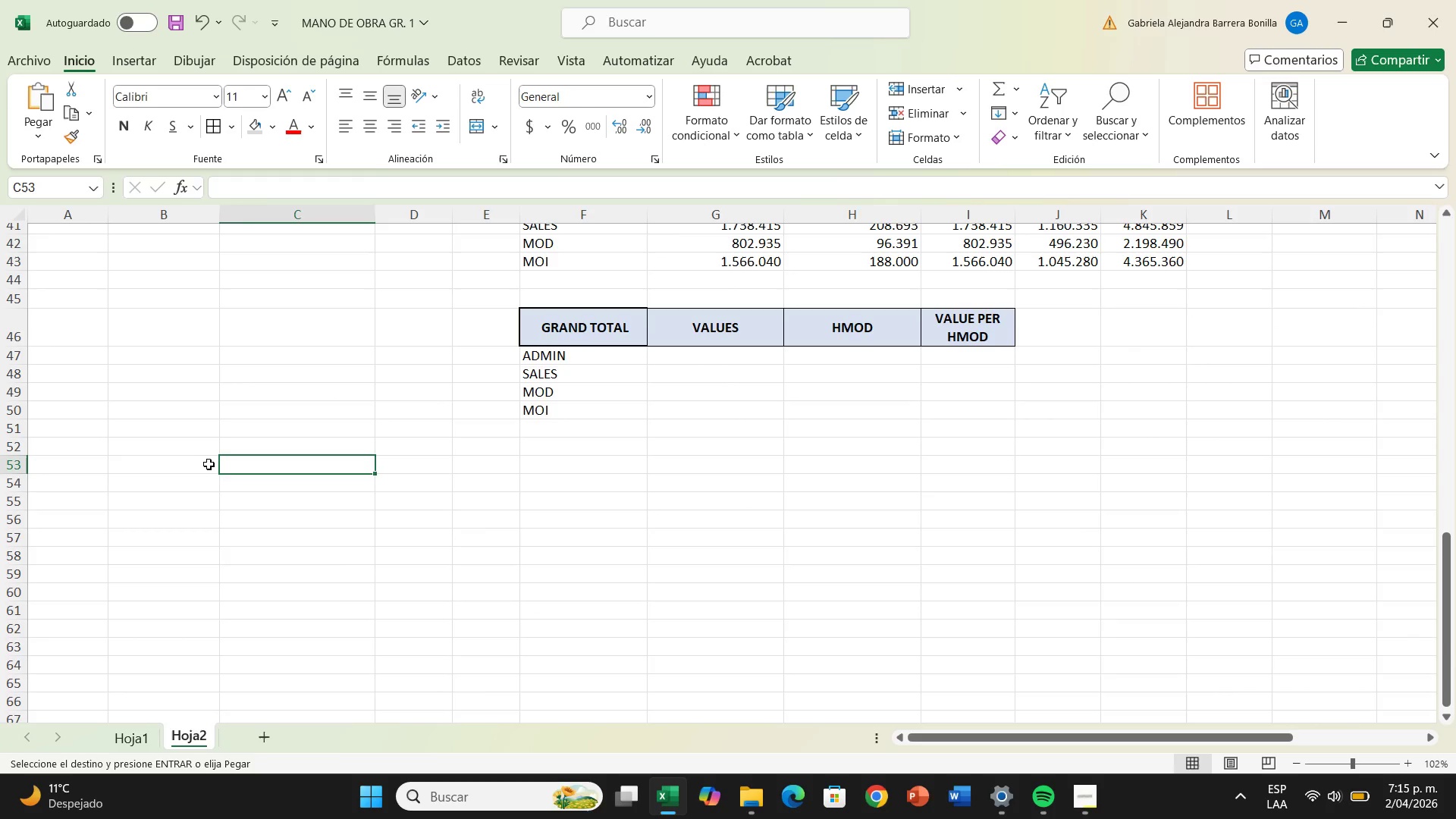 
left_click([206, 464])
 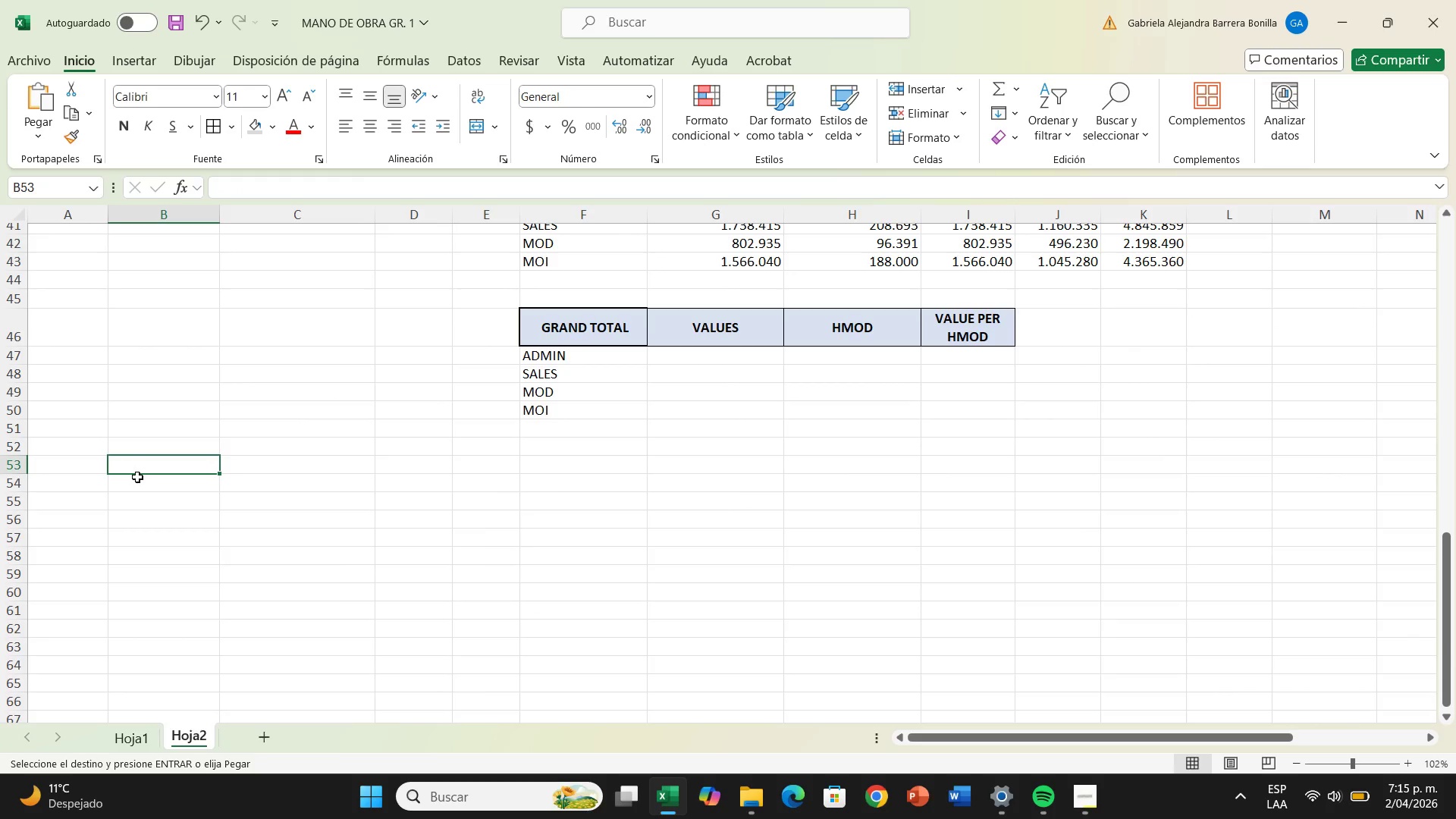 
key(Enter)
 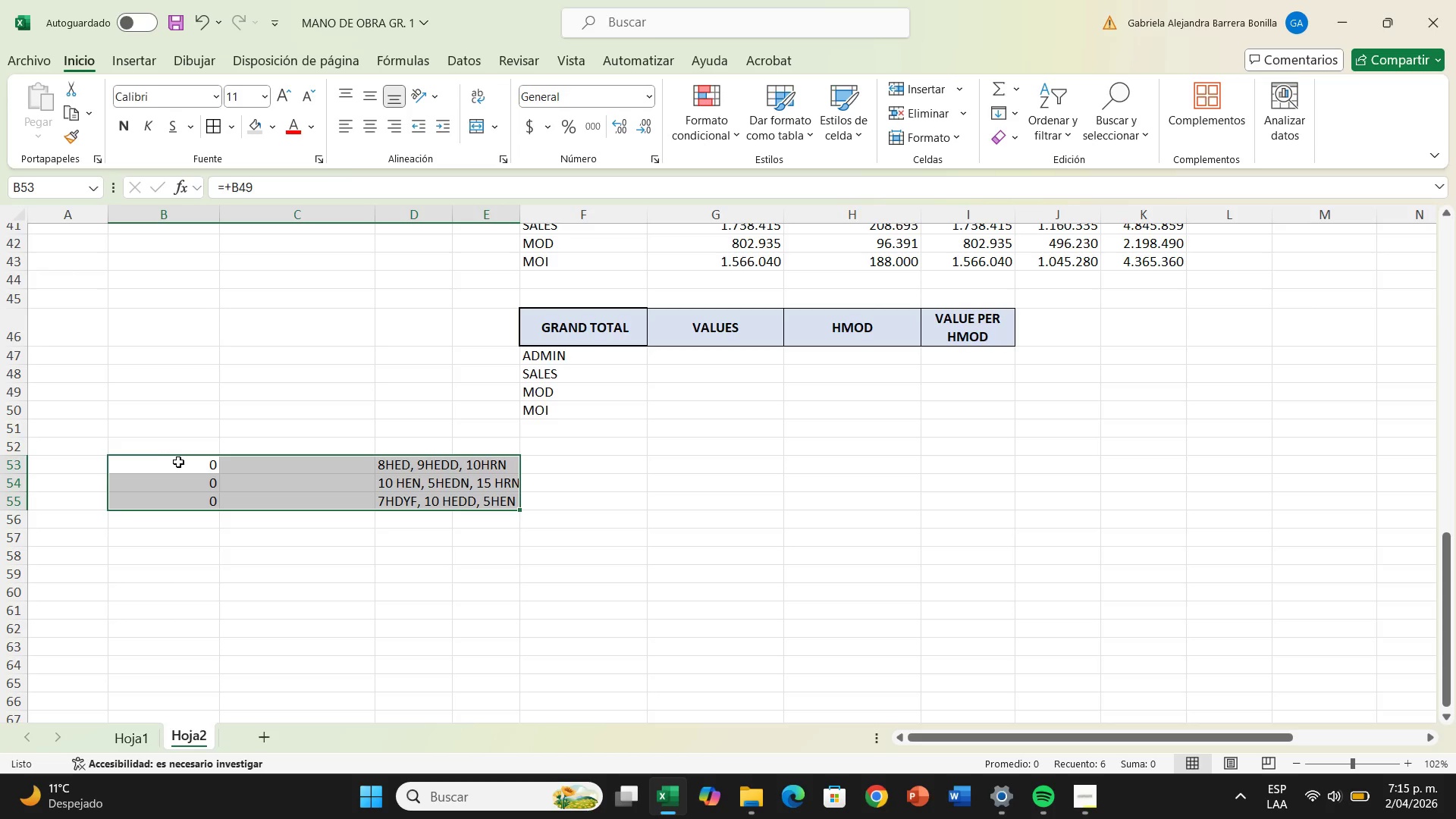 
double_click([180, 466])
 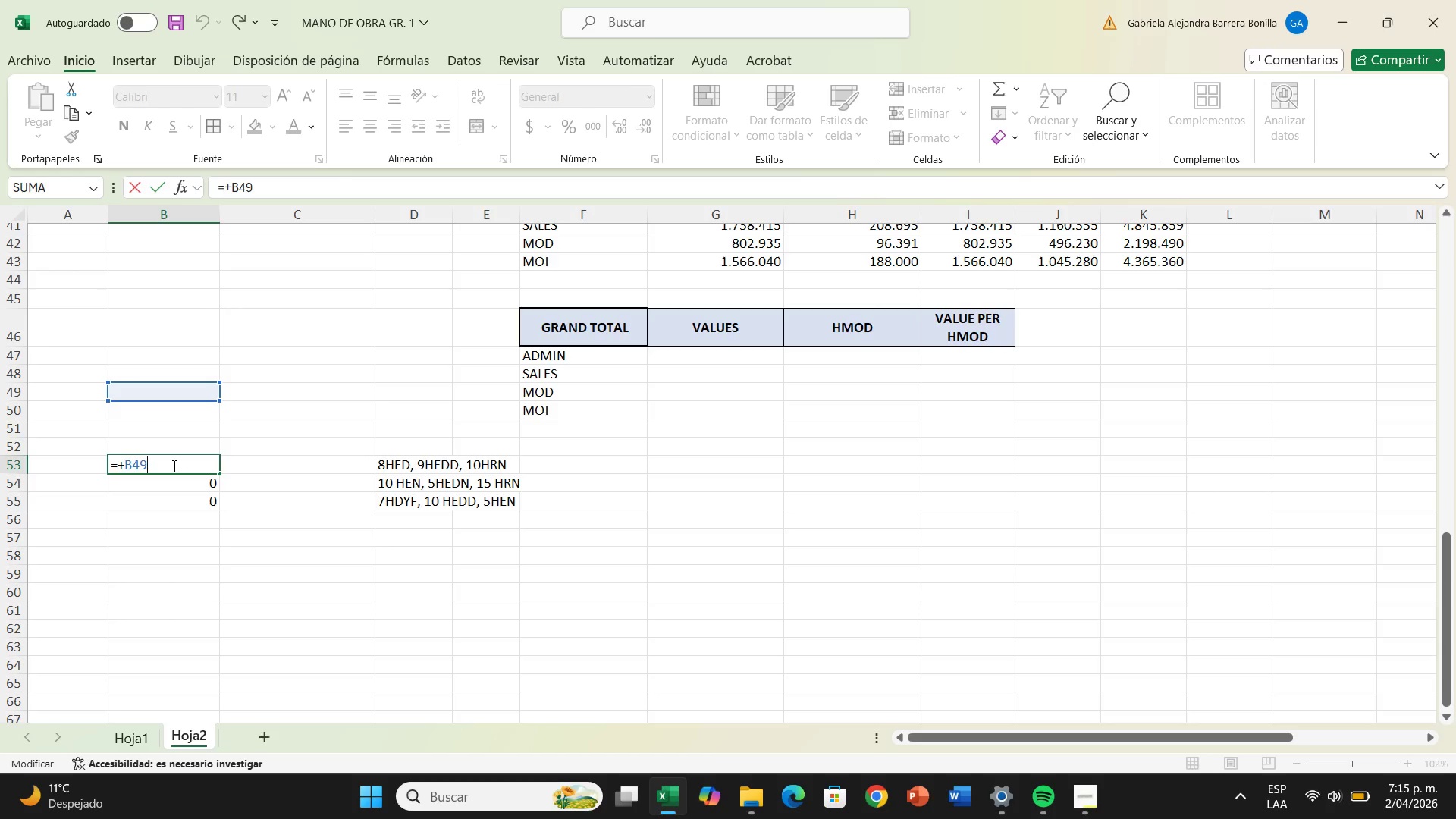 
key(Backspace)
key(Backspace)
key(Backspace)
key(Backspace)
type(empel)
key(Backspace)
key(Backspace)
type(k)
key(Backspace)
type(leado 8)
 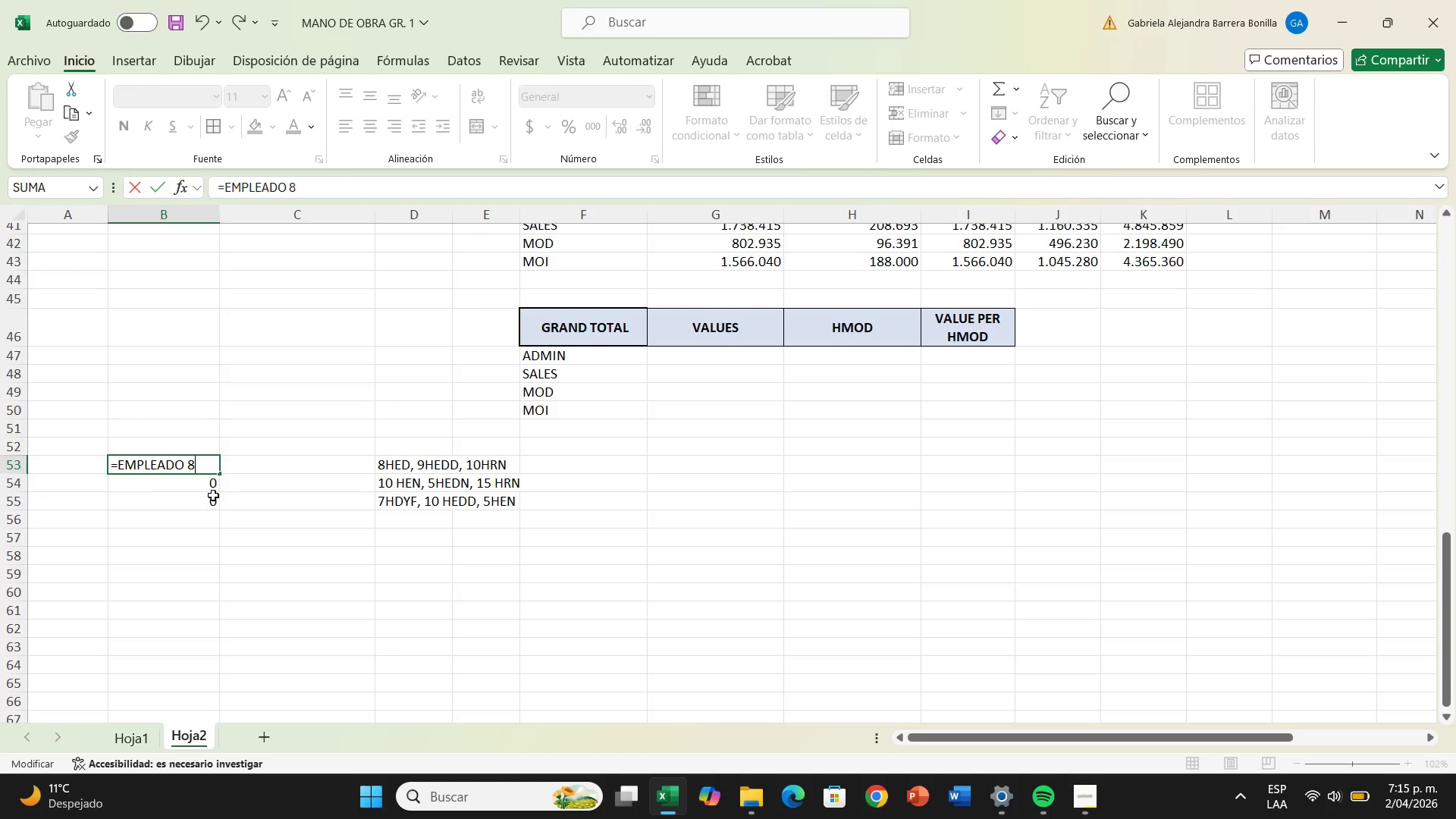 
left_click([211, 484])
 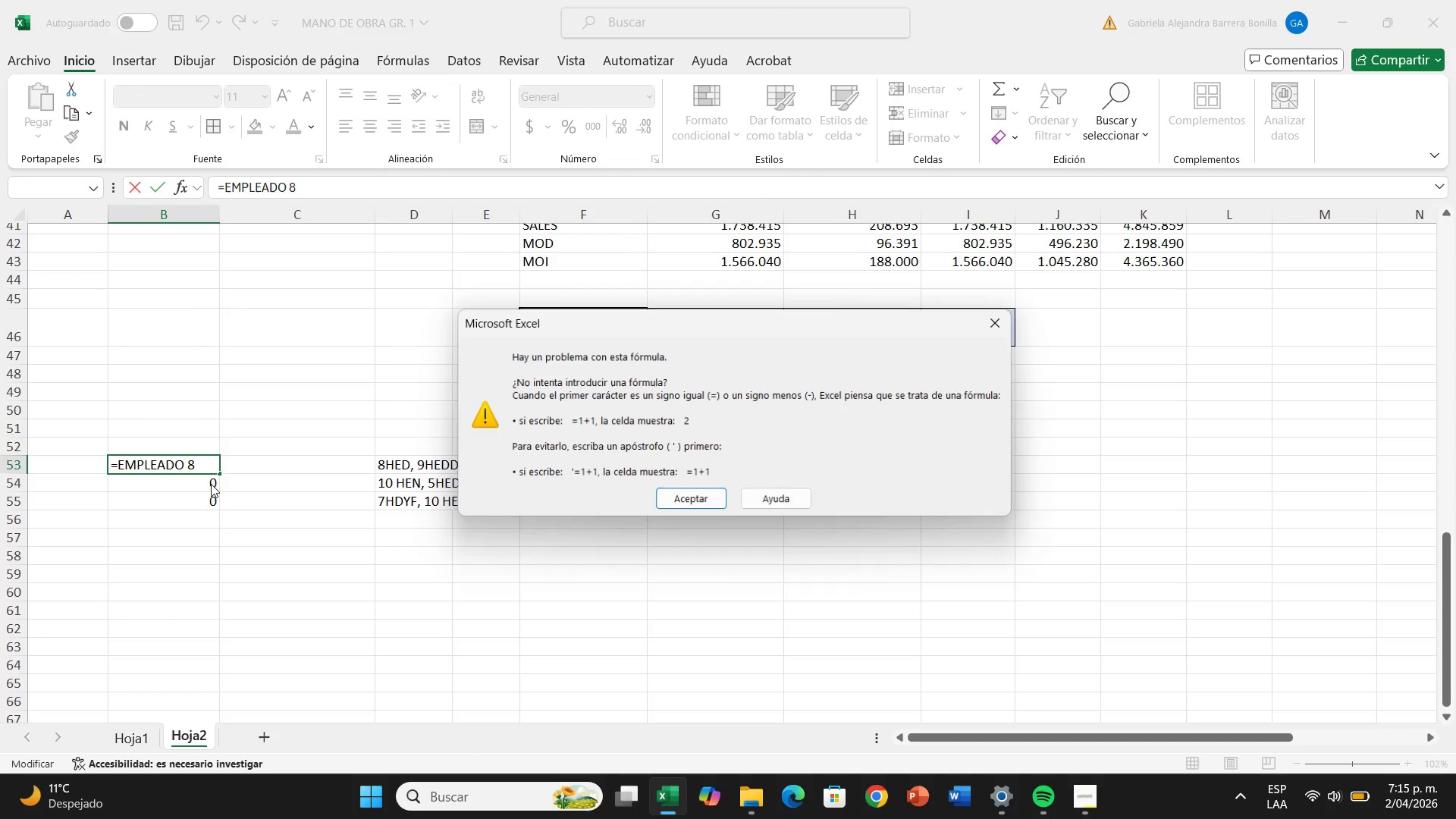 
left_click([211, 484])
 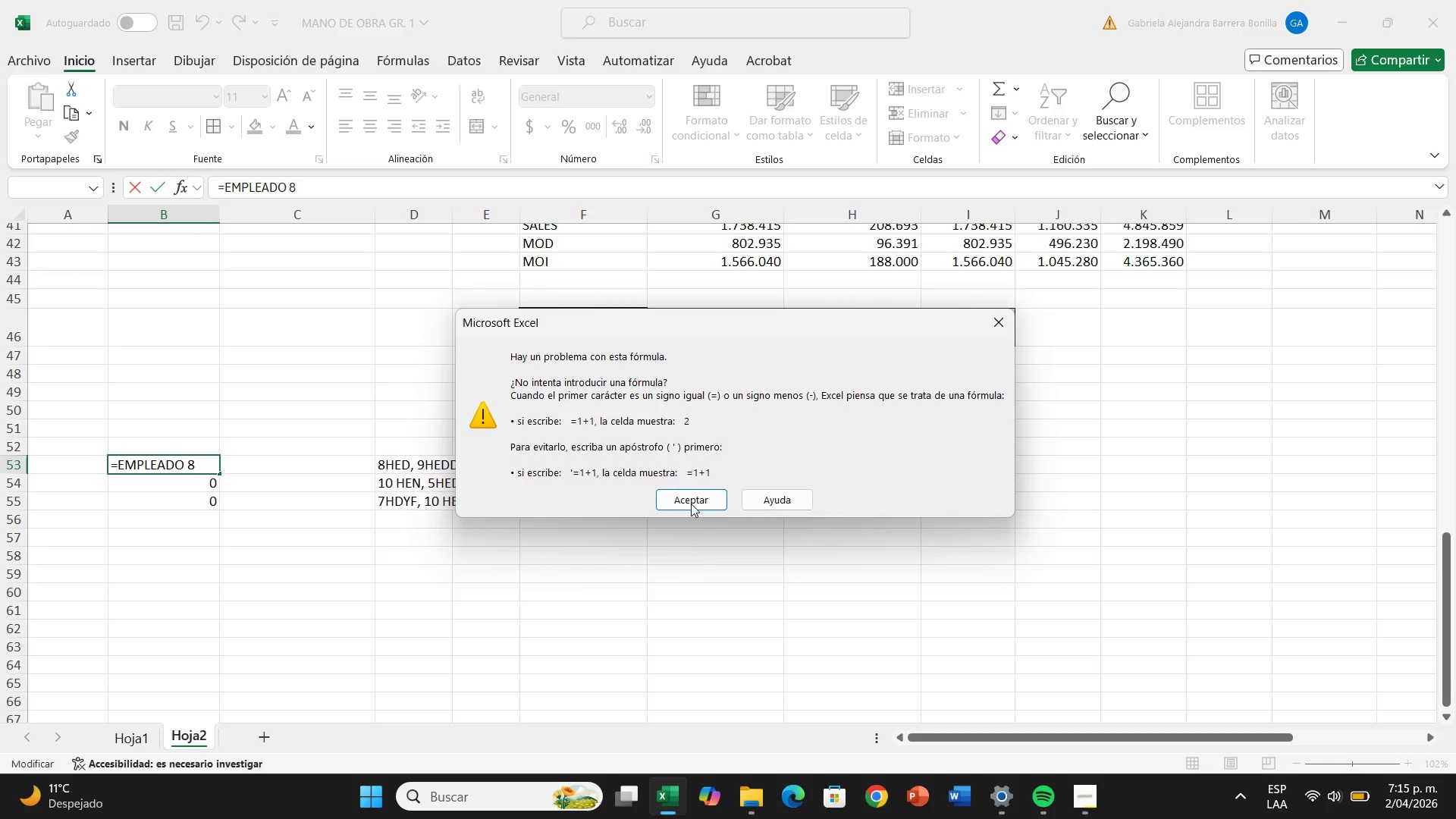 
left_click([692, 504])
 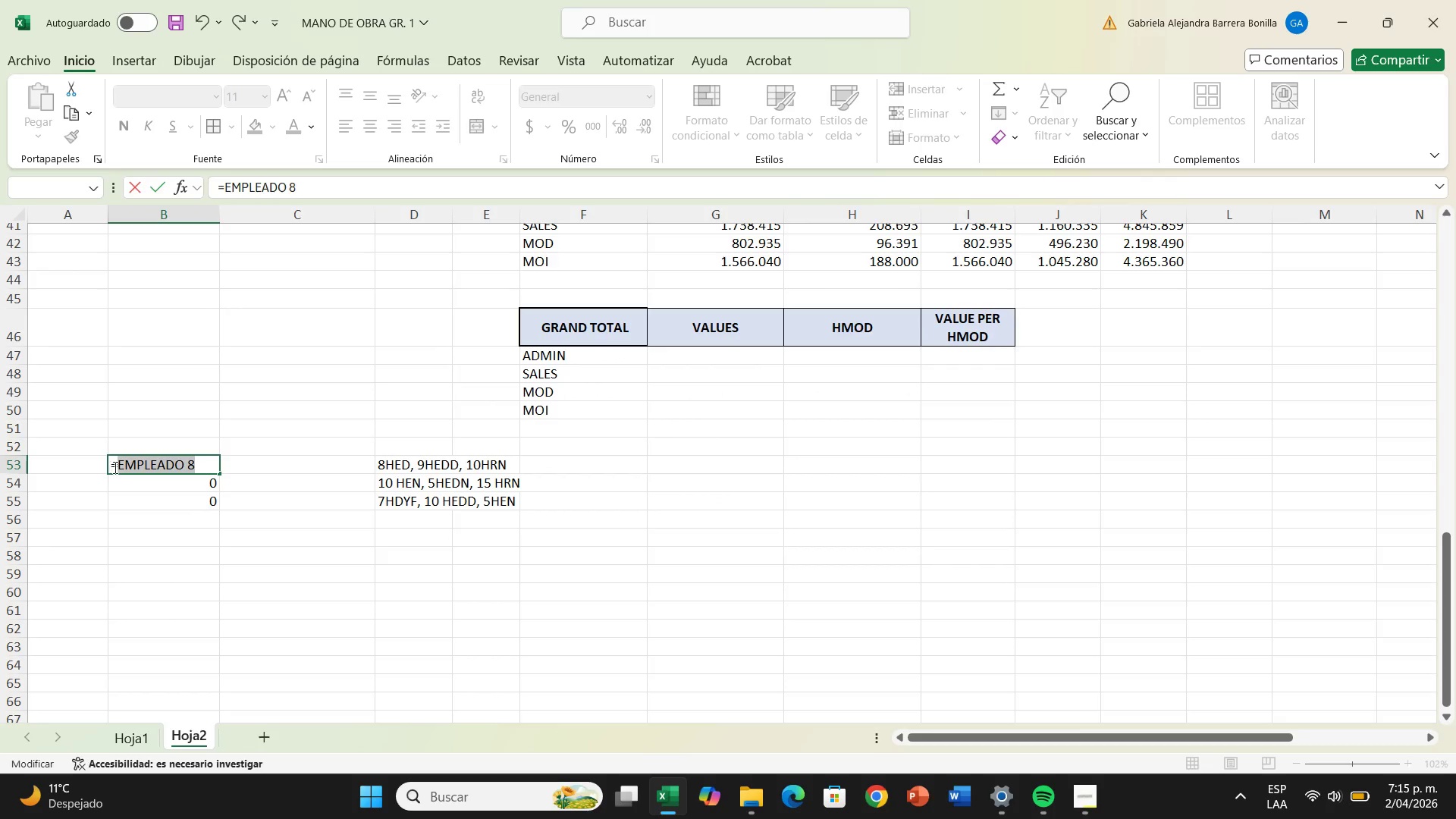 
left_click([116, 467])
 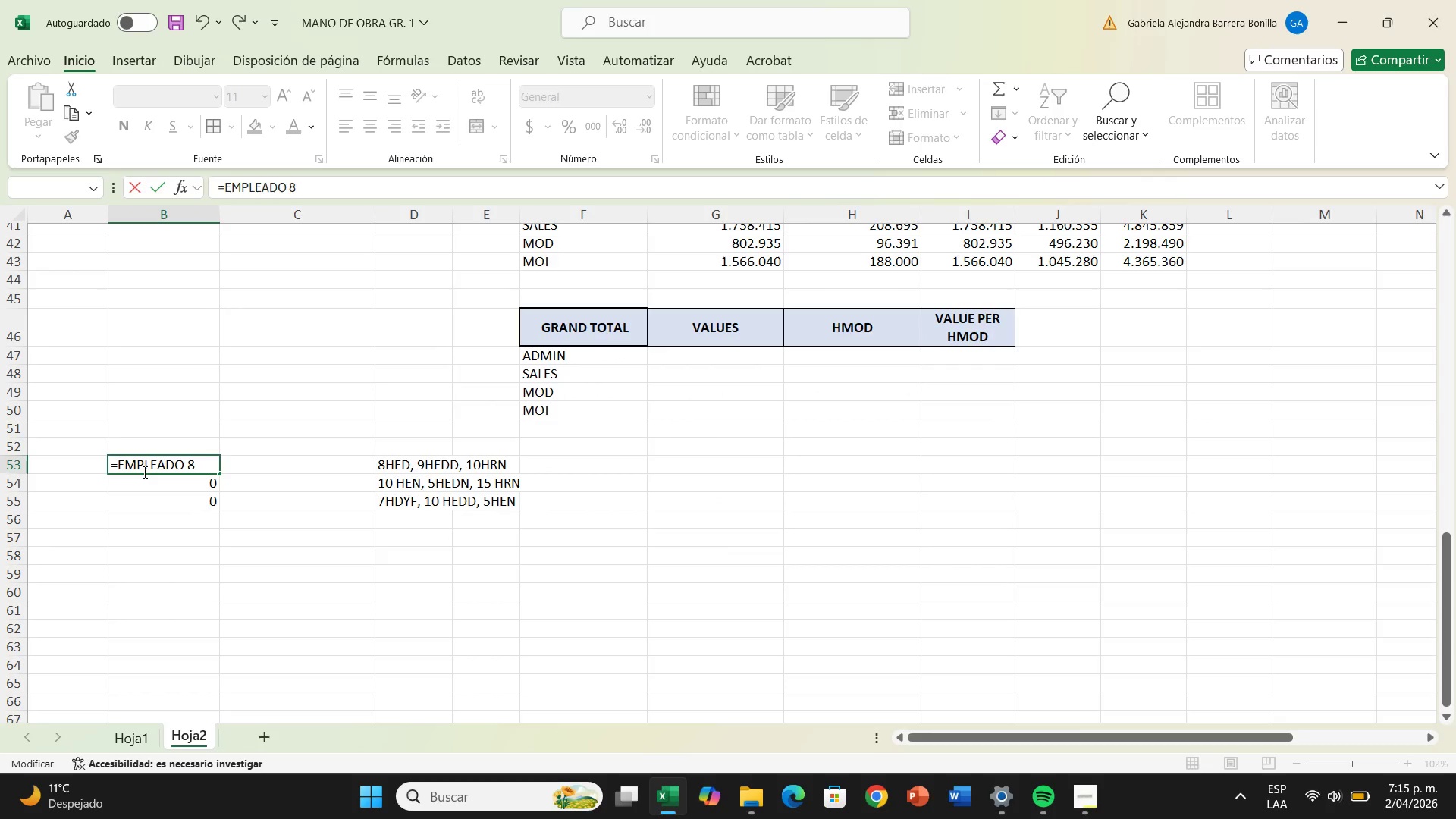 
key(Backspace)
 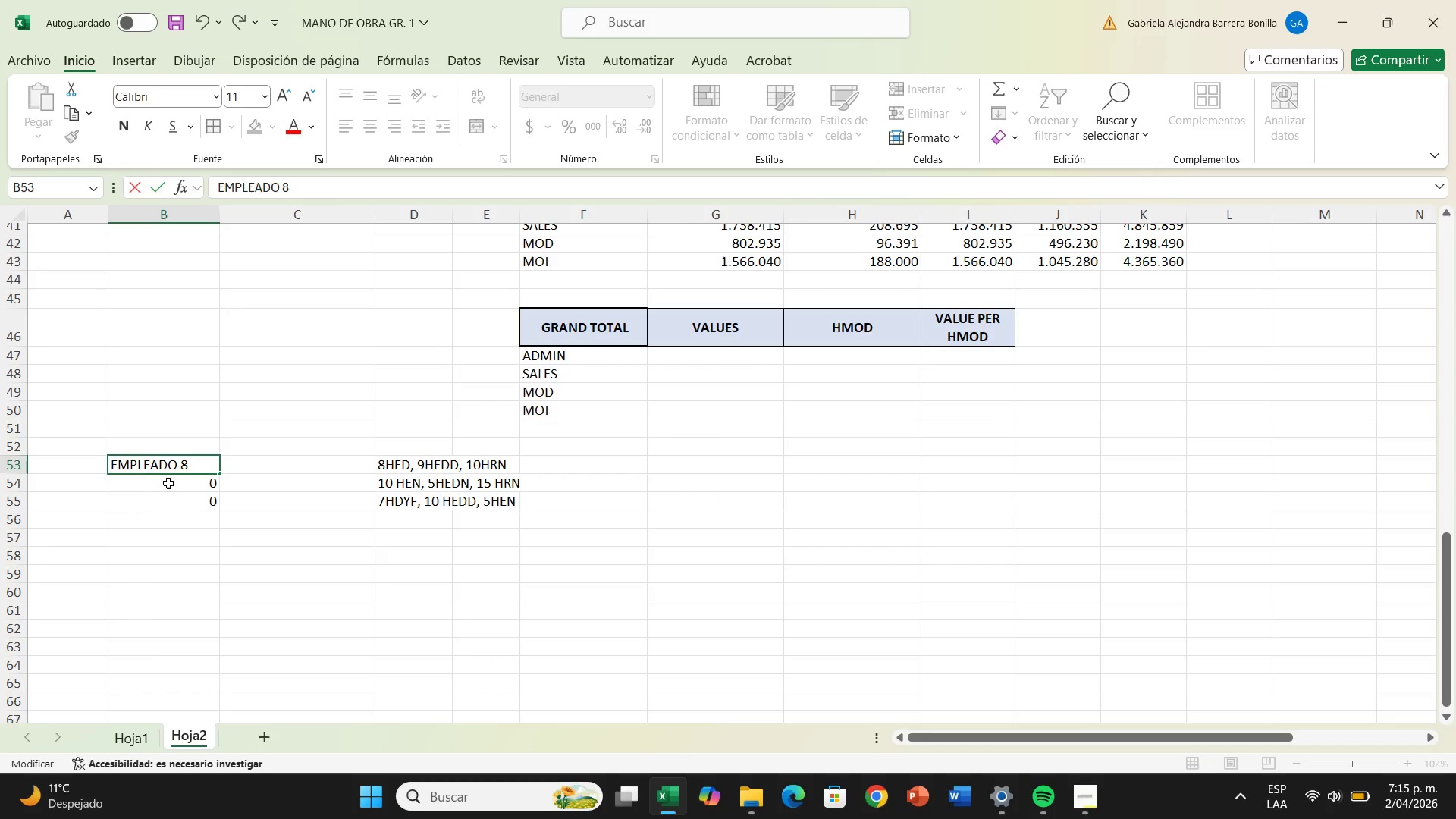 
left_click([170, 482])
 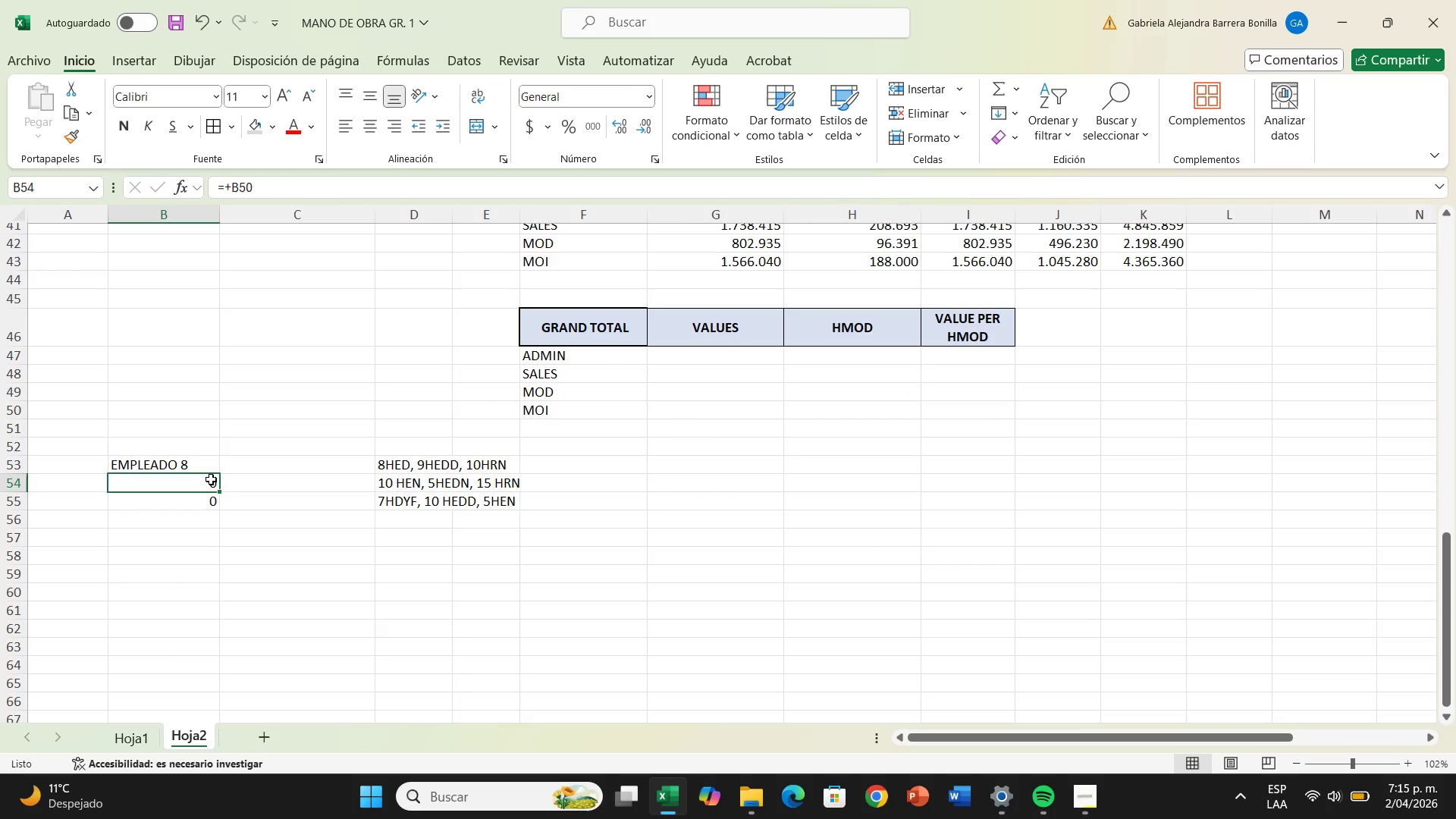 
double_click([211, 479])
 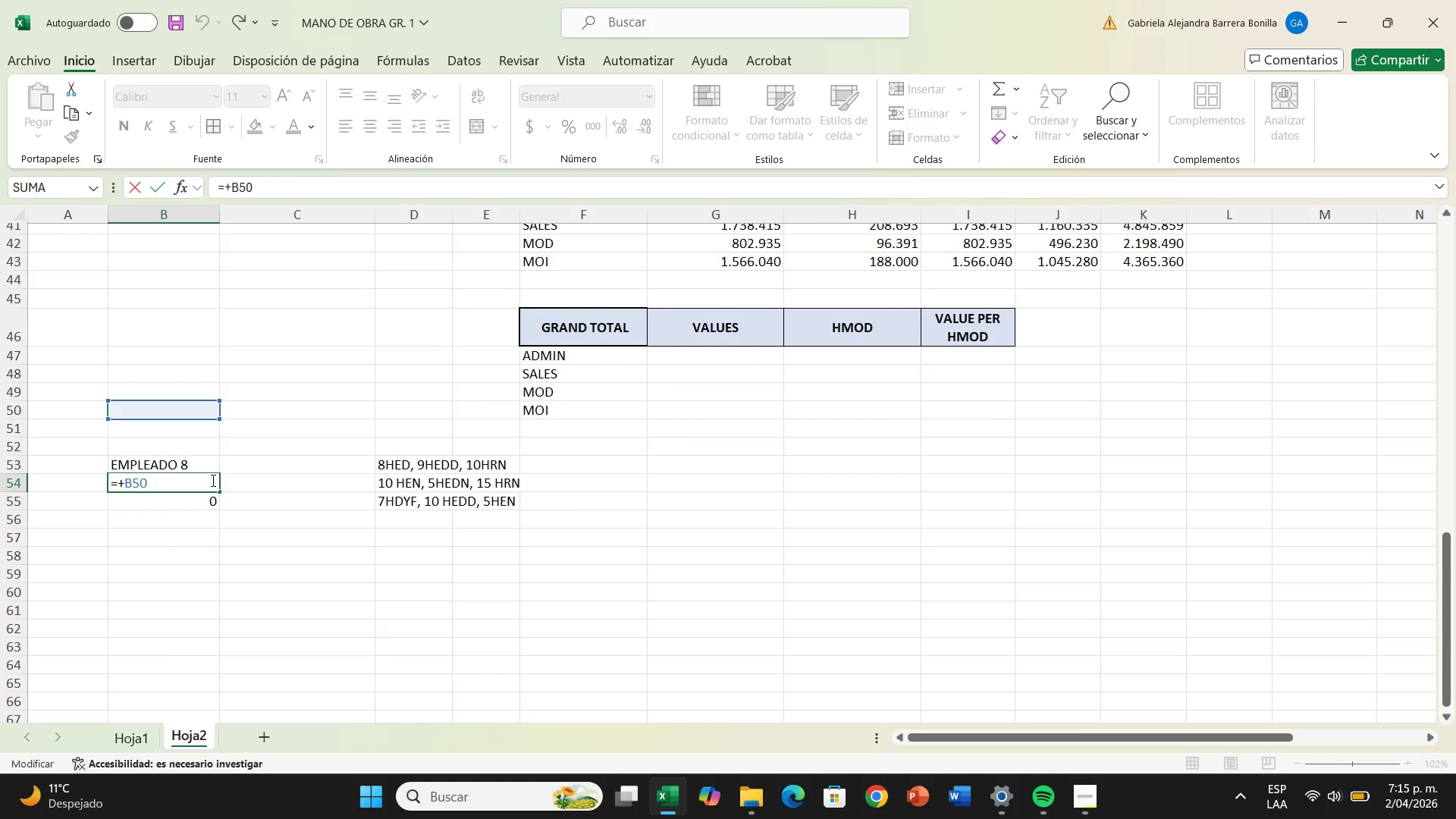 
key(Backspace)
key(Backspace)
key(Backspace)
key(Backspace)
key(Backspace)
type(empleado 9)
 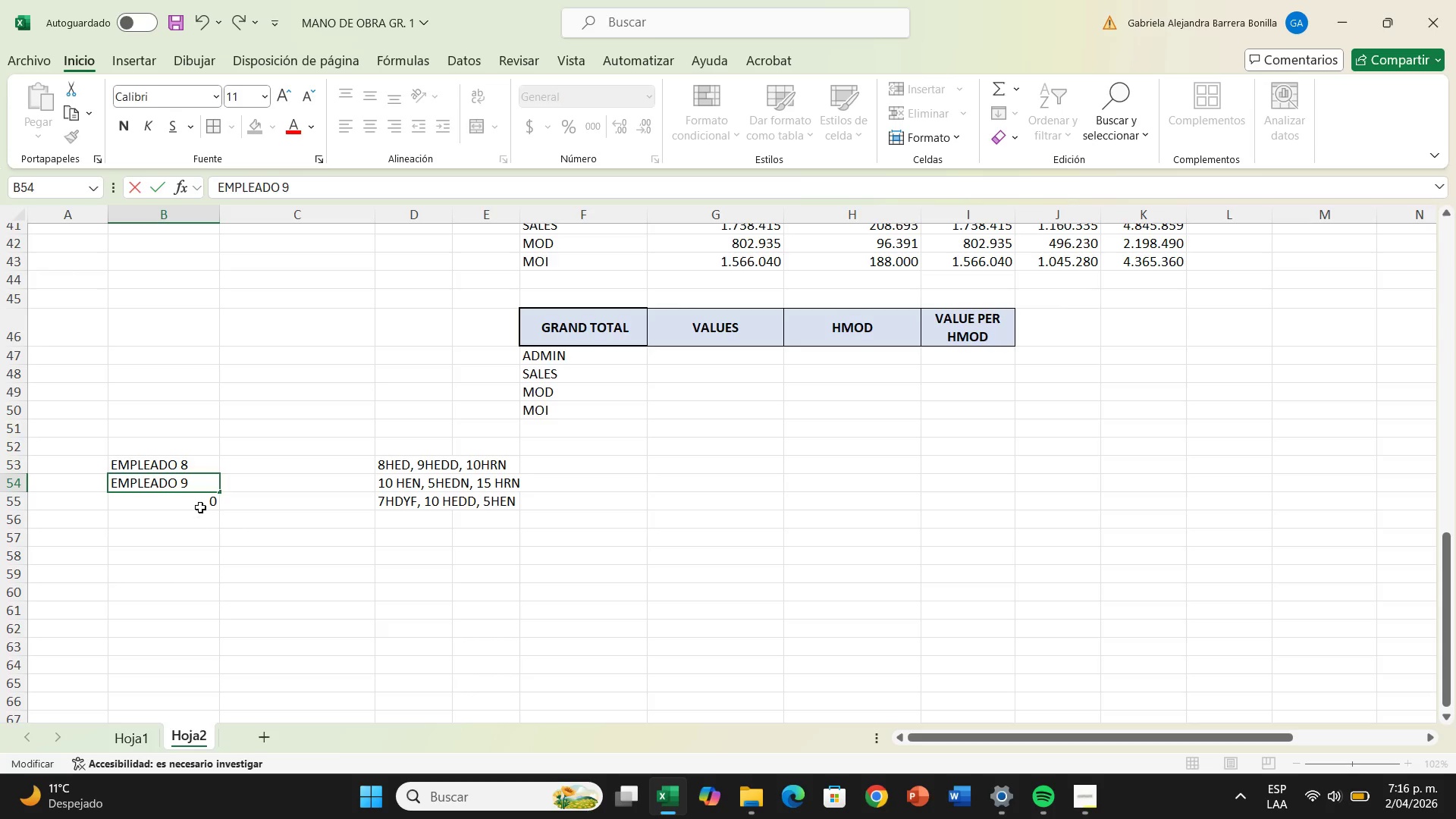 
double_click([200, 504])
 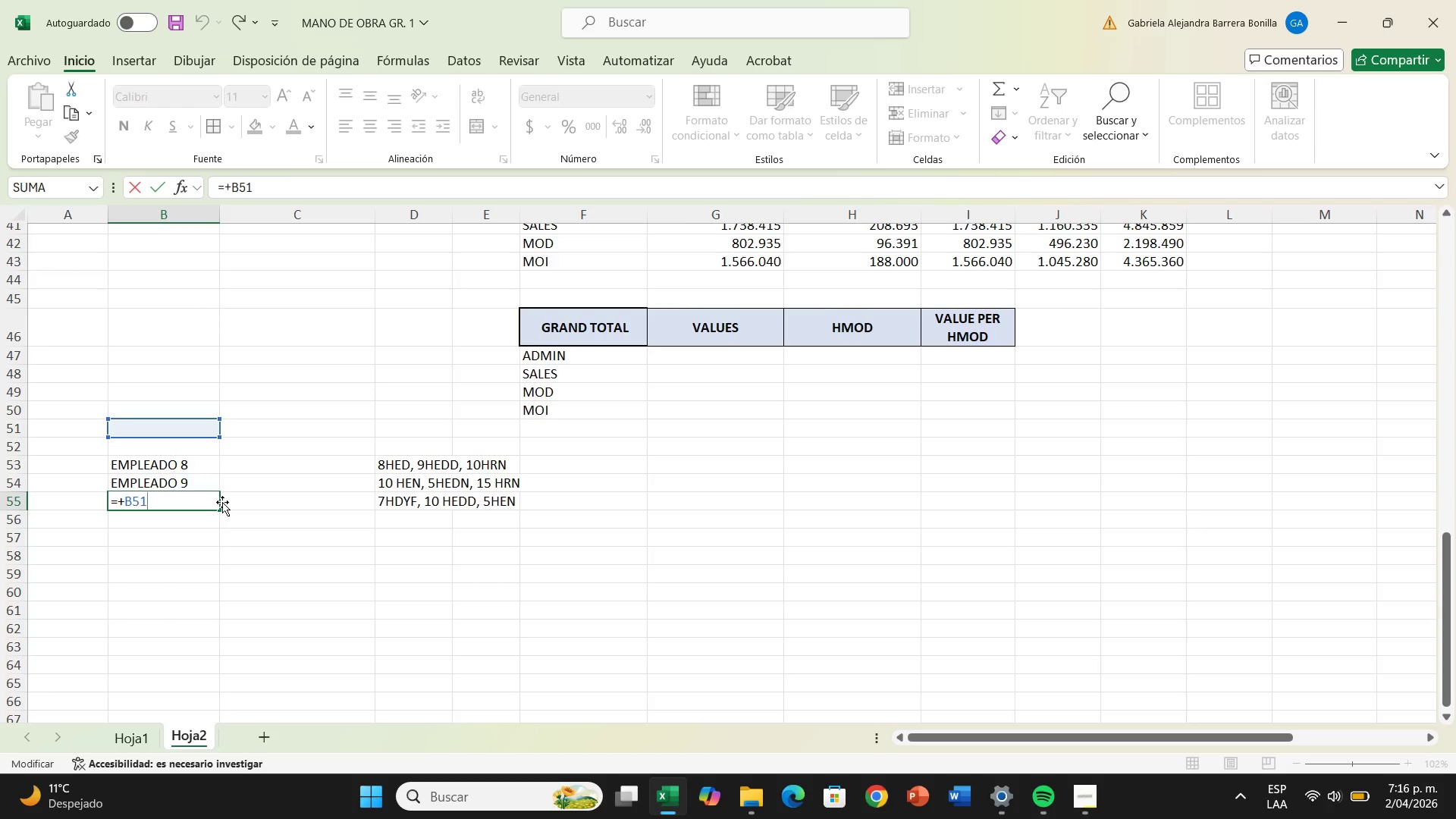 
hold_key(key=Backspace, duration=0.55)
 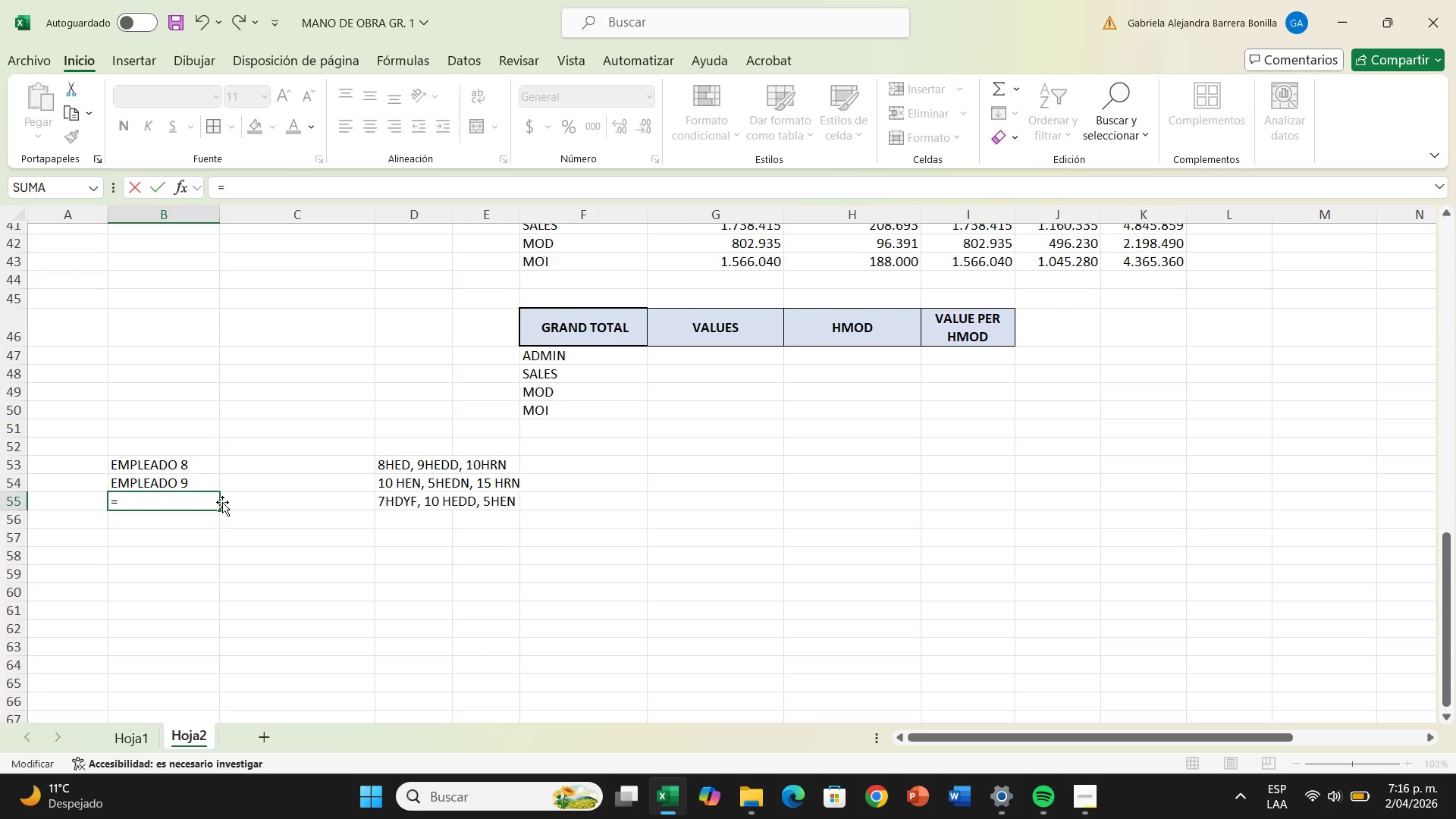 
key(Backspace)
key(Backspace)
type(empleado 10)
 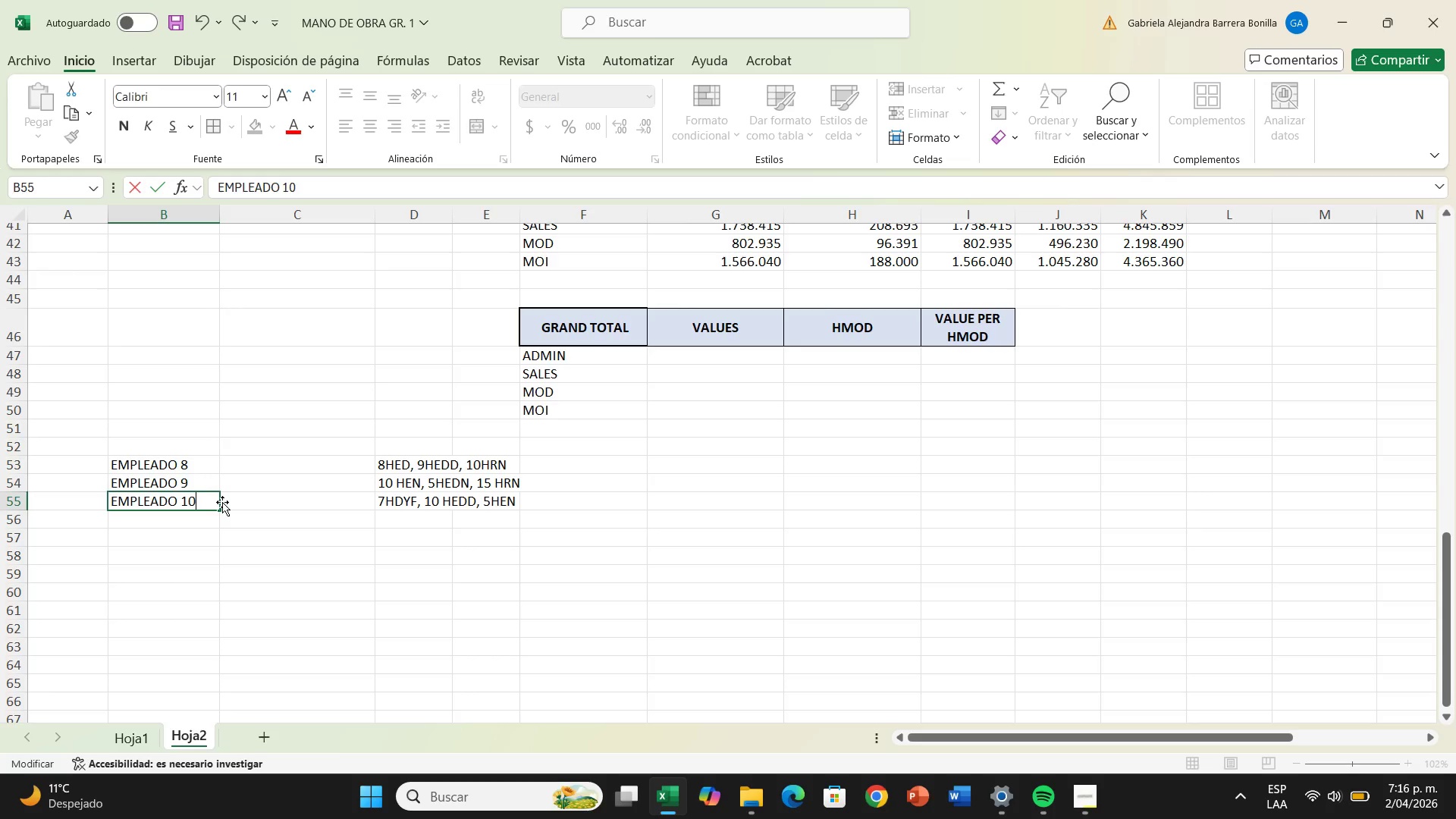 
key(Enter)
 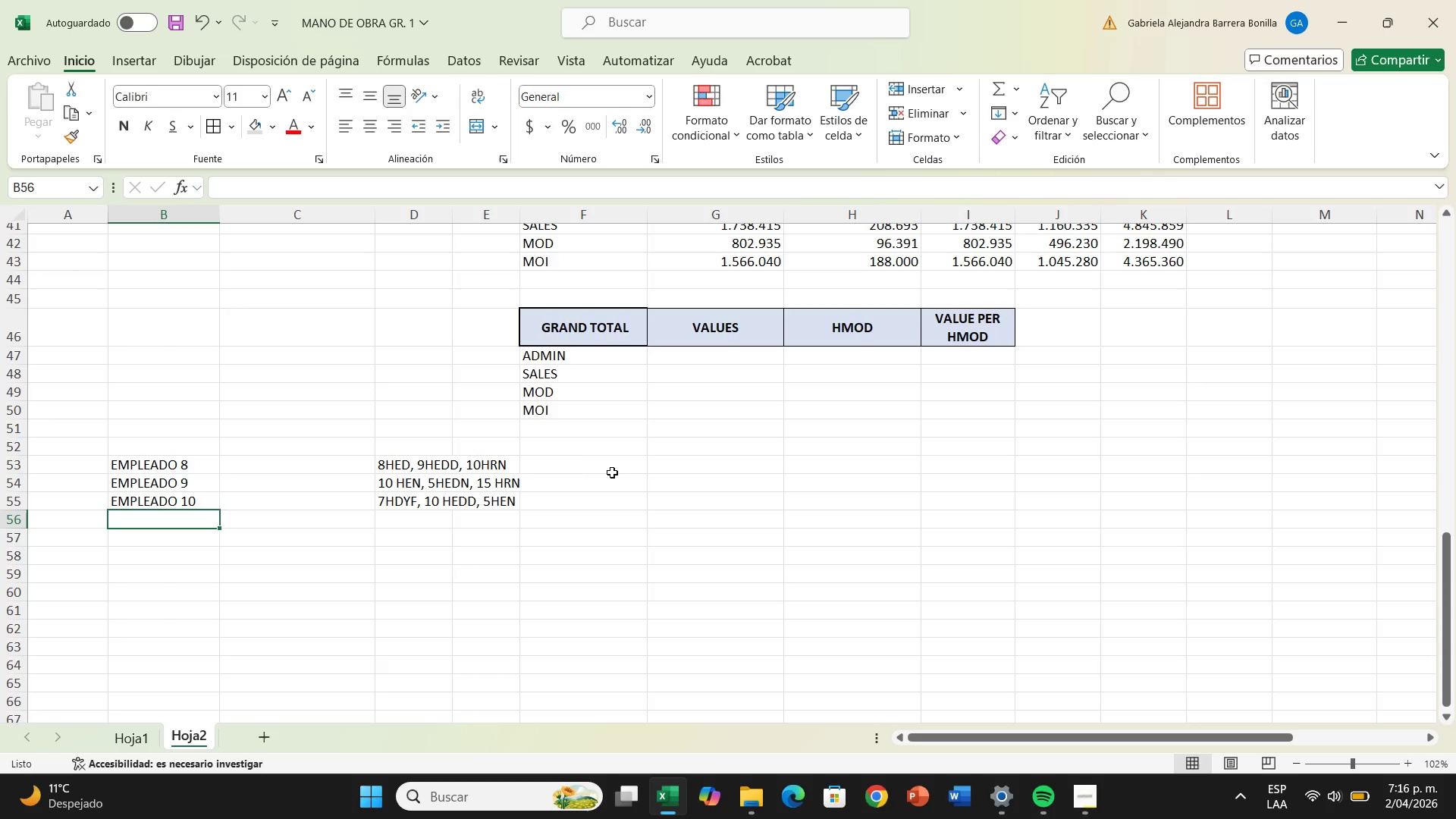 
wait(48.84)
 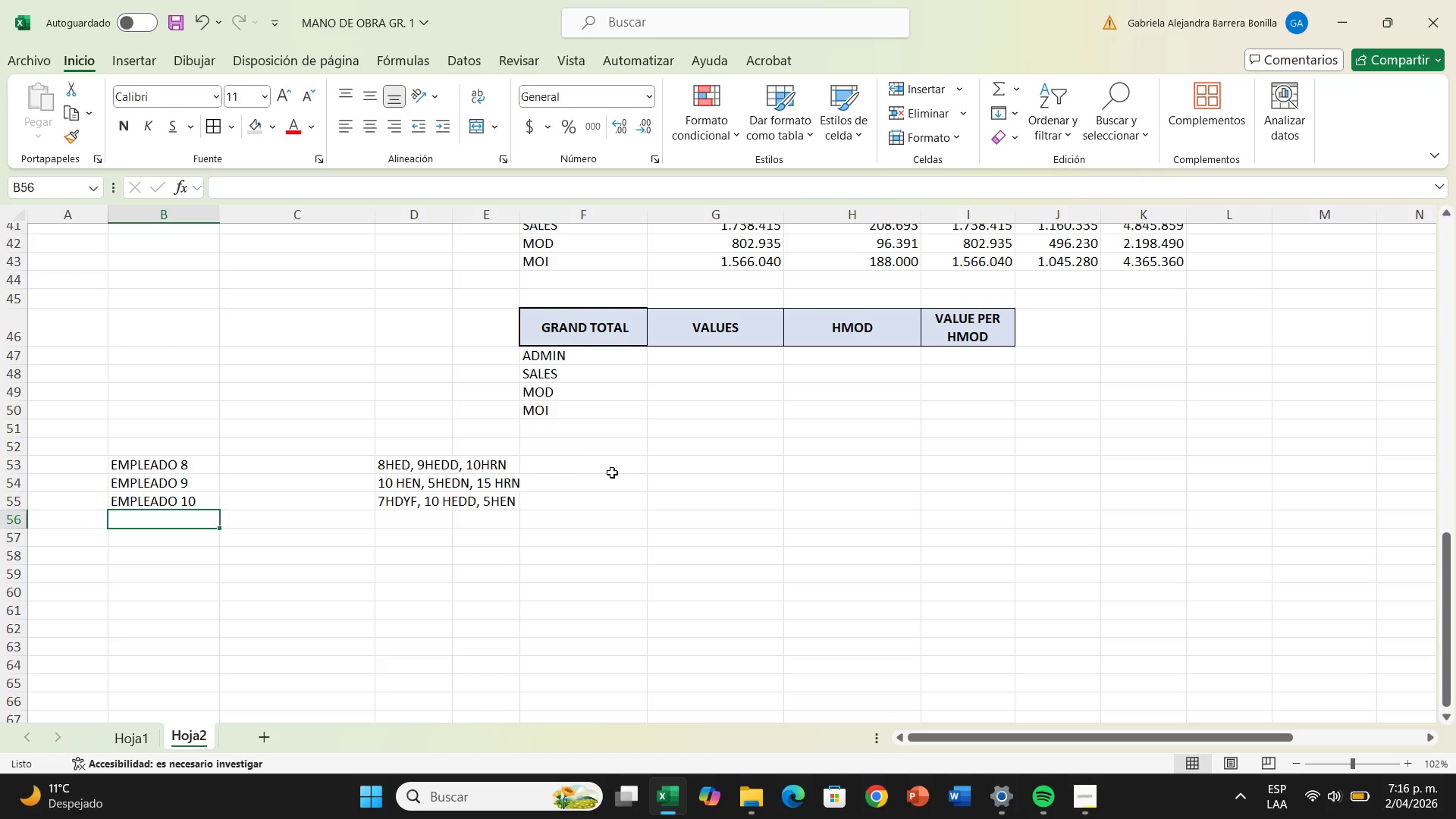 
left_click([1438, 818])
 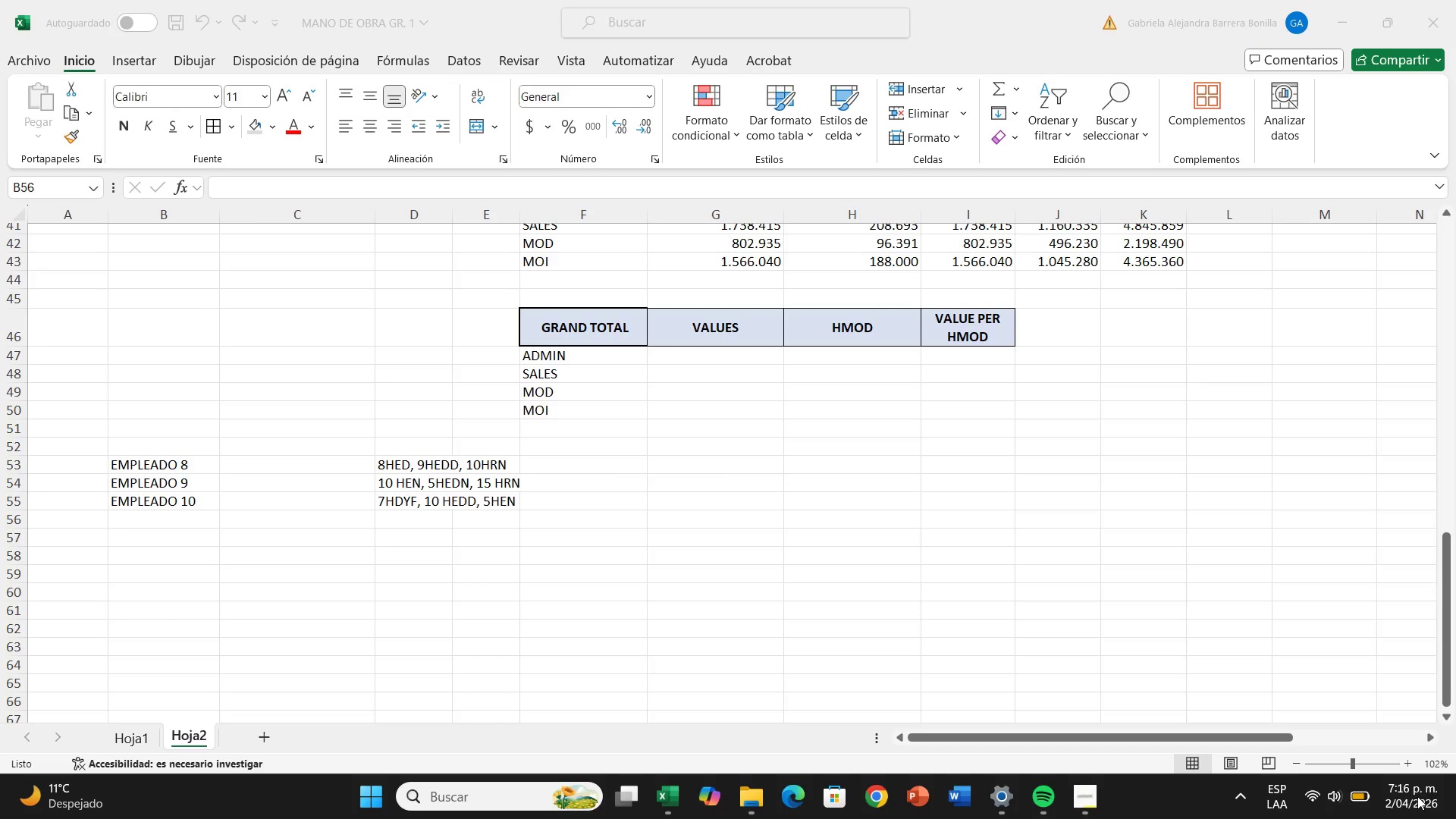 
left_click([1417, 796])
 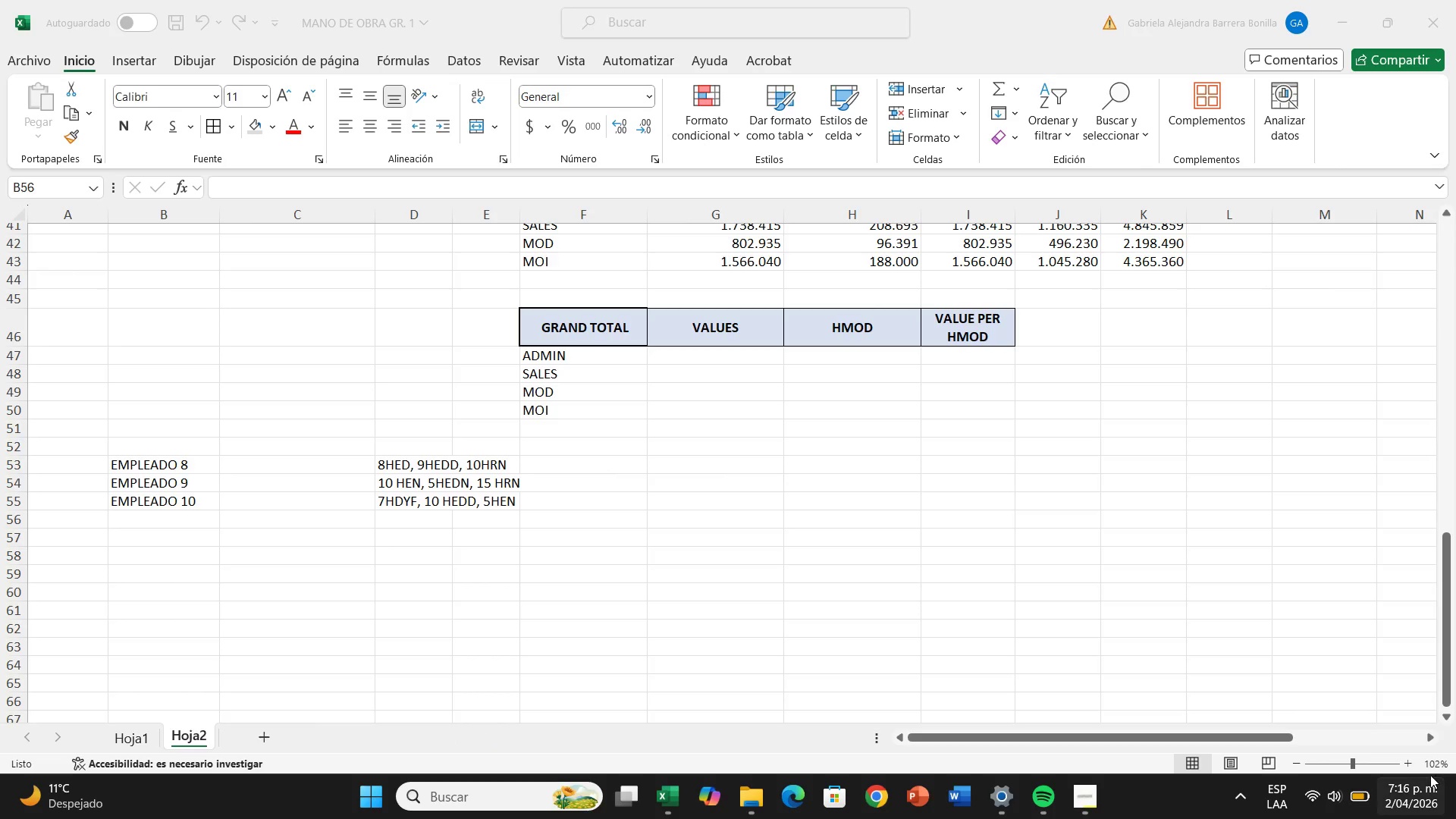 
left_click([1422, 791])
 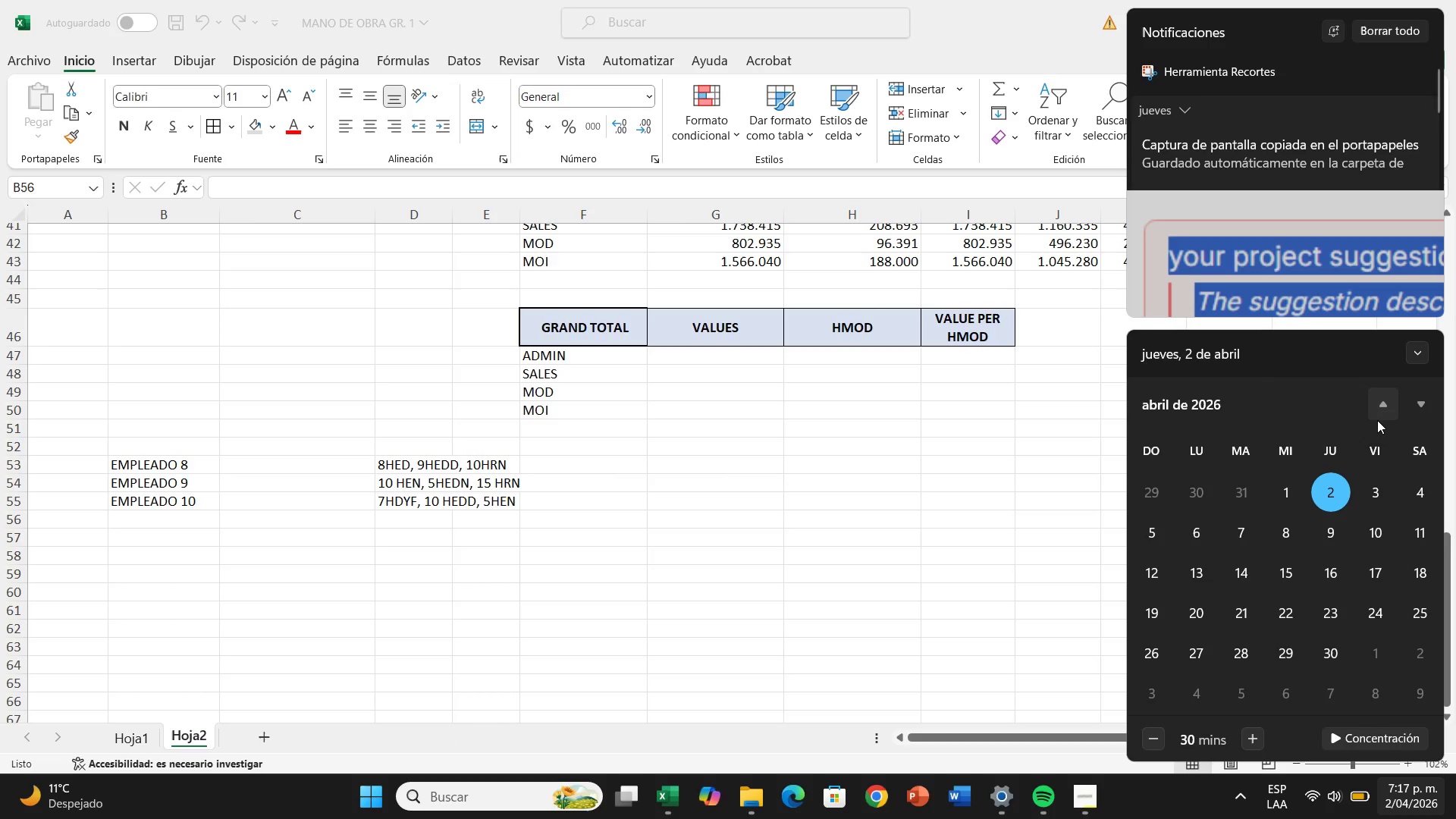 
left_click([1379, 420])
 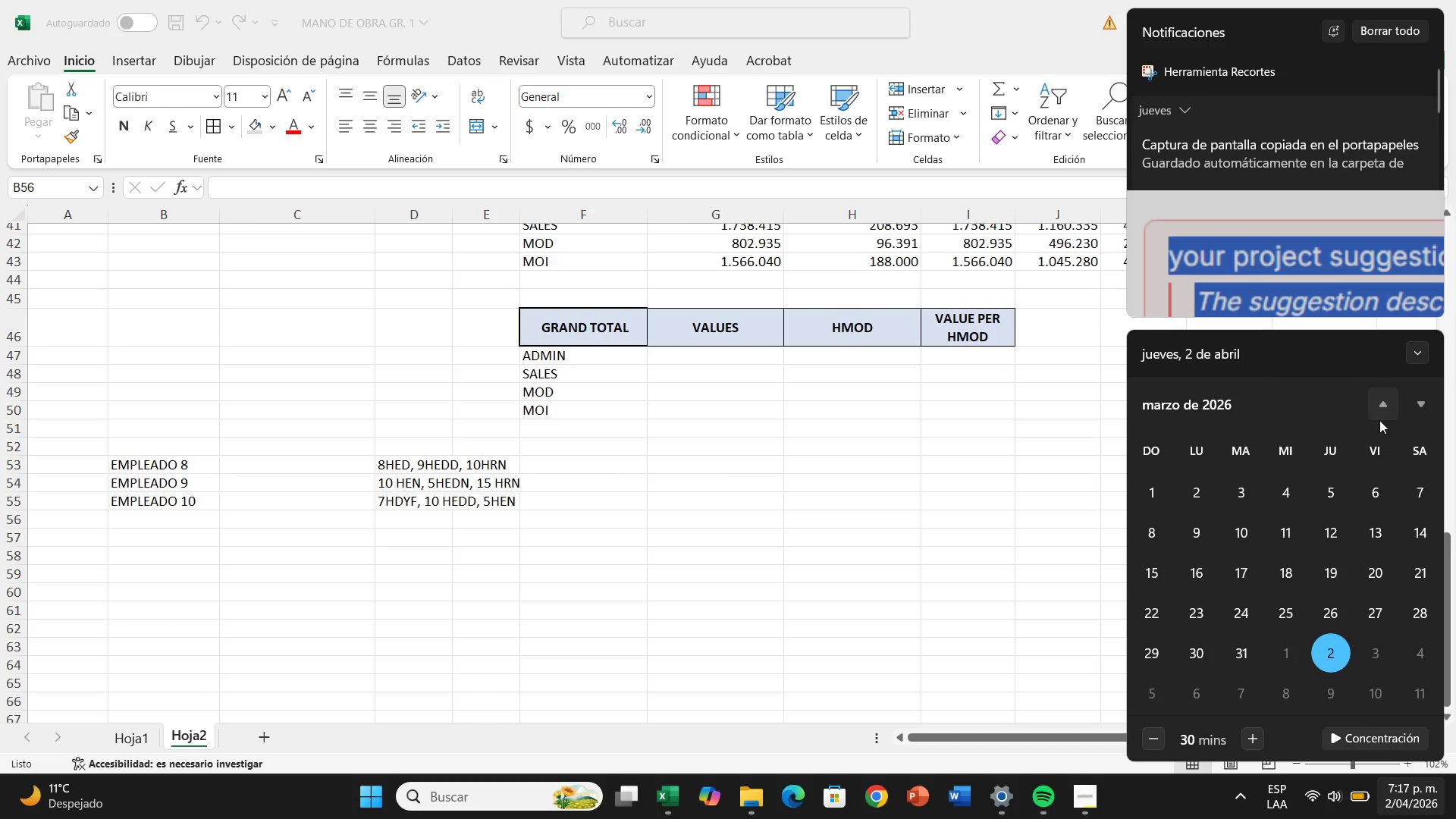 
left_click([1379, 420])
 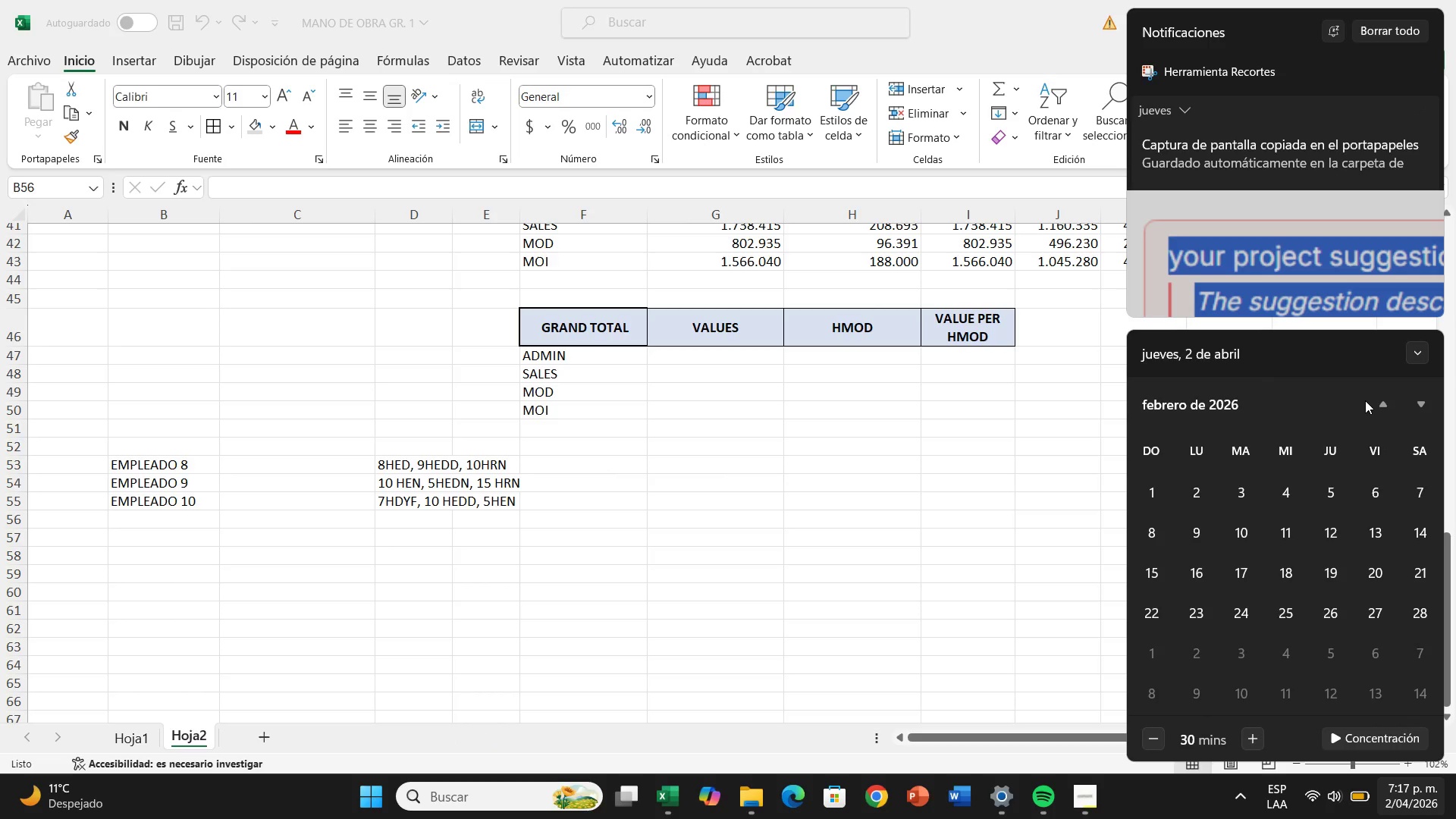 
wait(6.09)
 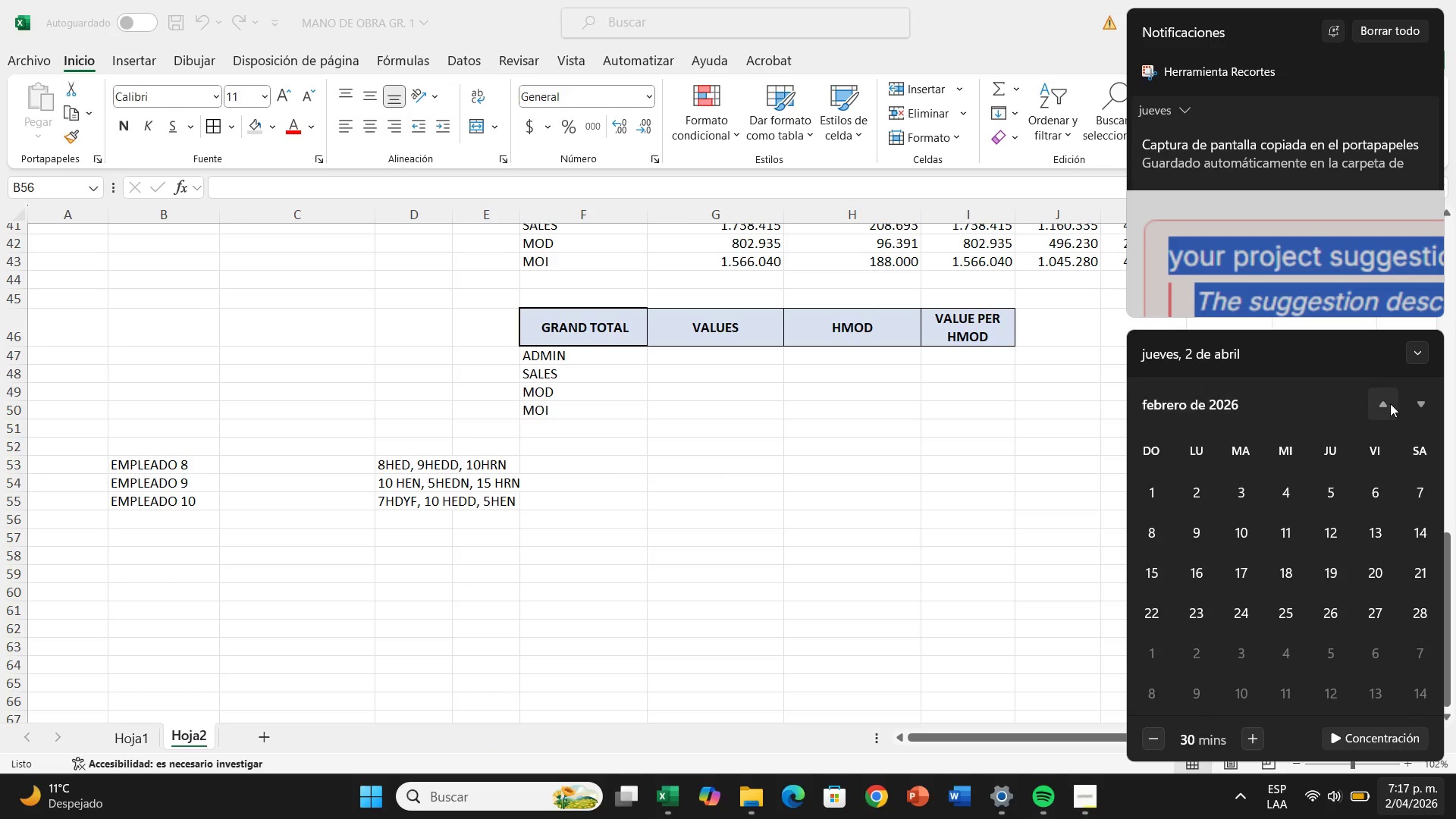 
key(PrintScreen)
 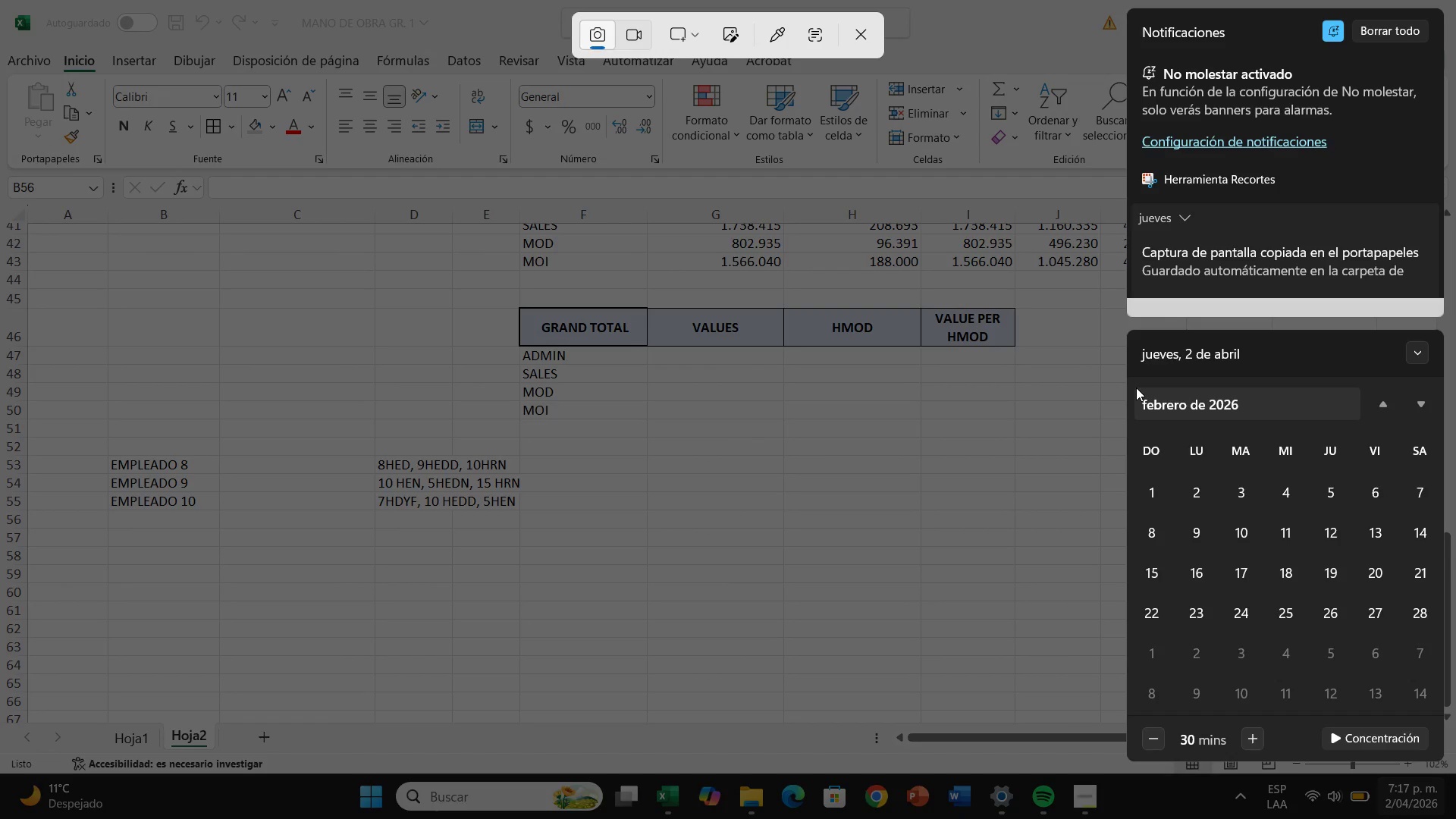 
left_click_drag(start_coordinate=[1135, 379], to_coordinate=[1143, 400])
 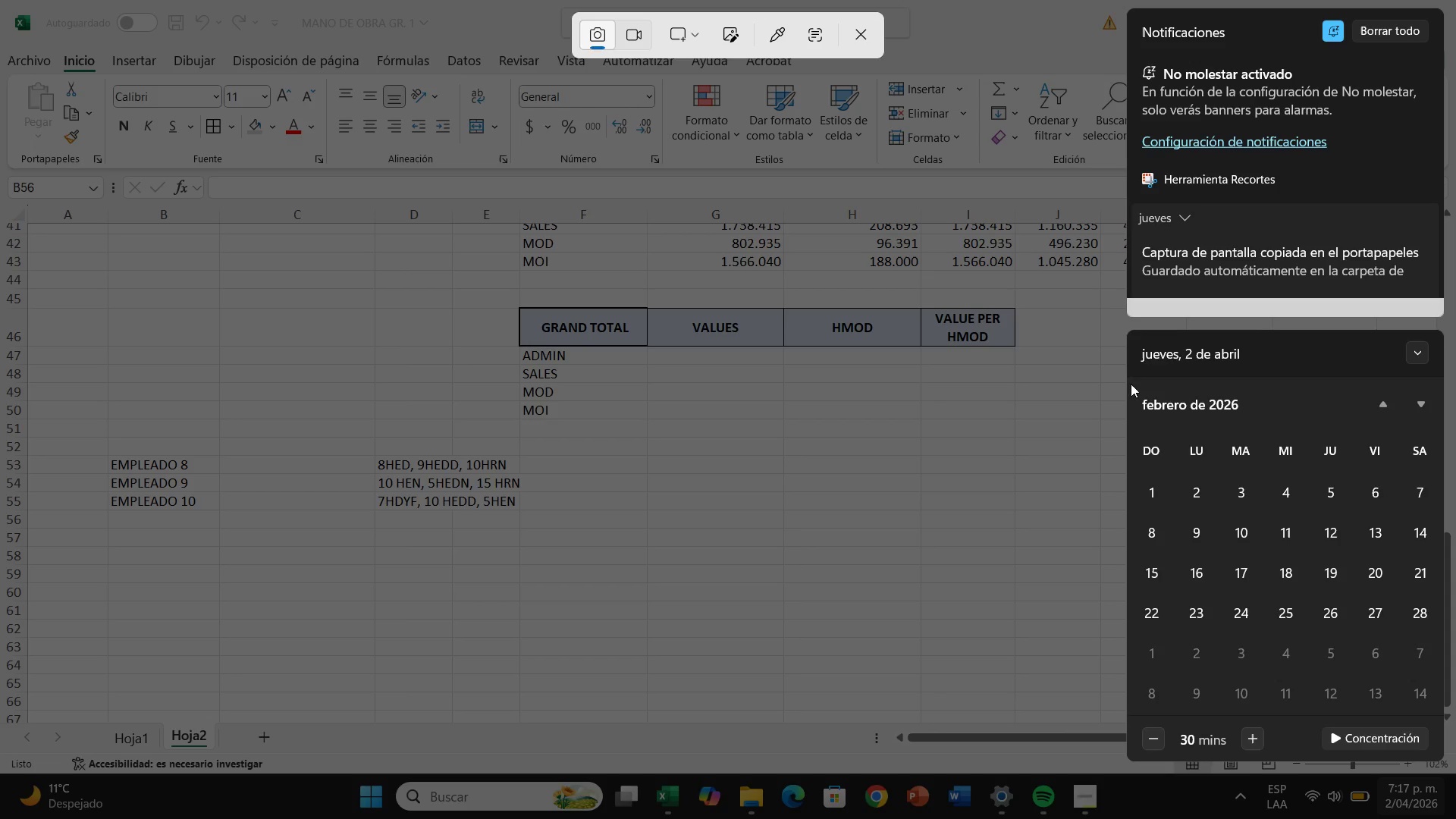 
left_click_drag(start_coordinate=[1134, 384], to_coordinate=[1344, 610])
 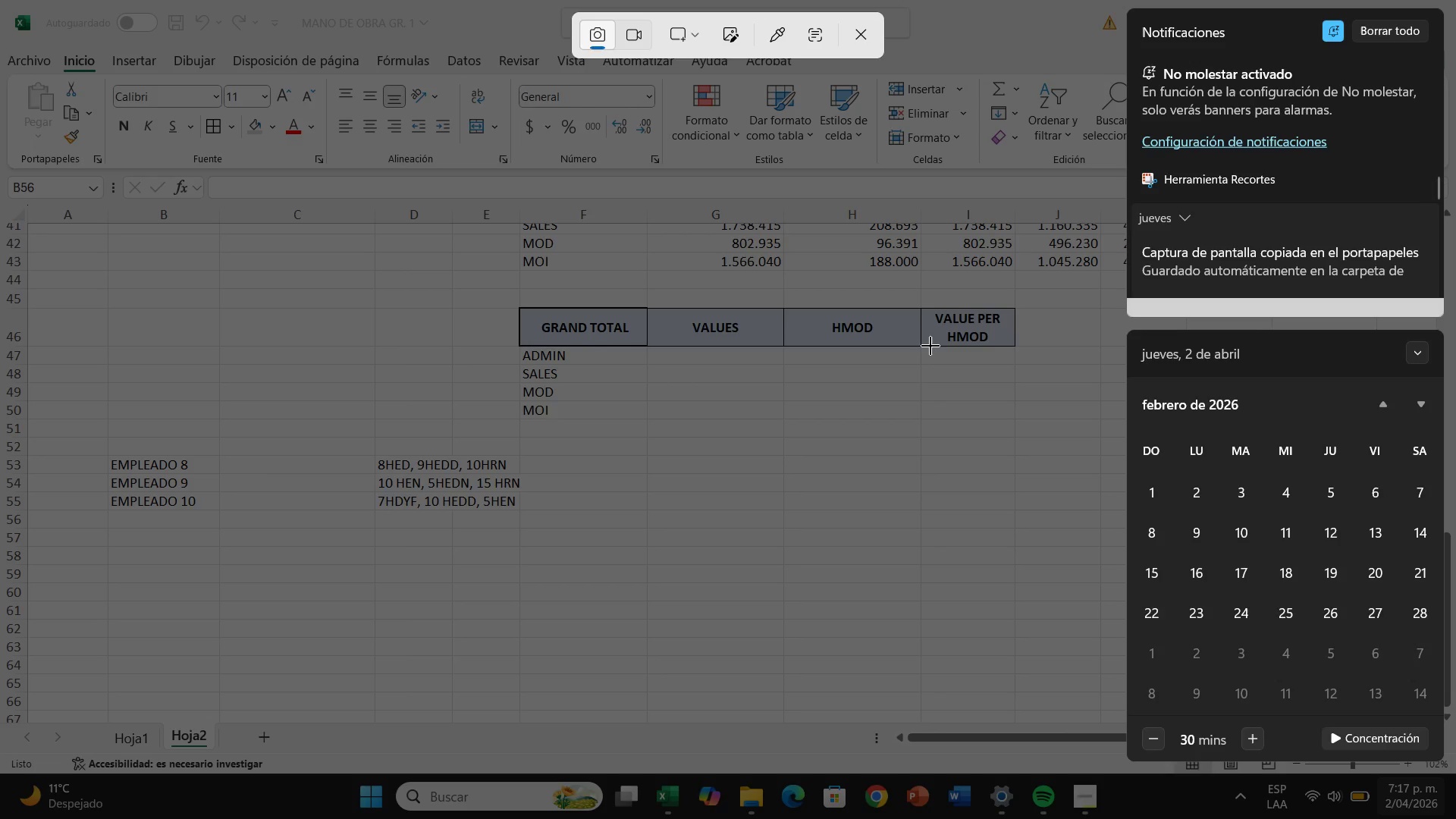 
left_click([726, 391])
 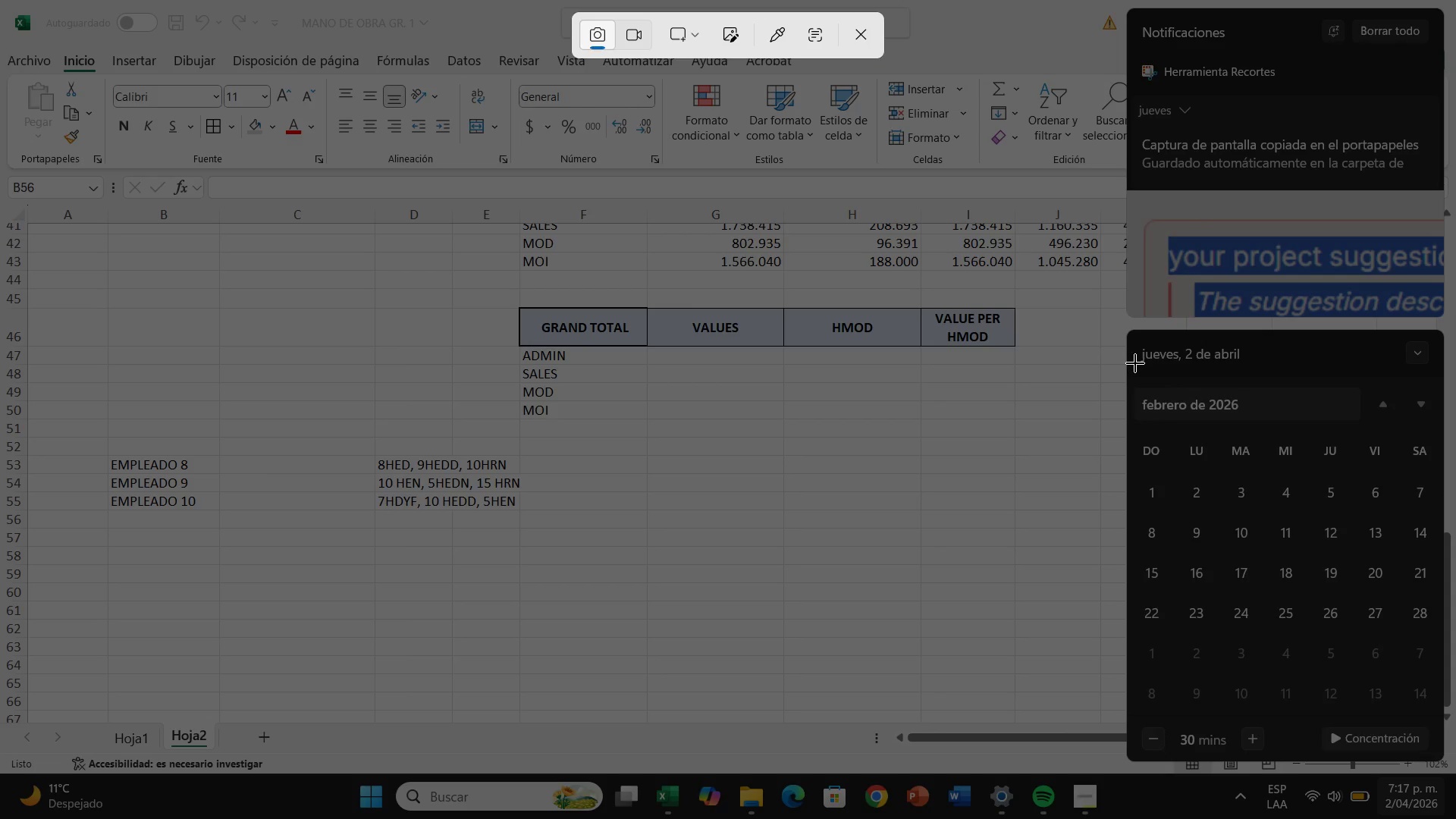 
left_click_drag(start_coordinate=[1138, 372], to_coordinate=[1436, 635])
 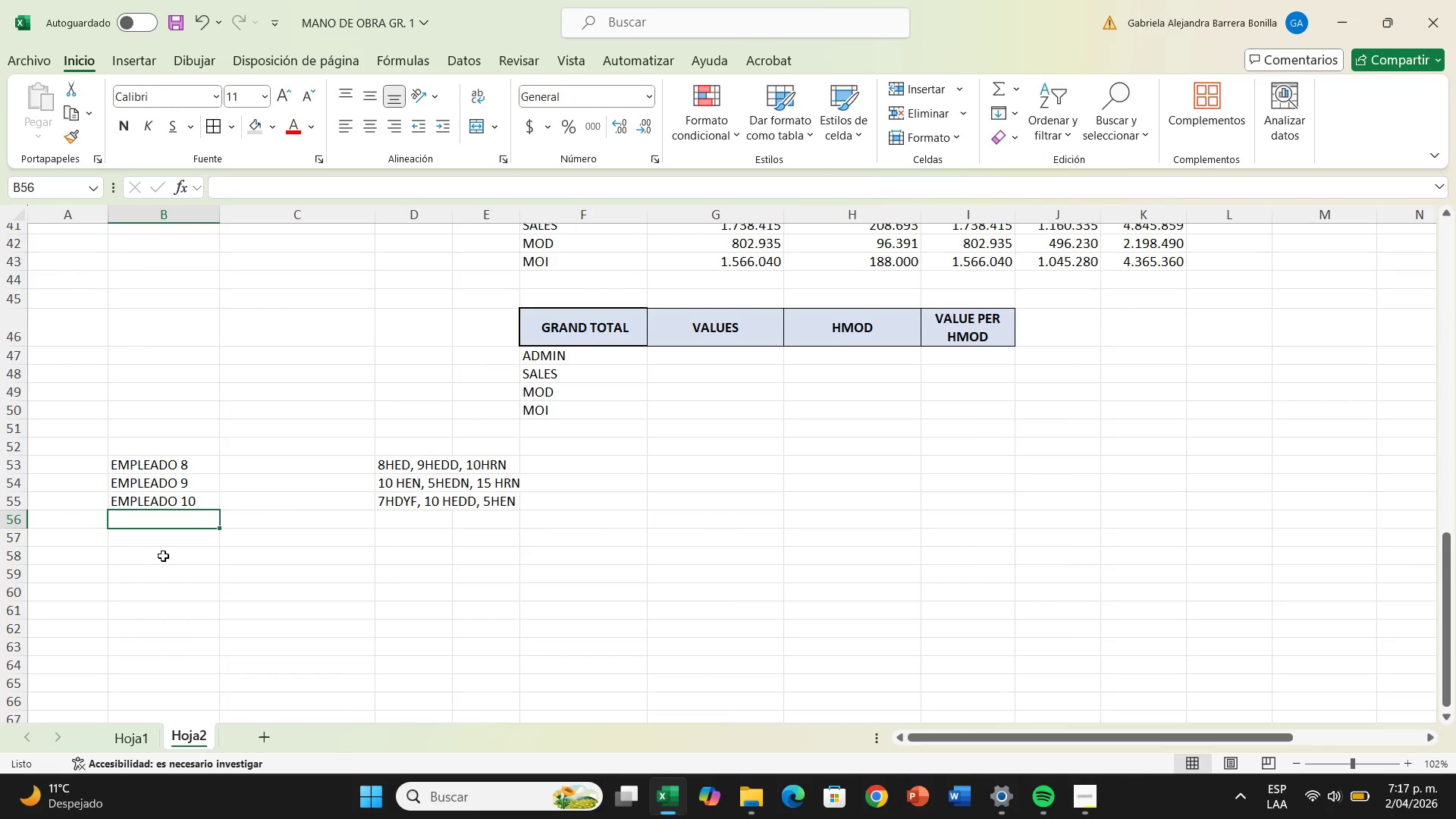 
left_click([160, 555])
 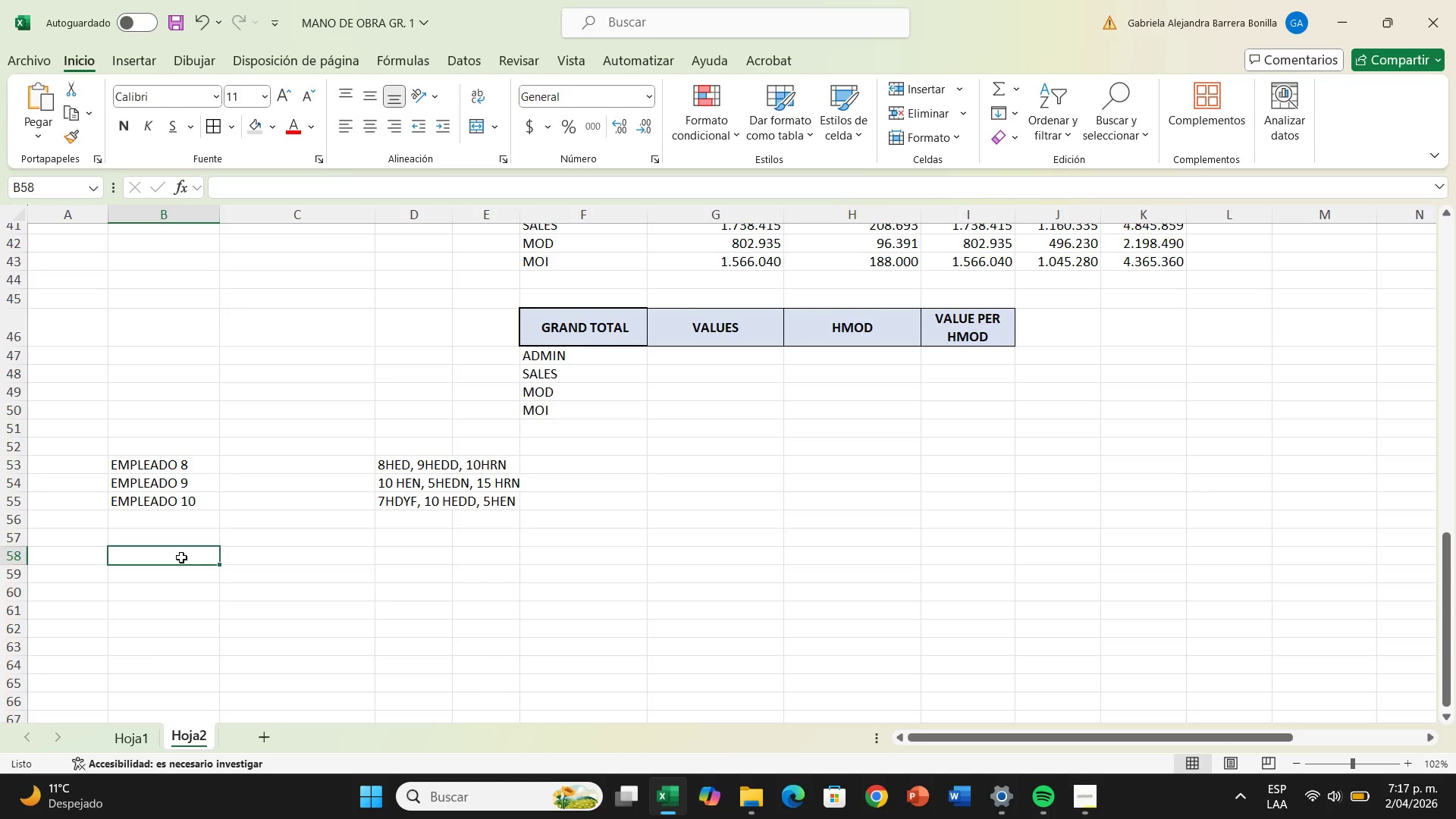 
key(Control+ControlLeft)
 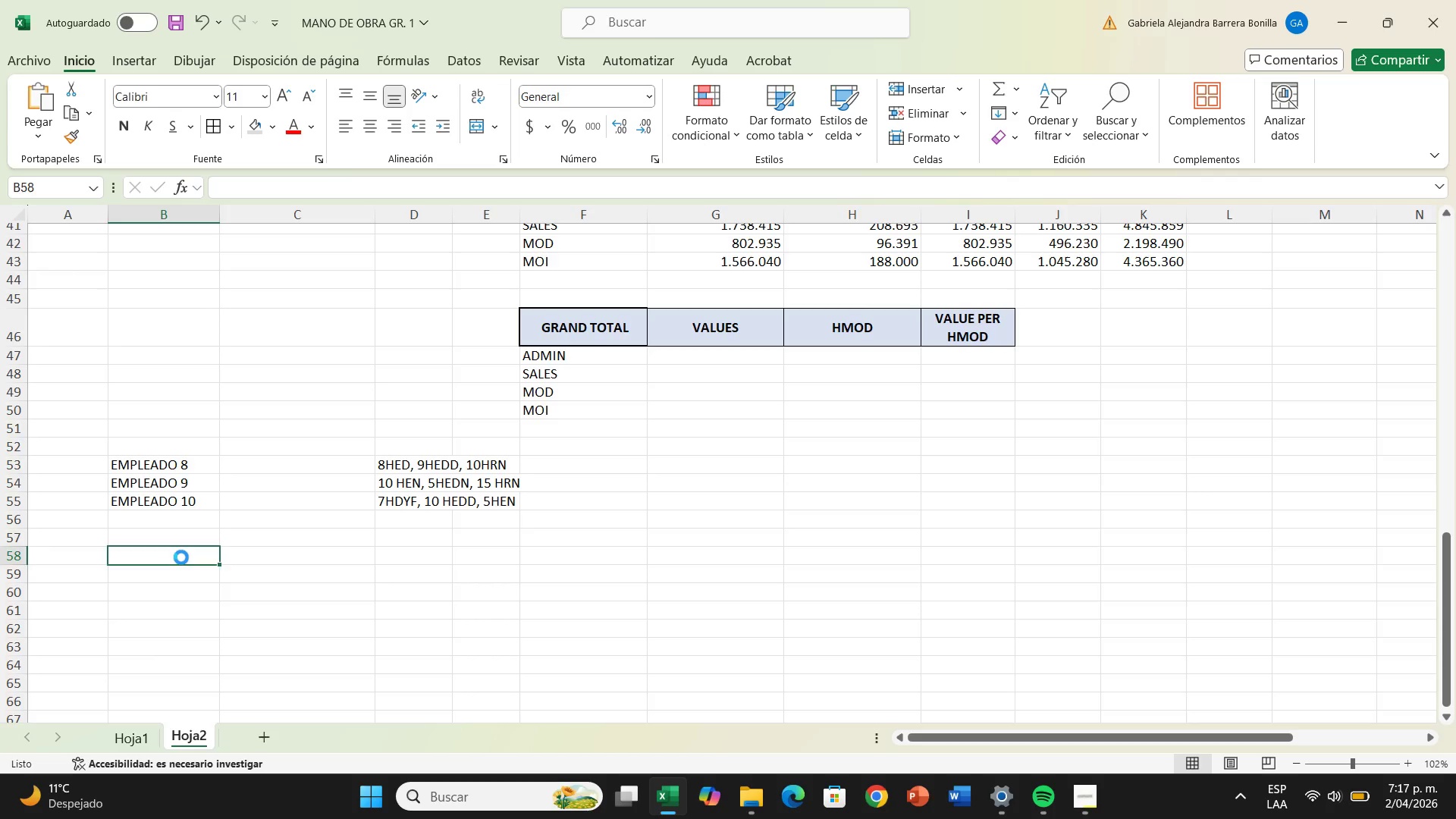 
key(Control+V)
 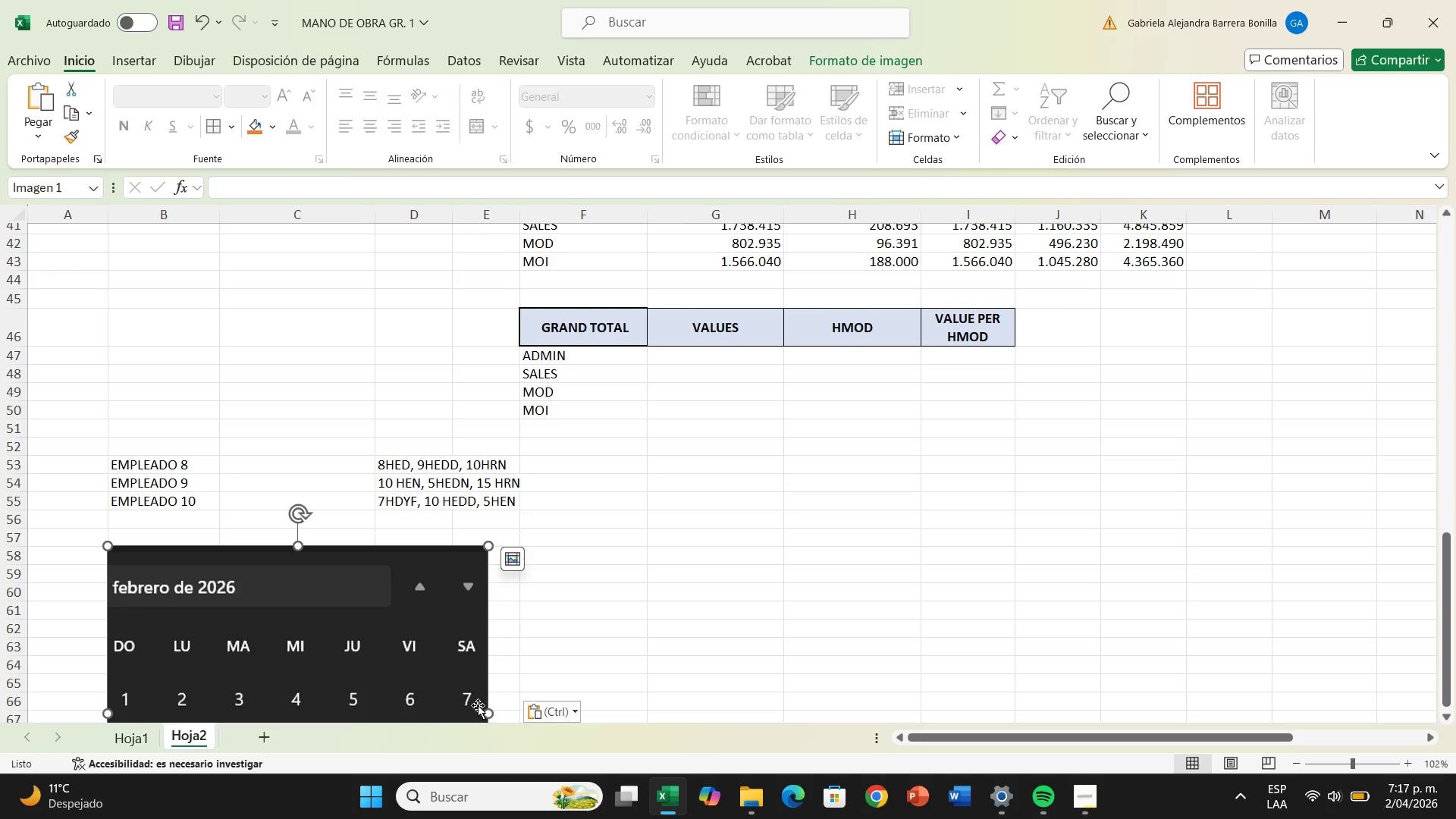 
left_click_drag(start_coordinate=[485, 716], to_coordinate=[496, 770])
 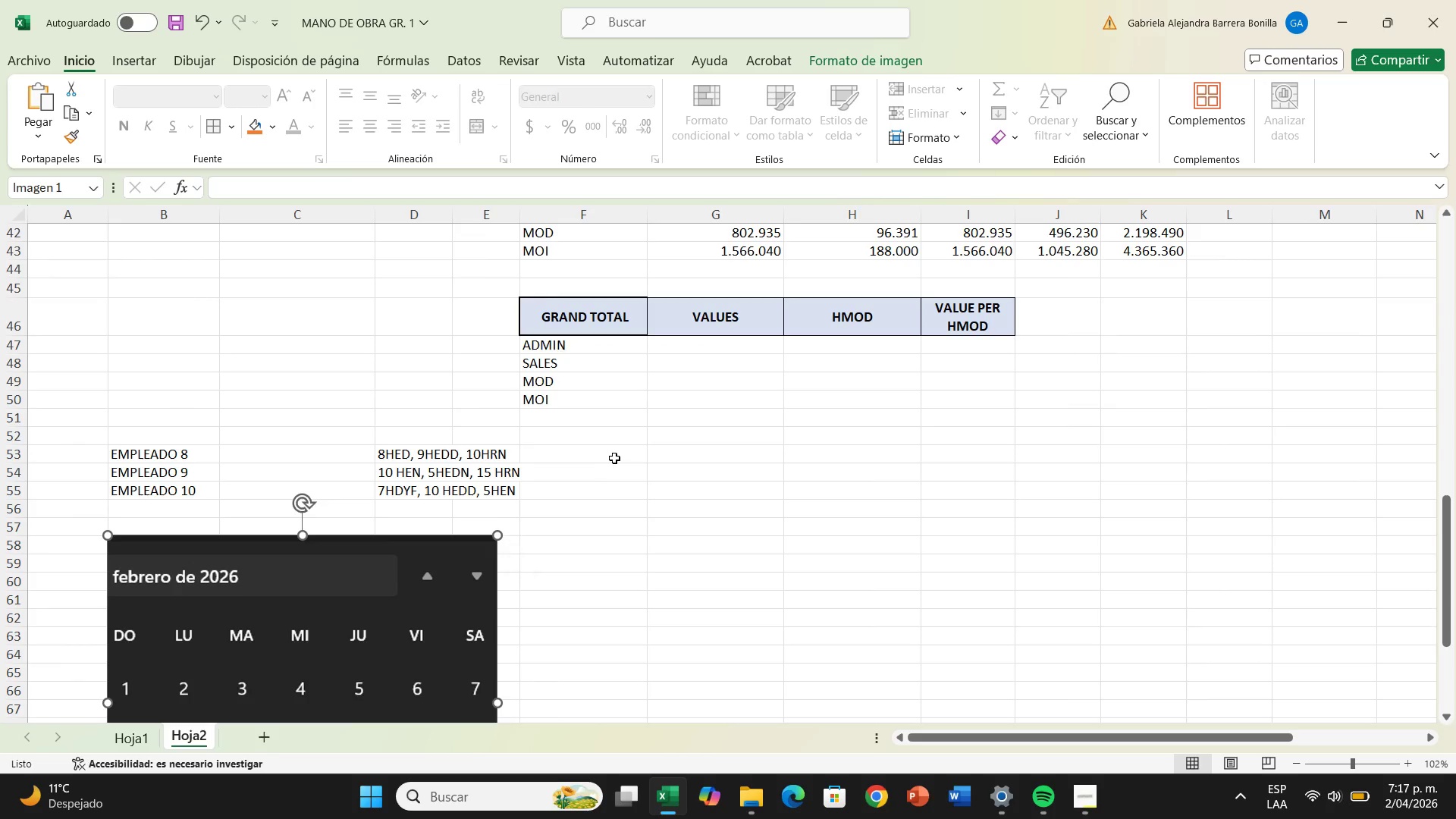 
scroll: coordinate [614, 480], scroll_direction: down, amount: 4.0
 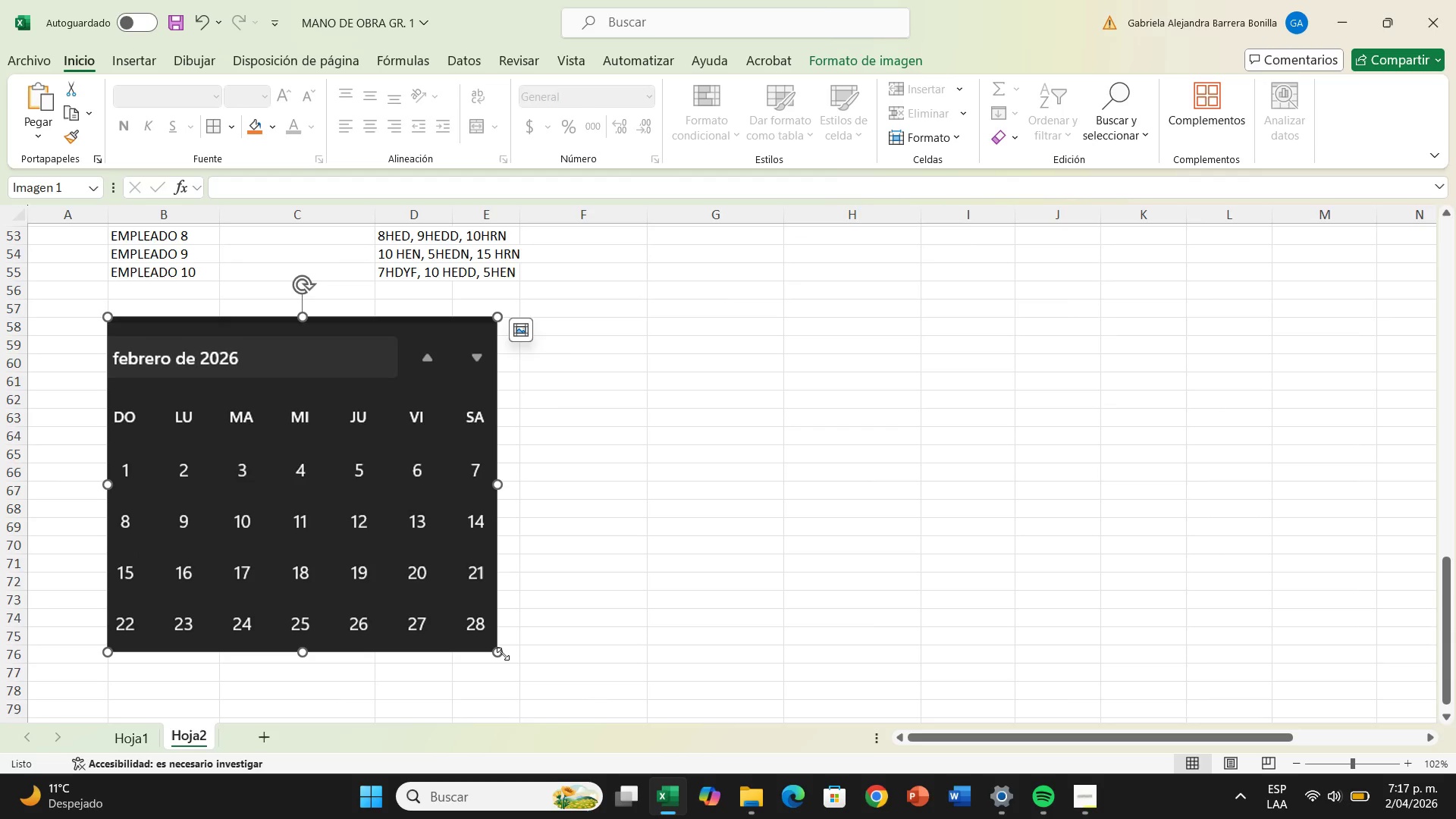 
left_click_drag(start_coordinate=[503, 654], to_coordinate=[224, 474])
 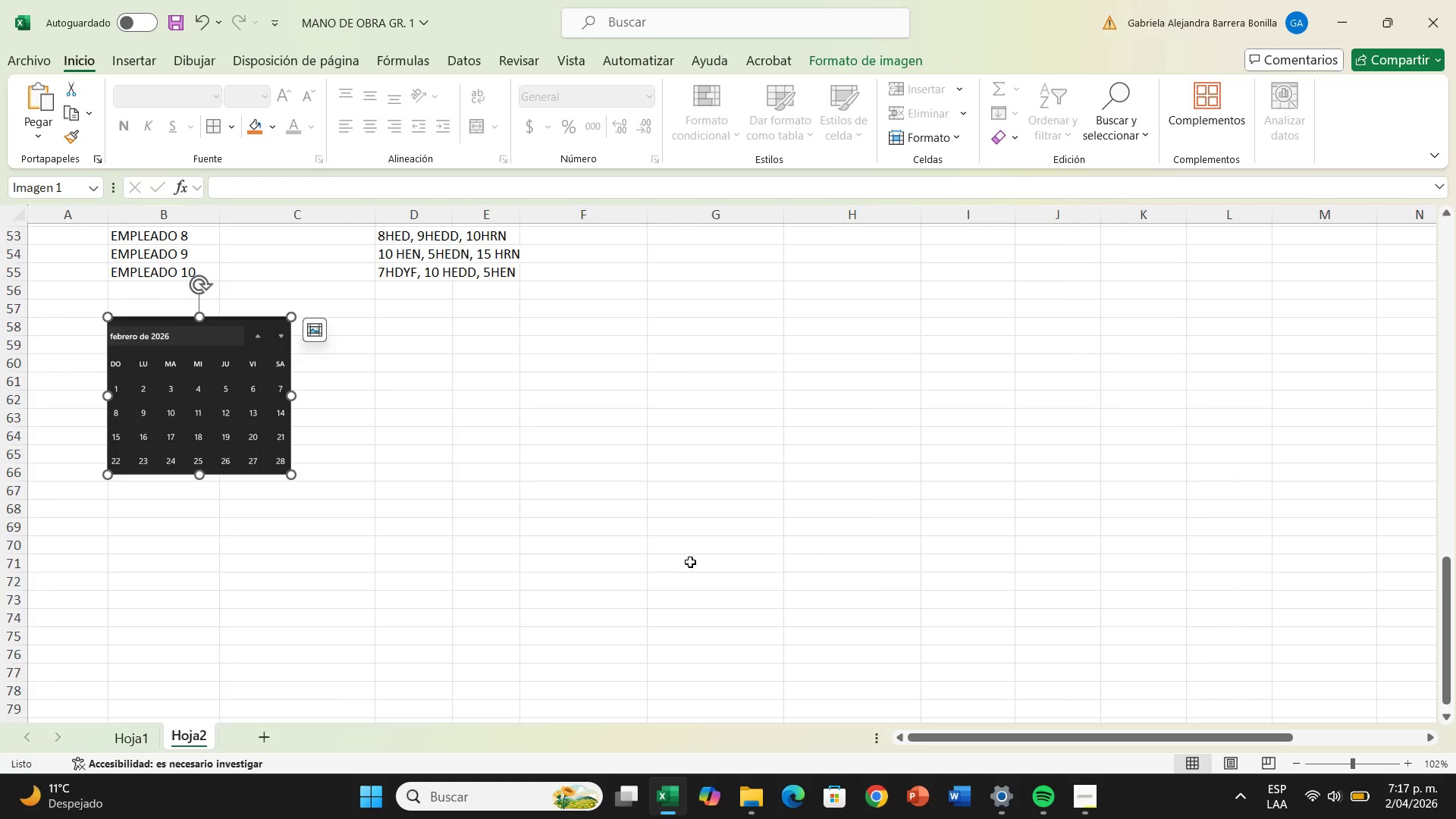 
scroll: coordinate [366, 501], scroll_direction: up, amount: 2.0
 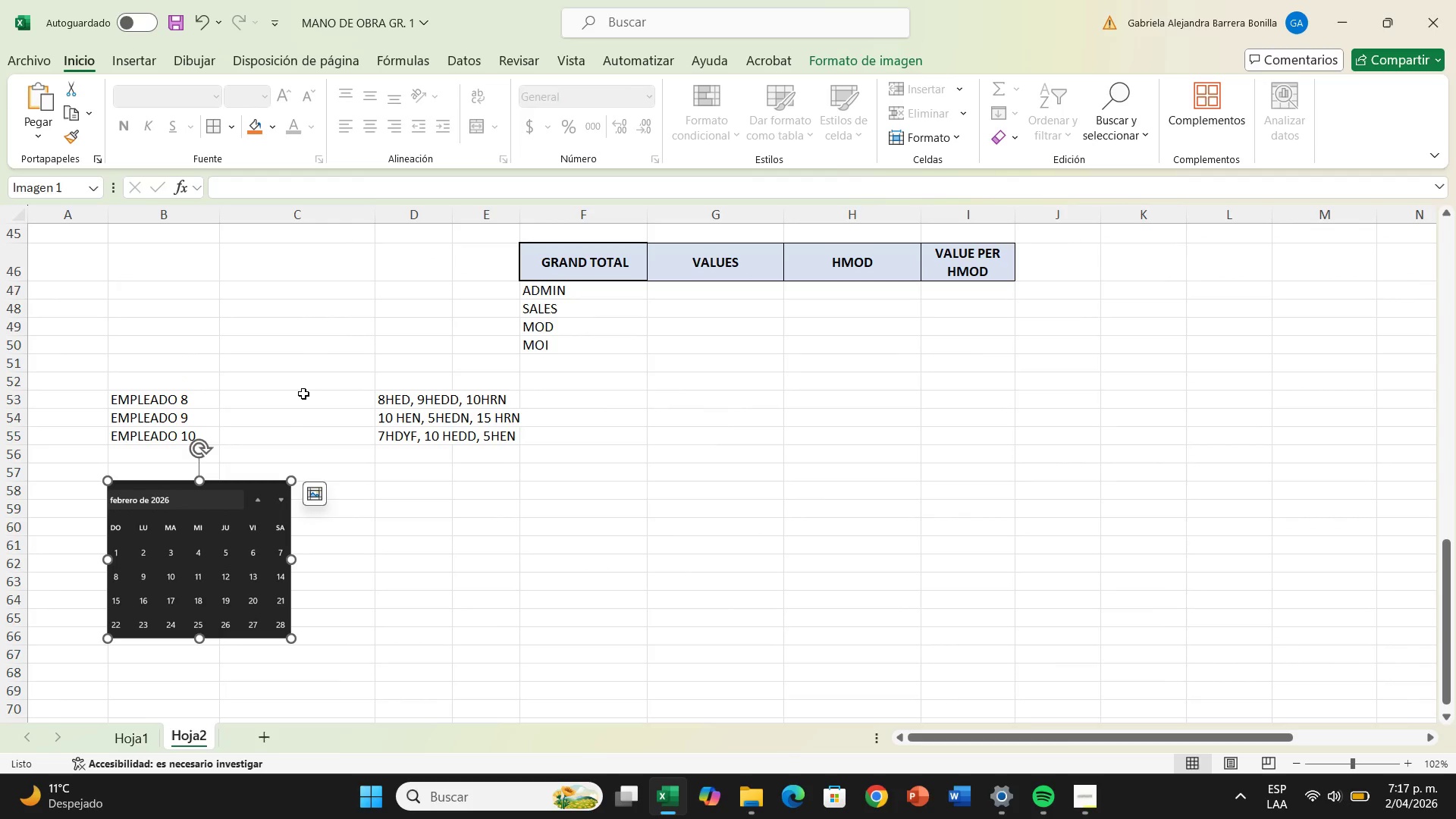 
left_click([303, 394])
 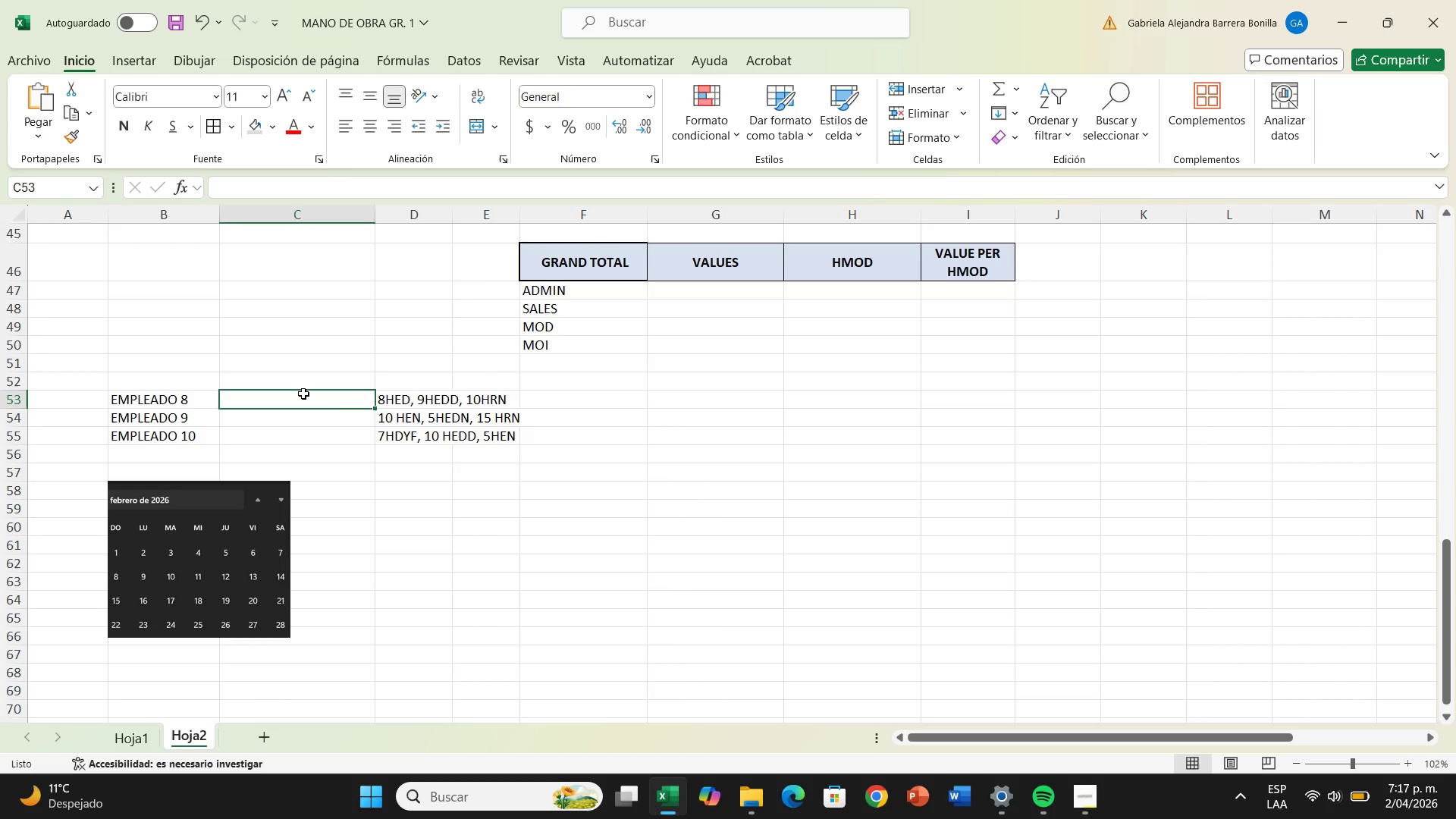 
wait(6.31)
 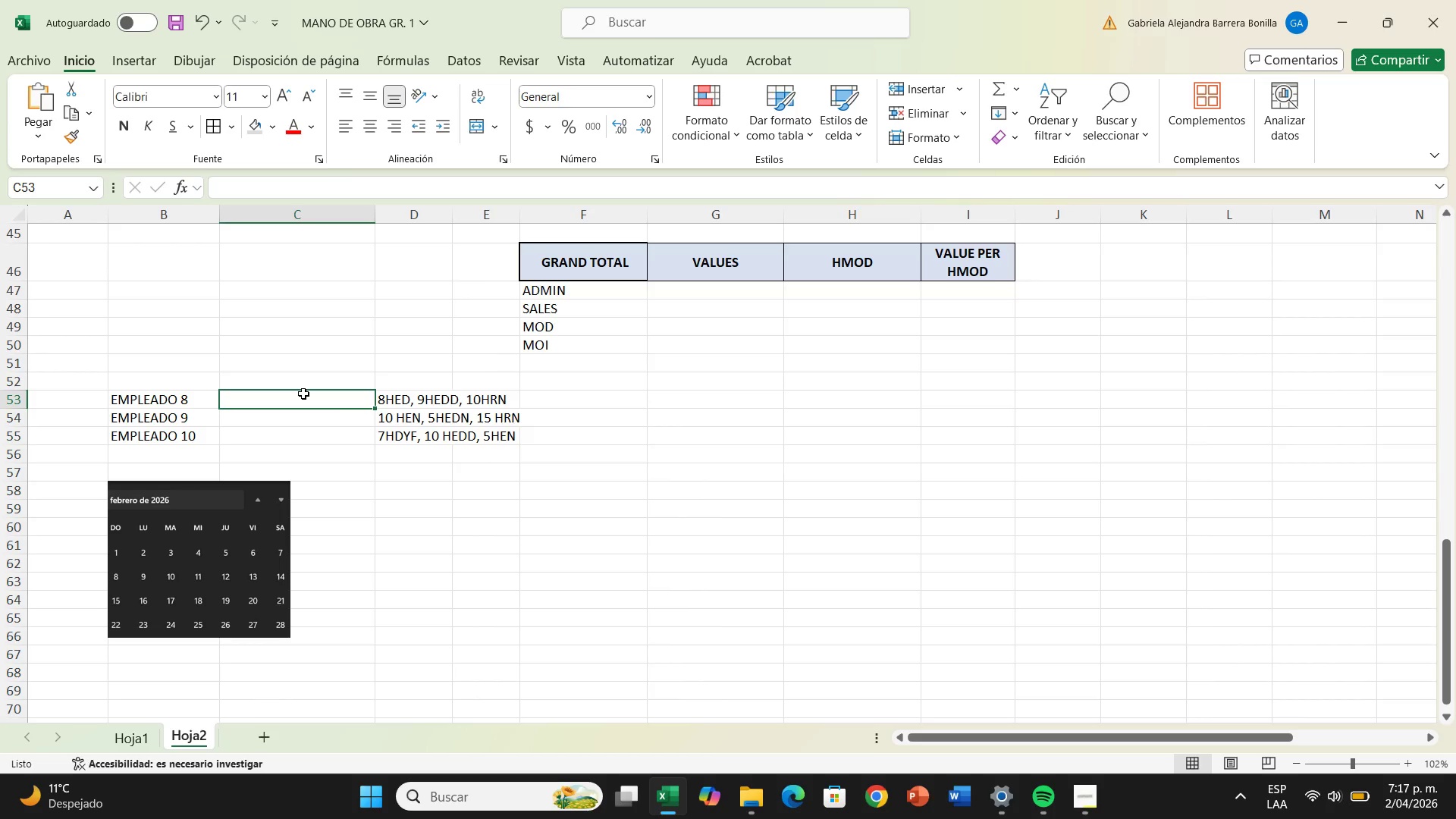 
type(falto )
 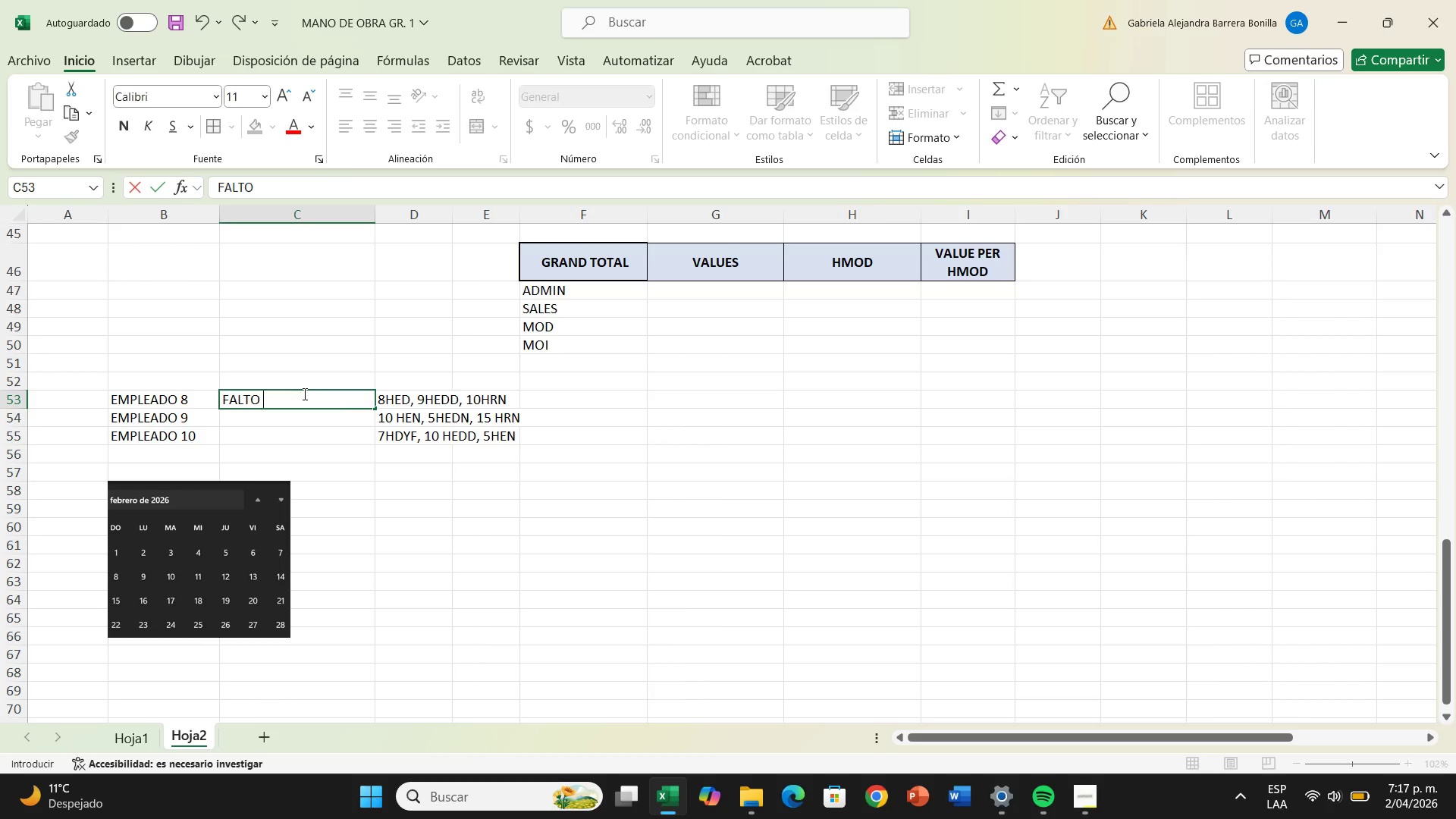 
key(Backspace)
key(Backspace)
key(Backspace)
key(Backspace)
type(lto 13 de feb)
 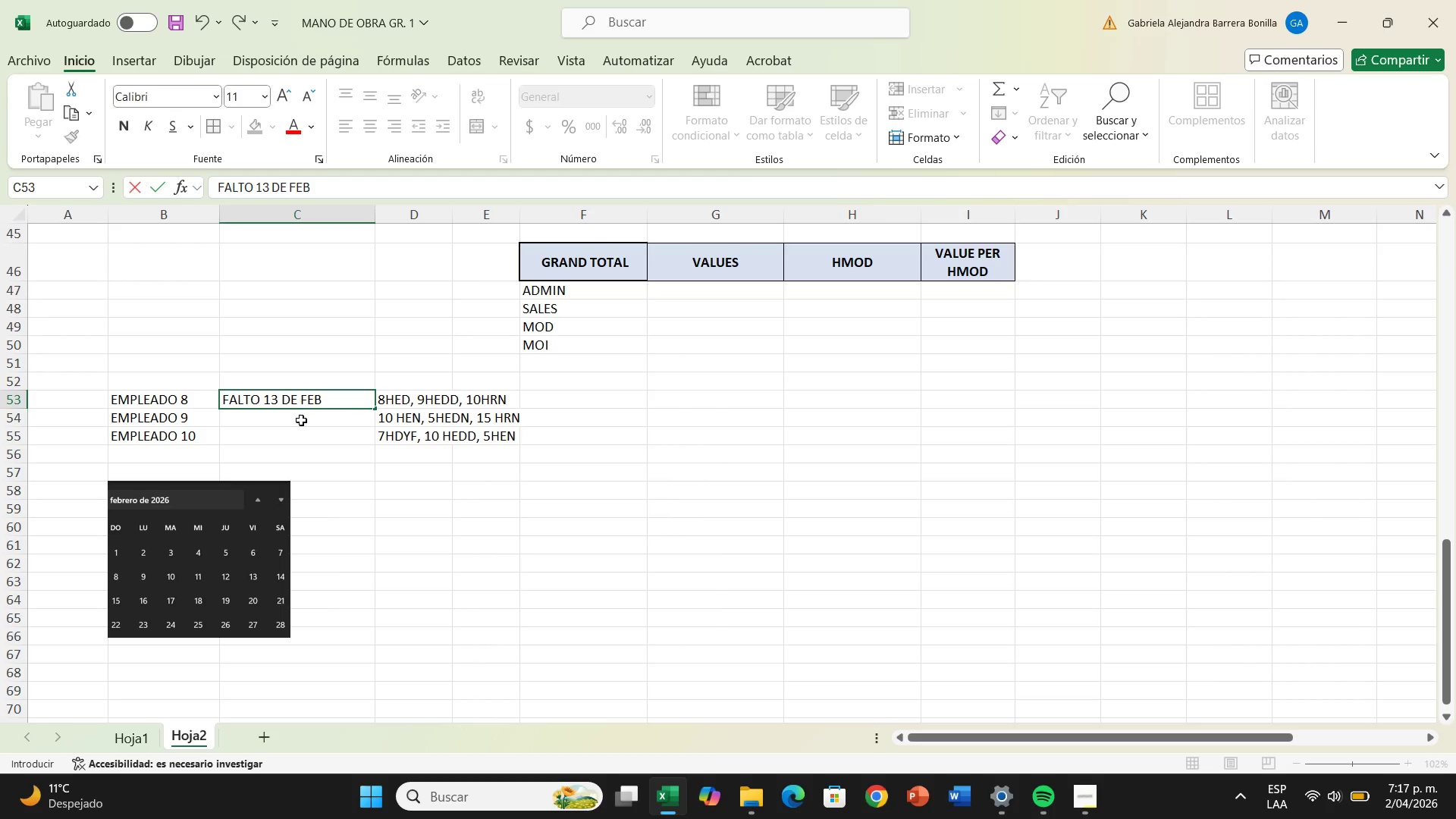 
left_click([301, 422])
 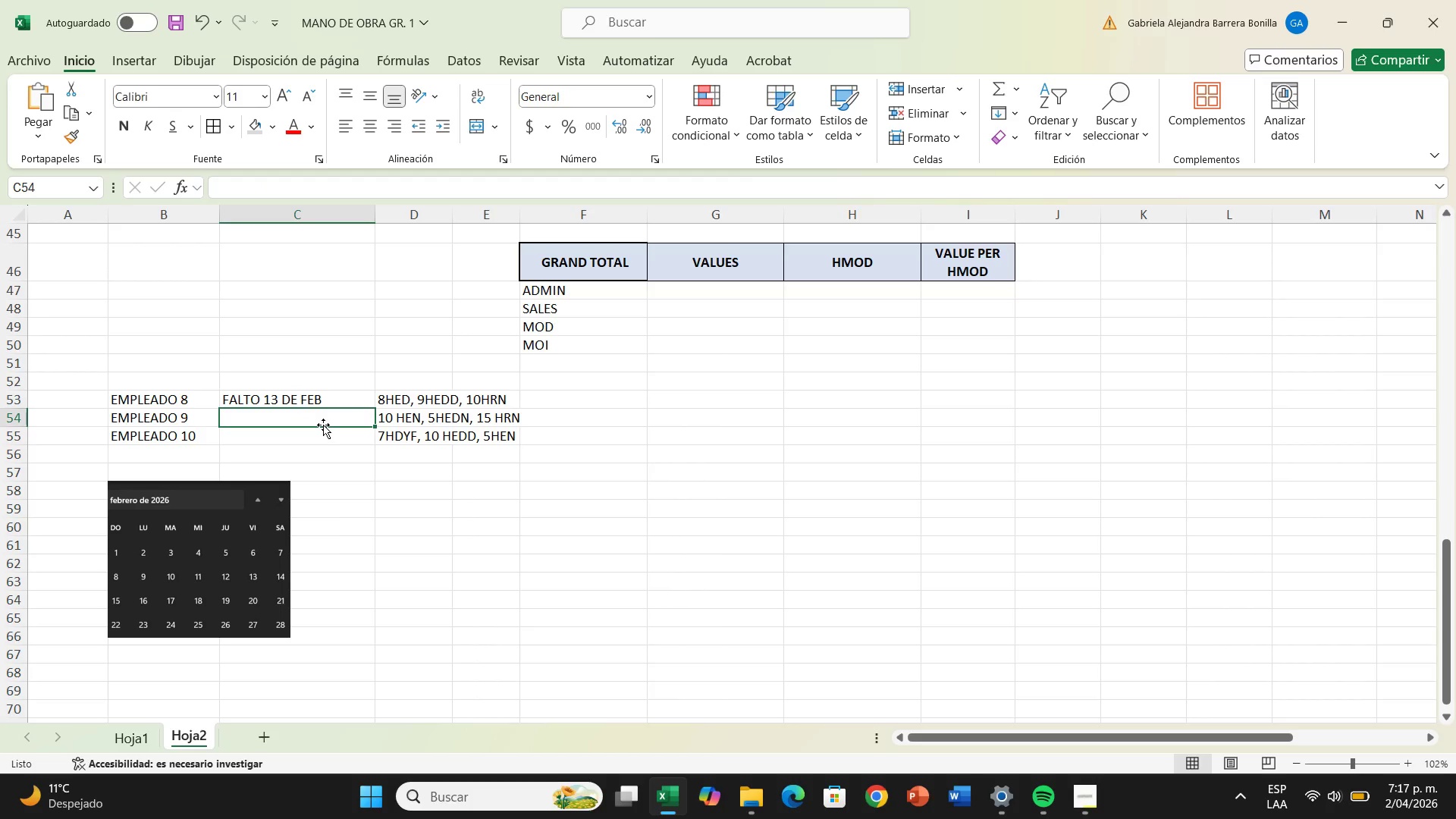 
type(falto 21 de feb)
 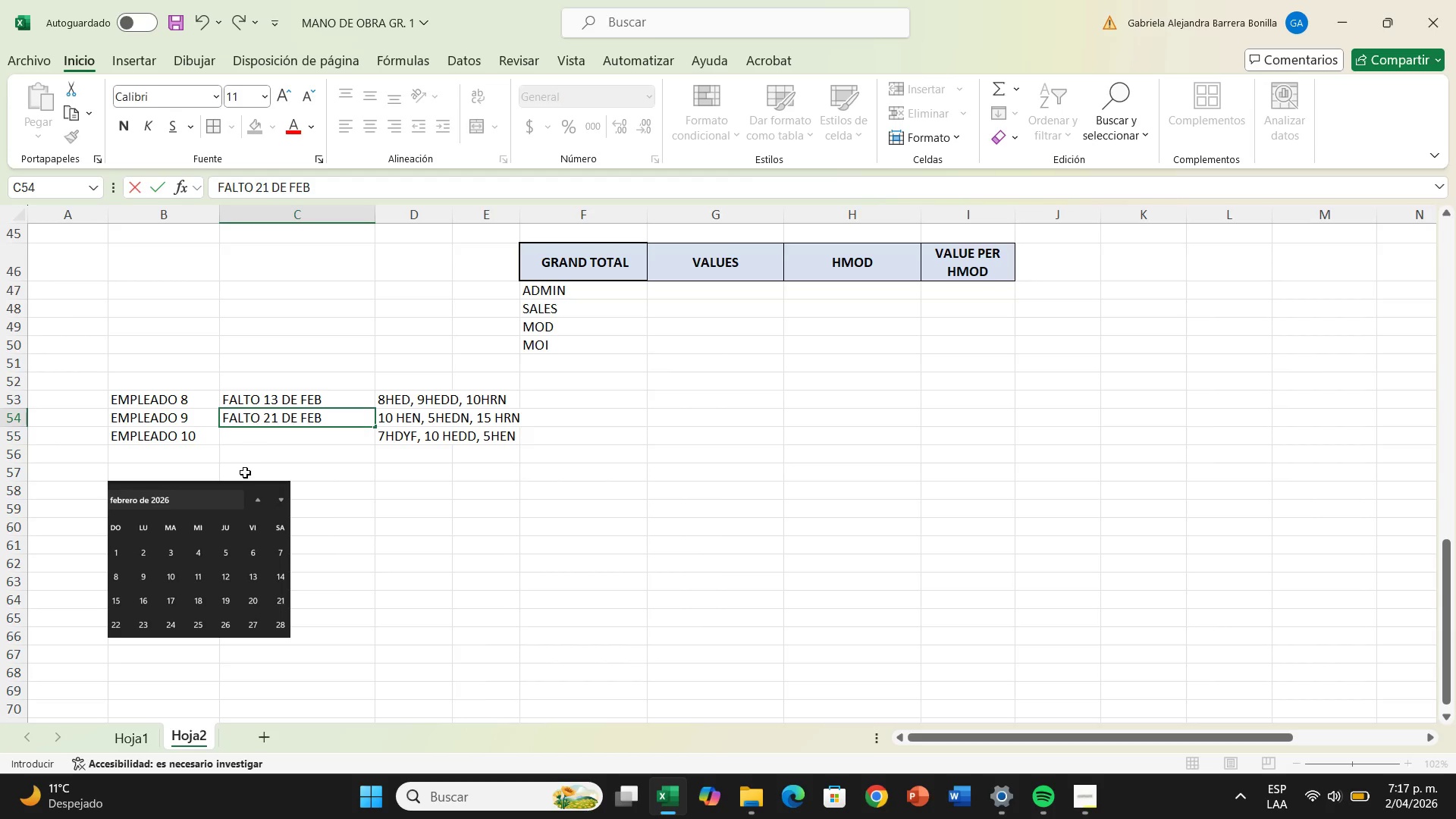 
left_click([403, 818])
 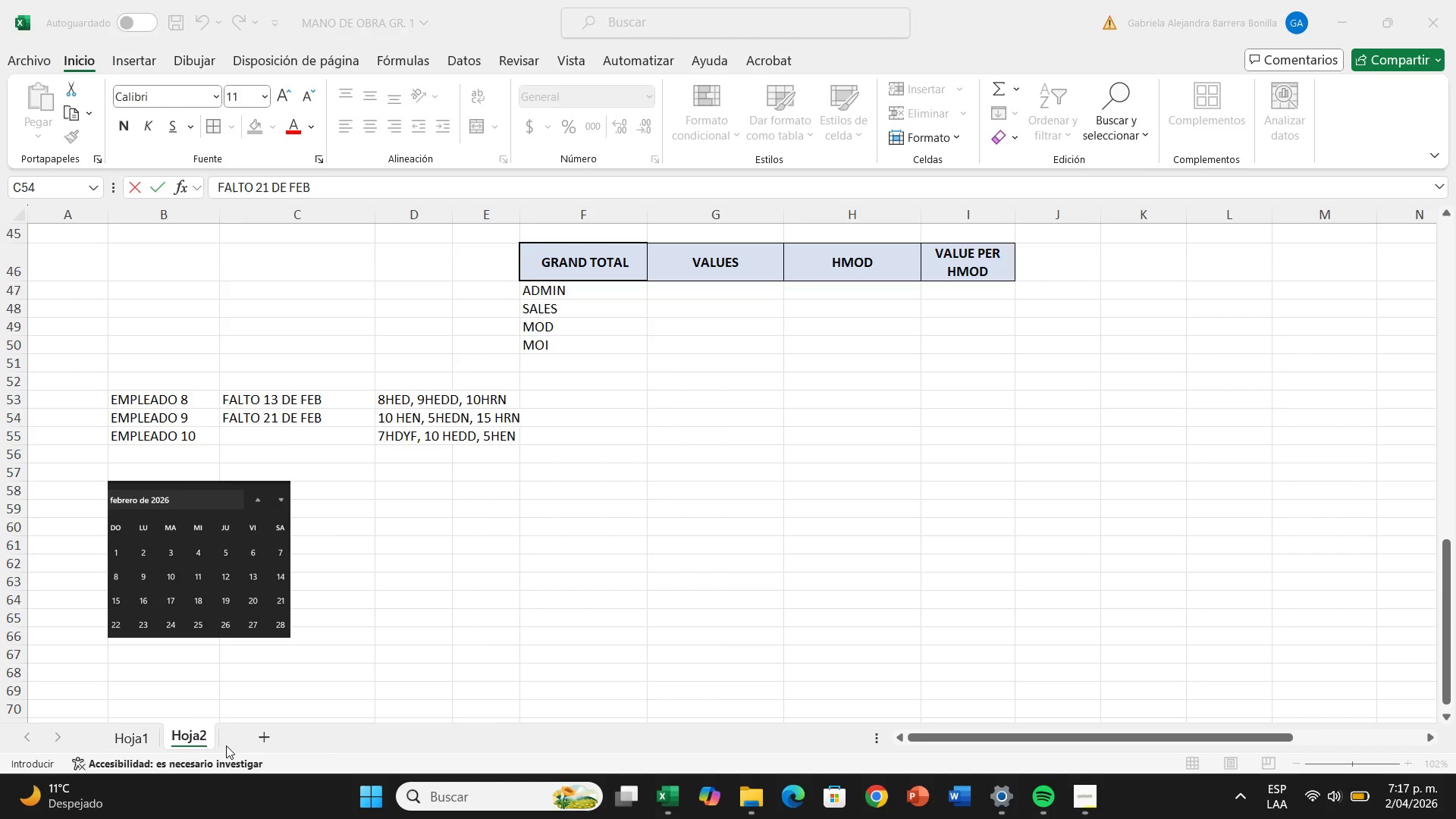 
scroll: coordinate [179, 705], scroll_direction: down, amount: 1.0
 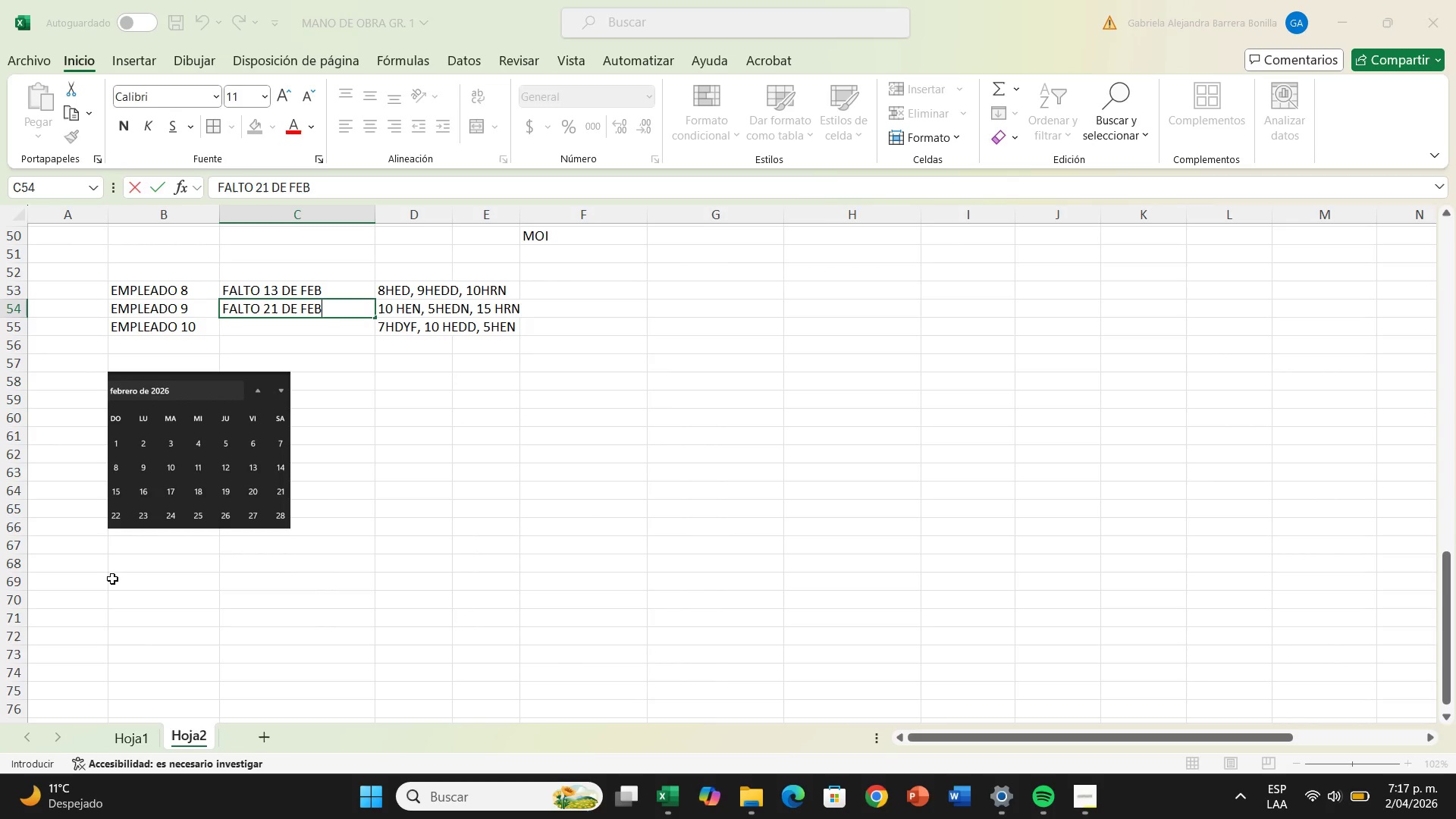 
left_click([116, 568])
 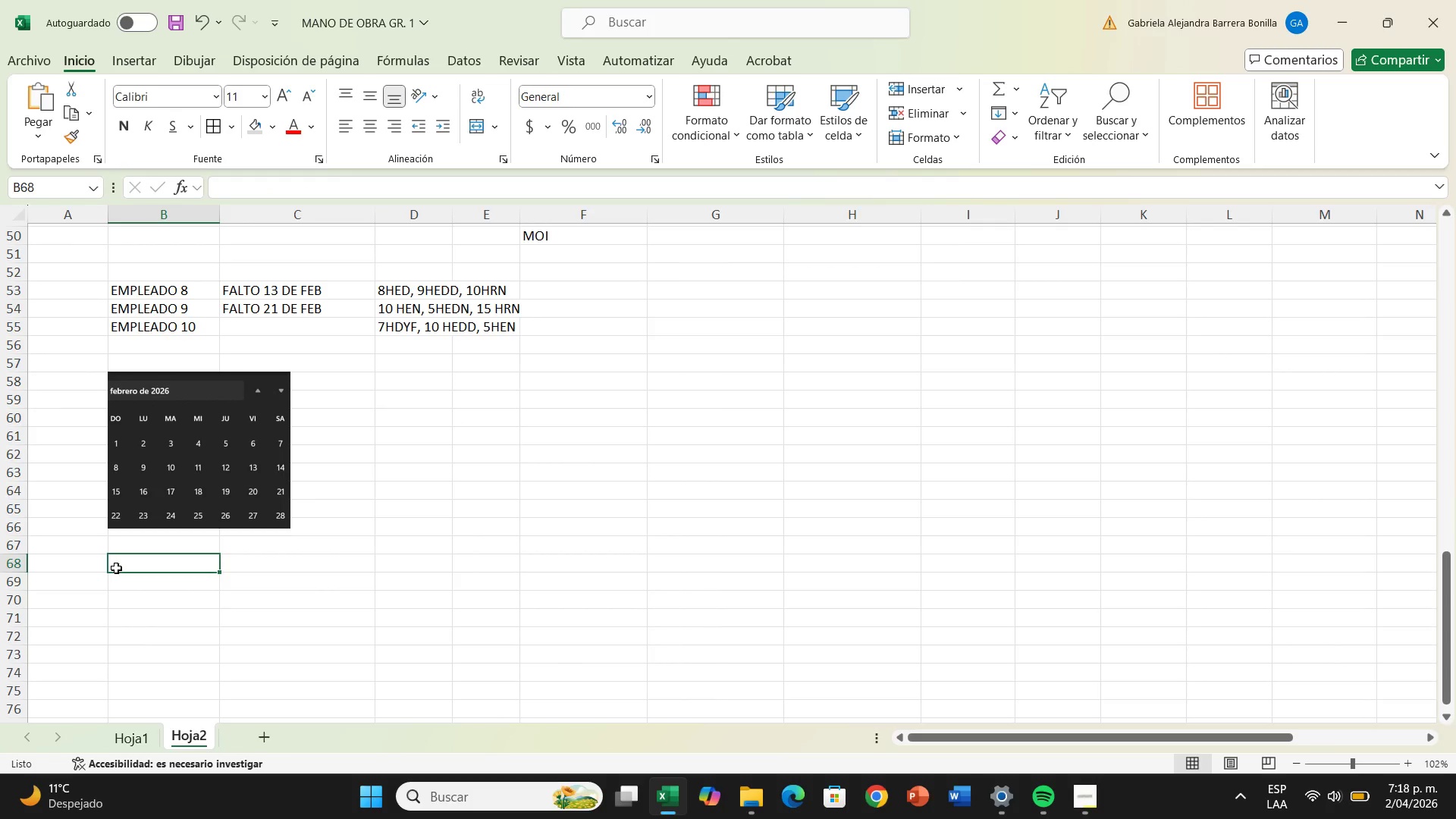 
type(k)
key(Backspace)
type(lubes)
key(Backspace)
key(Backspace)
key(Backspace)
type(nes a viernes de 8>30 am a 5>00 pmcon 1 hor )
key(Backspace)
type(a de almuerxo)
key(Backspace)
key(Backspace)
type(zo y 2 )
key(Backspace)
type( descansos de 13)
key(Backspace)
type(5 minutos)
 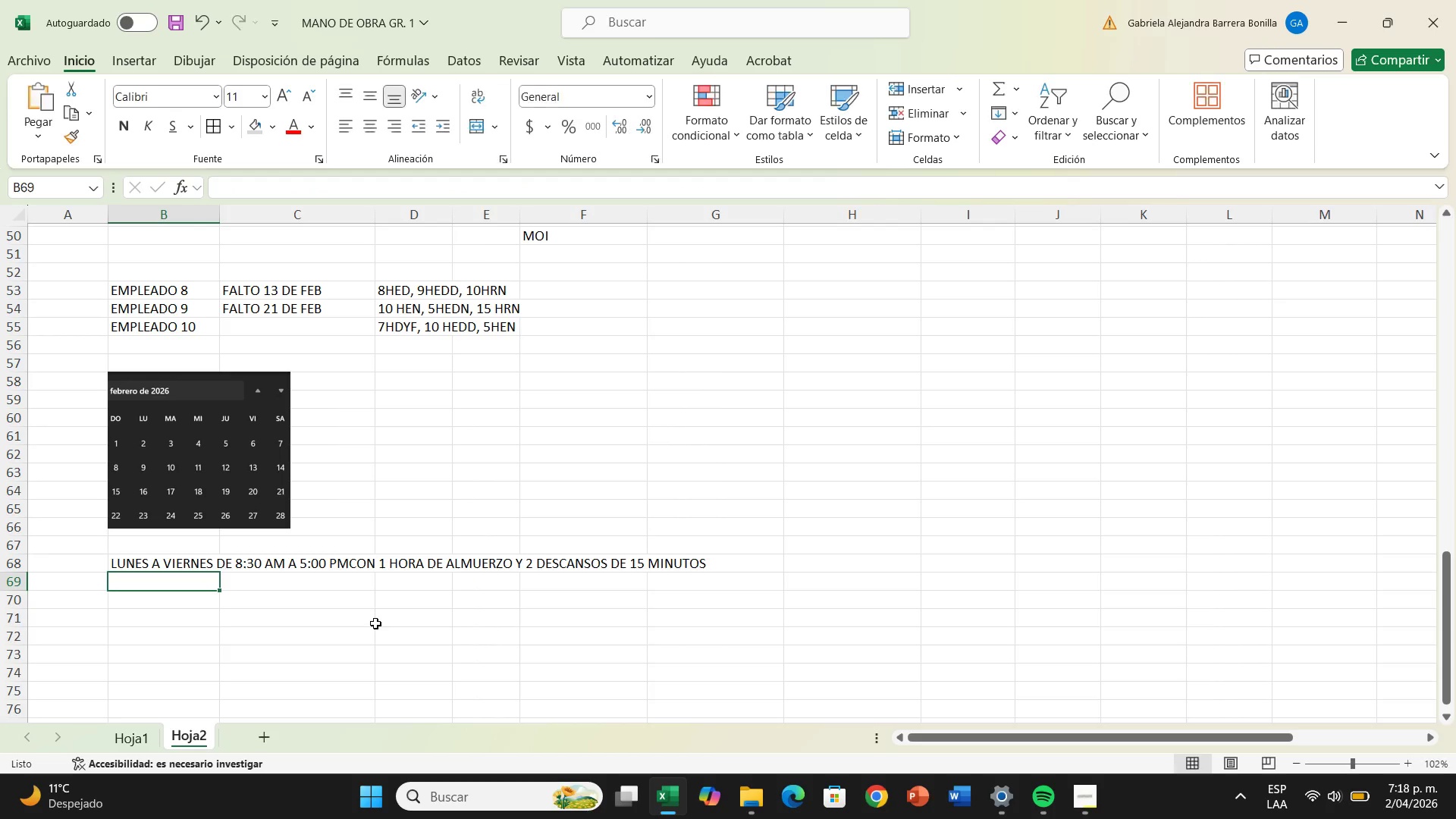 
 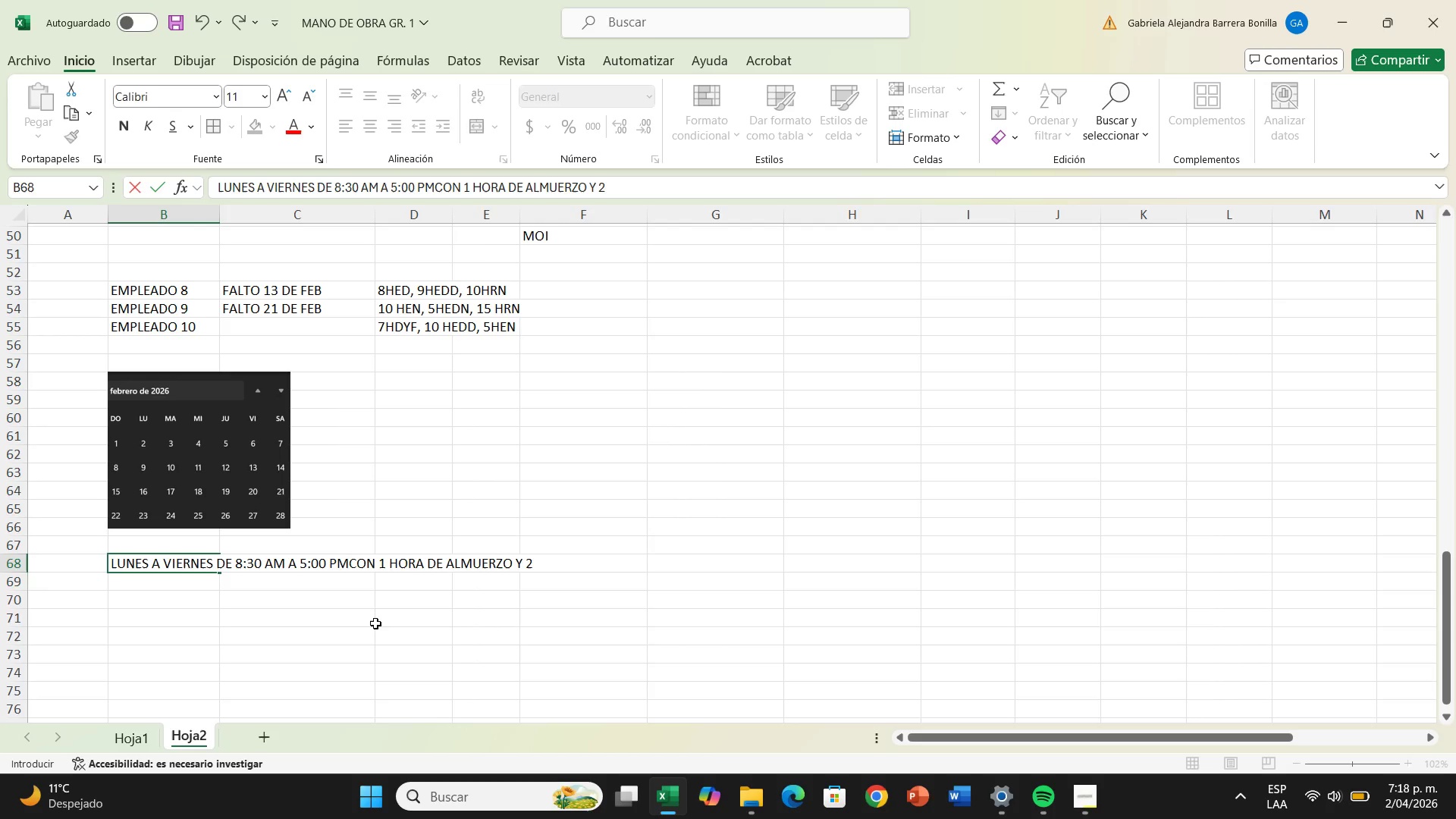 
key(Enter)
 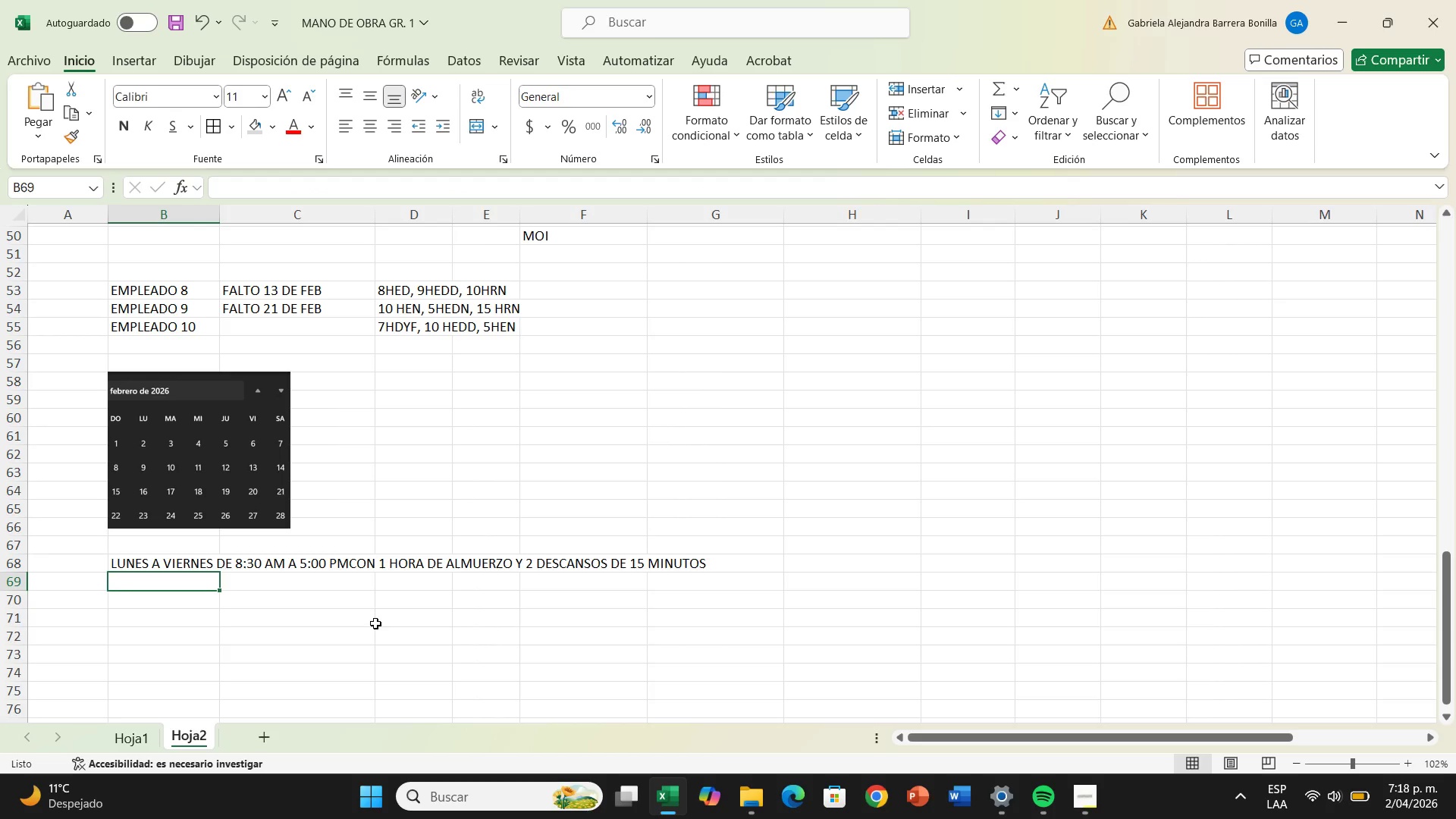 
type(sabados de 8>00 a 12>00 pm)
 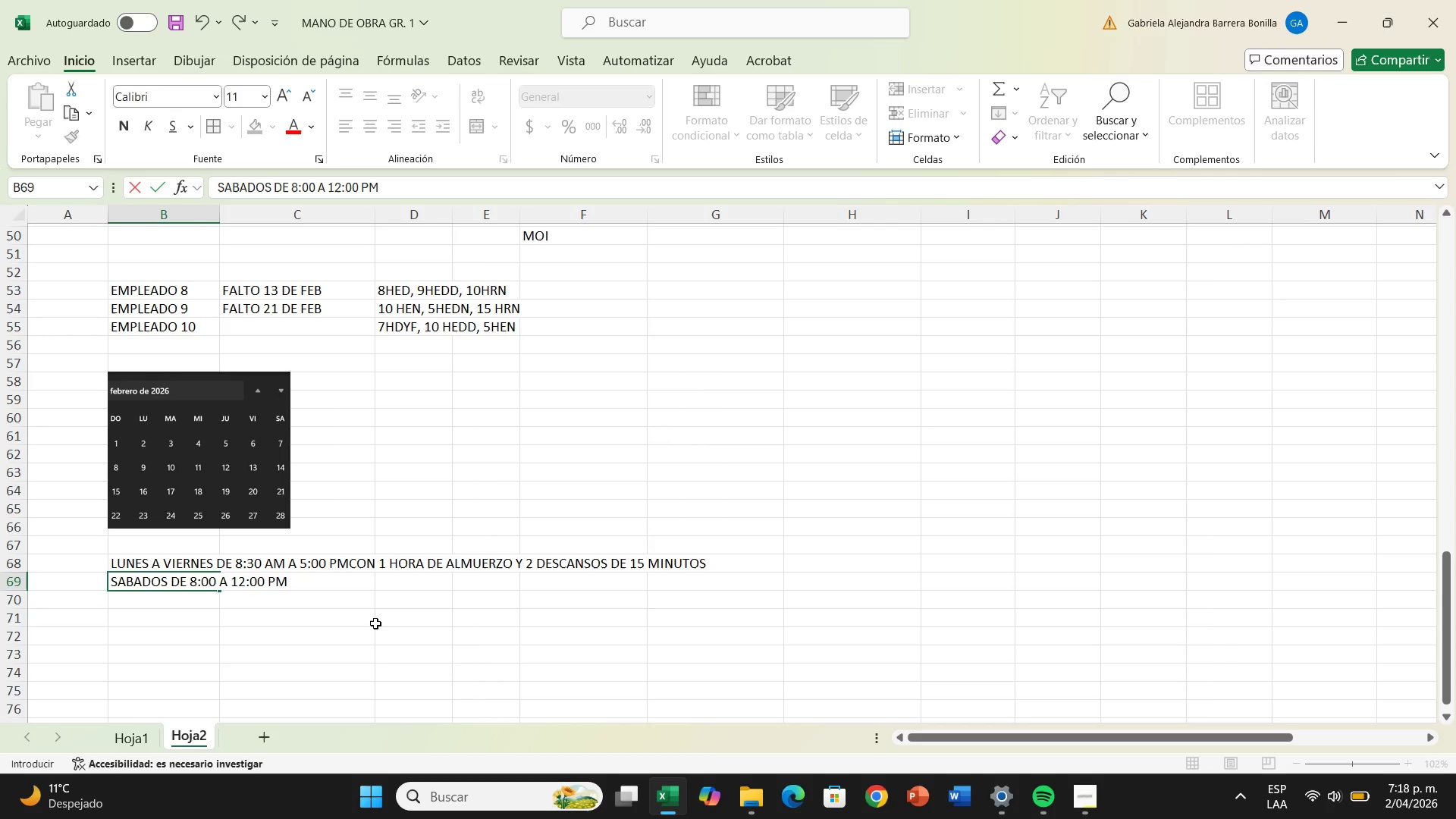 
left_click([213, 581])
 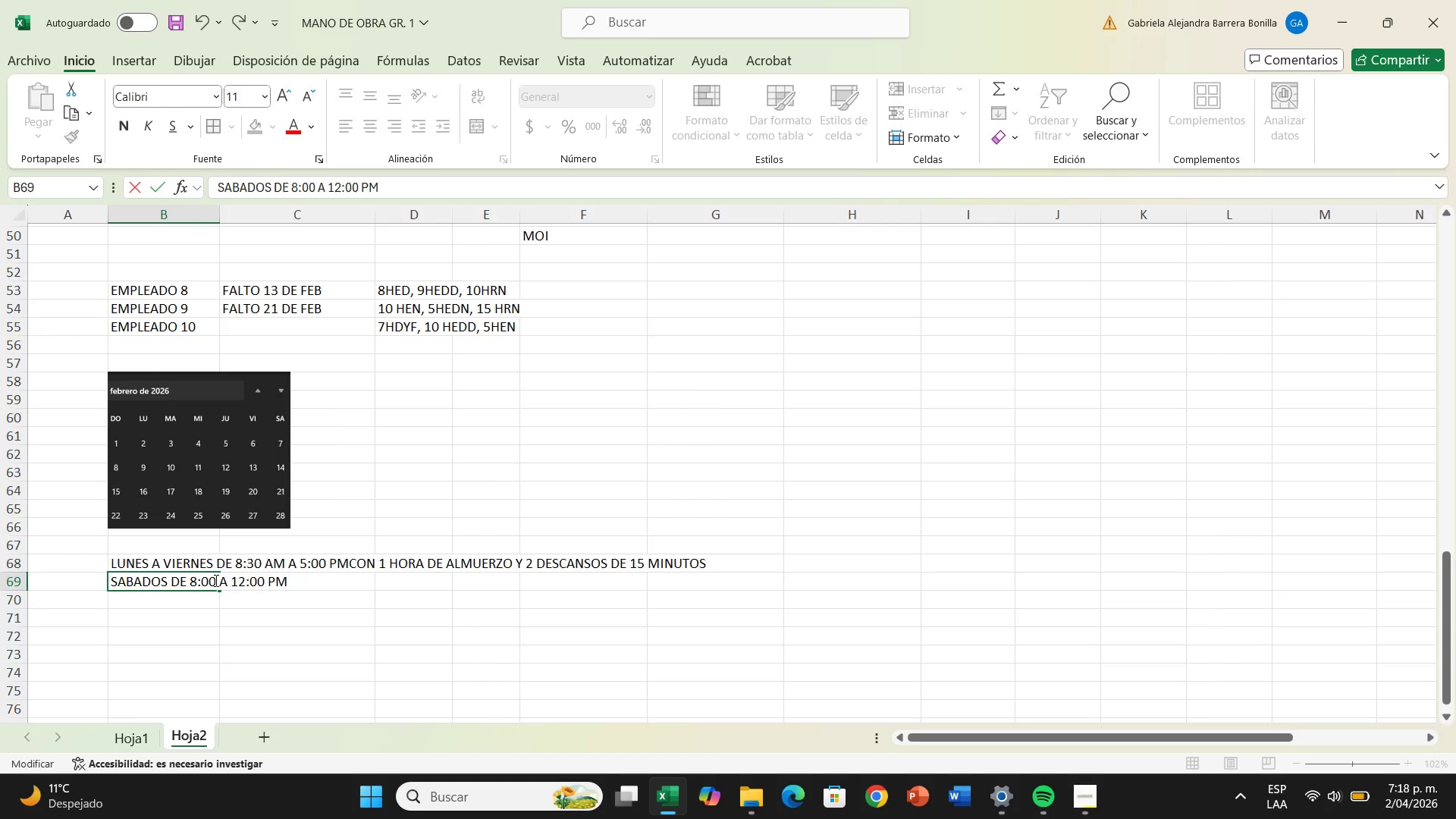 
type(am)
 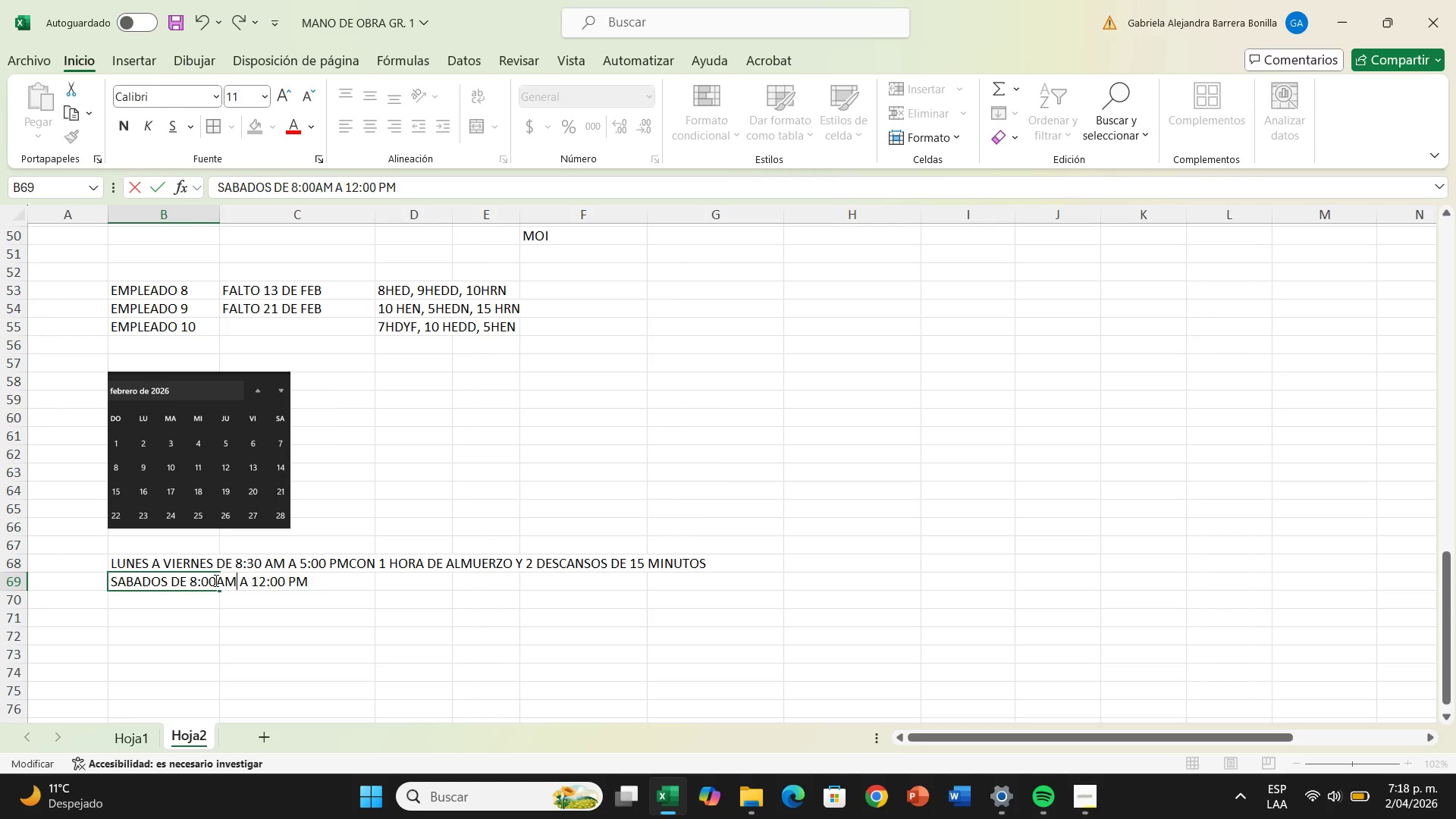 
wait(5.52)
 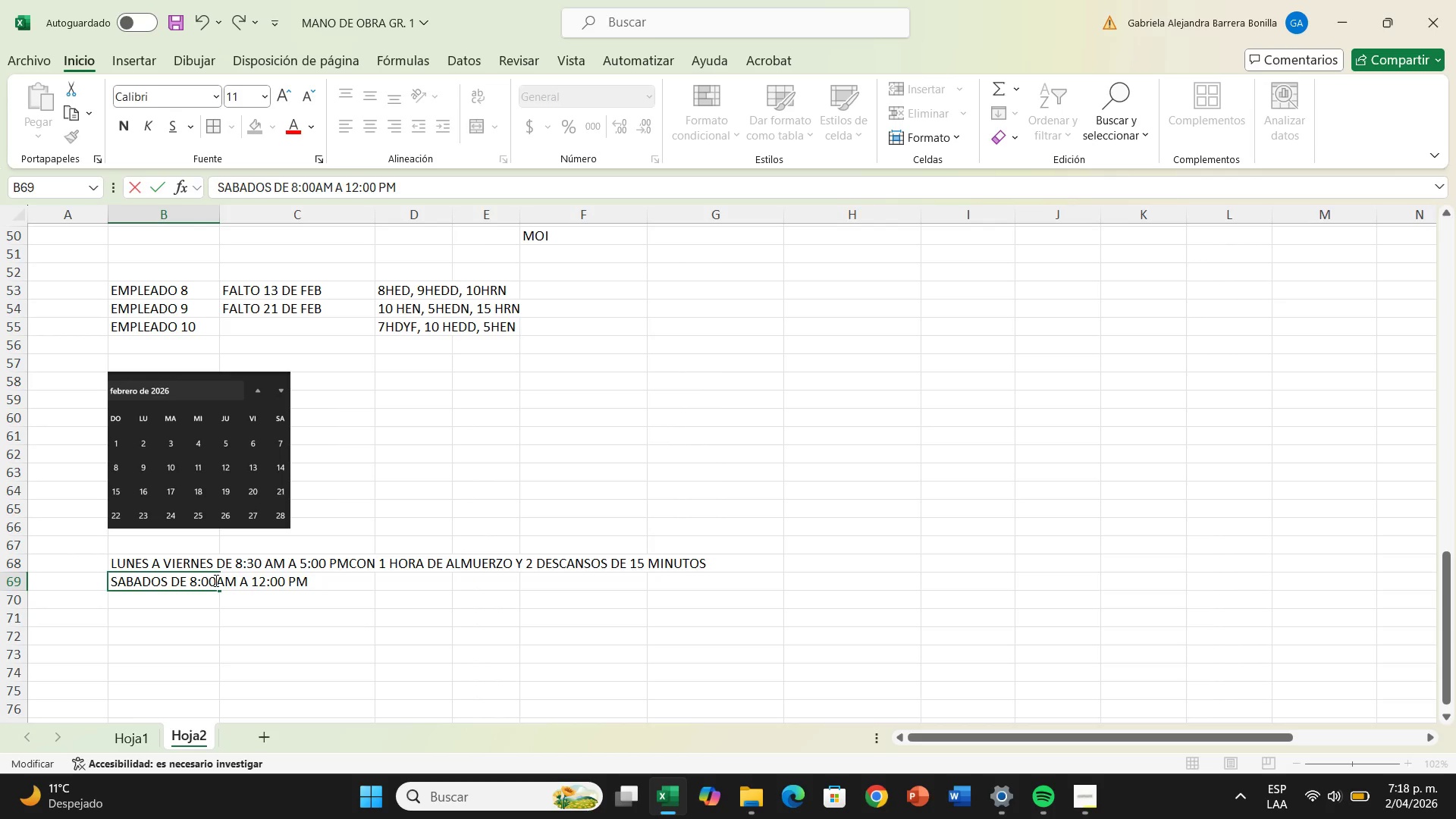 
scroll: coordinate [972, 745], scroll_direction: up, amount: 1.0
 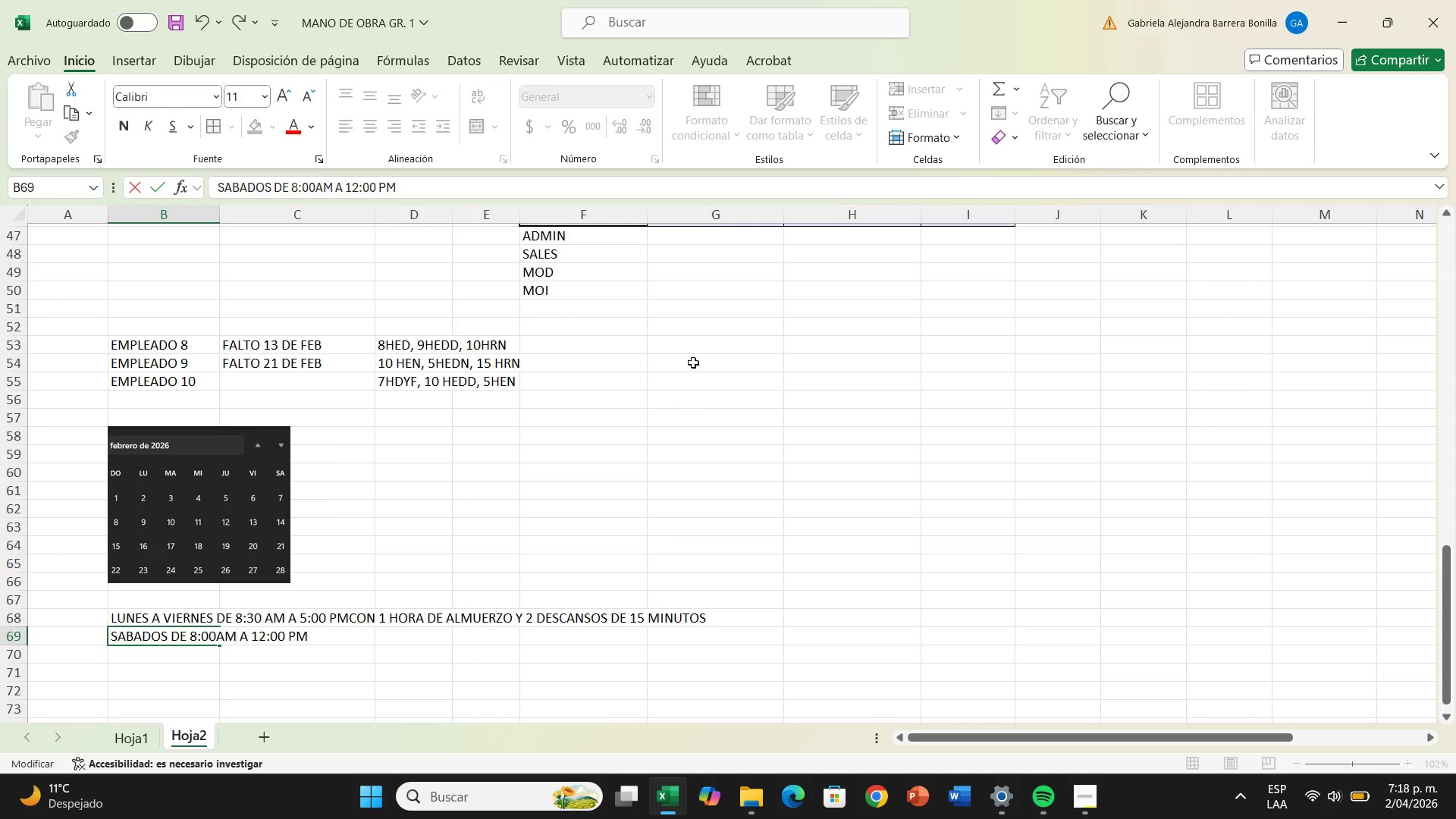 
left_click([704, 340])
 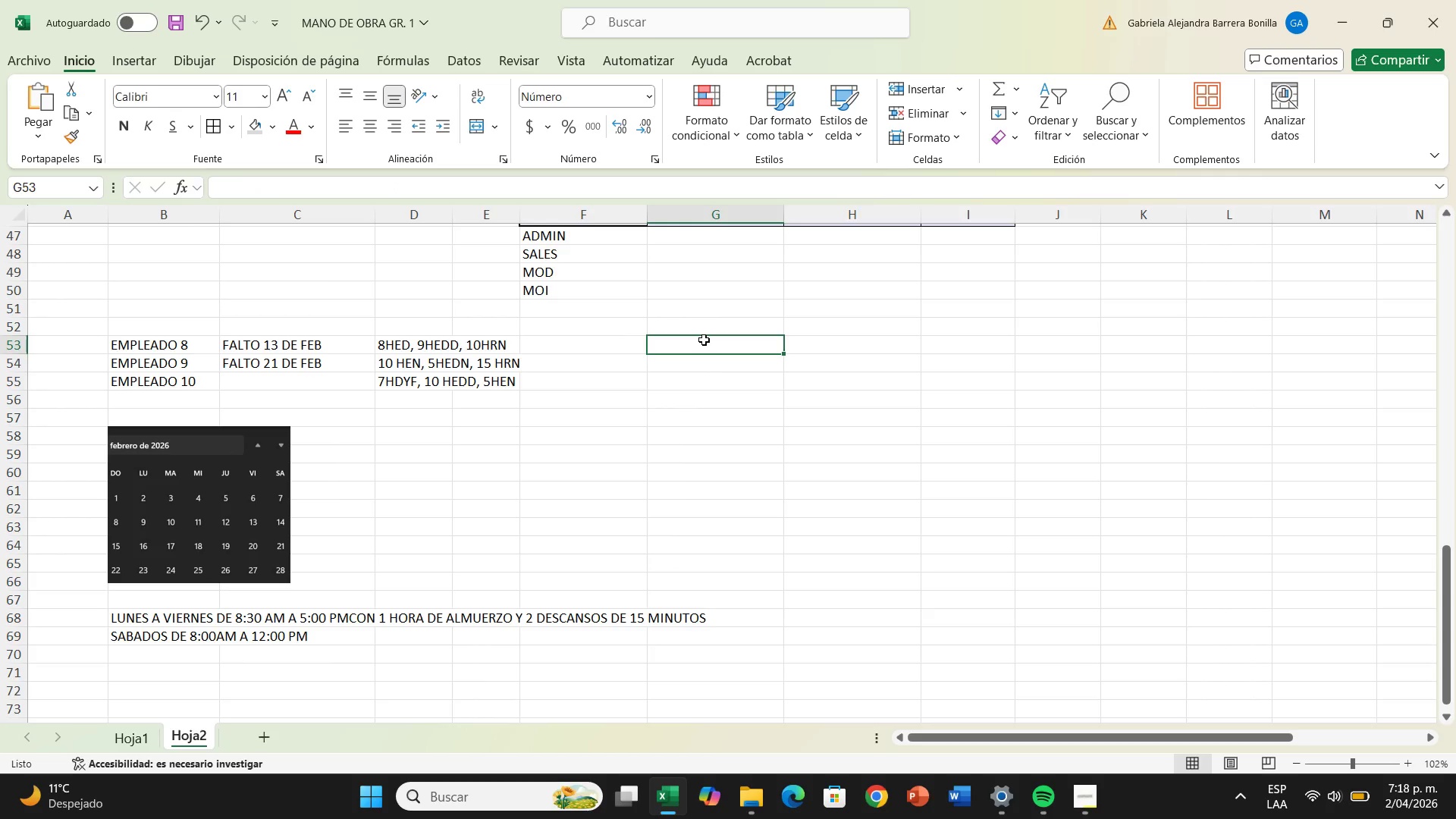 
key(Shift+0)
 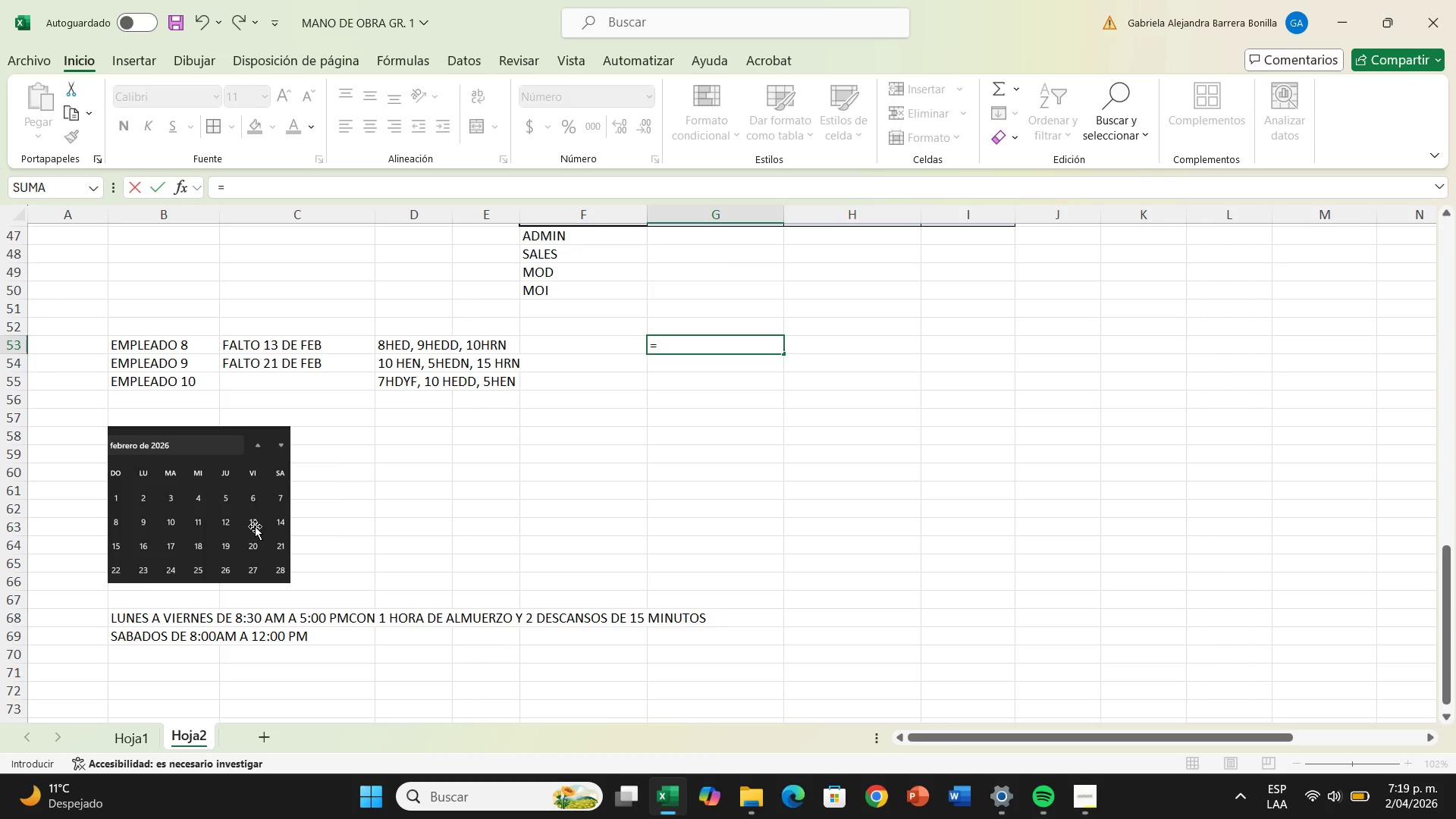 
wait(25.14)
 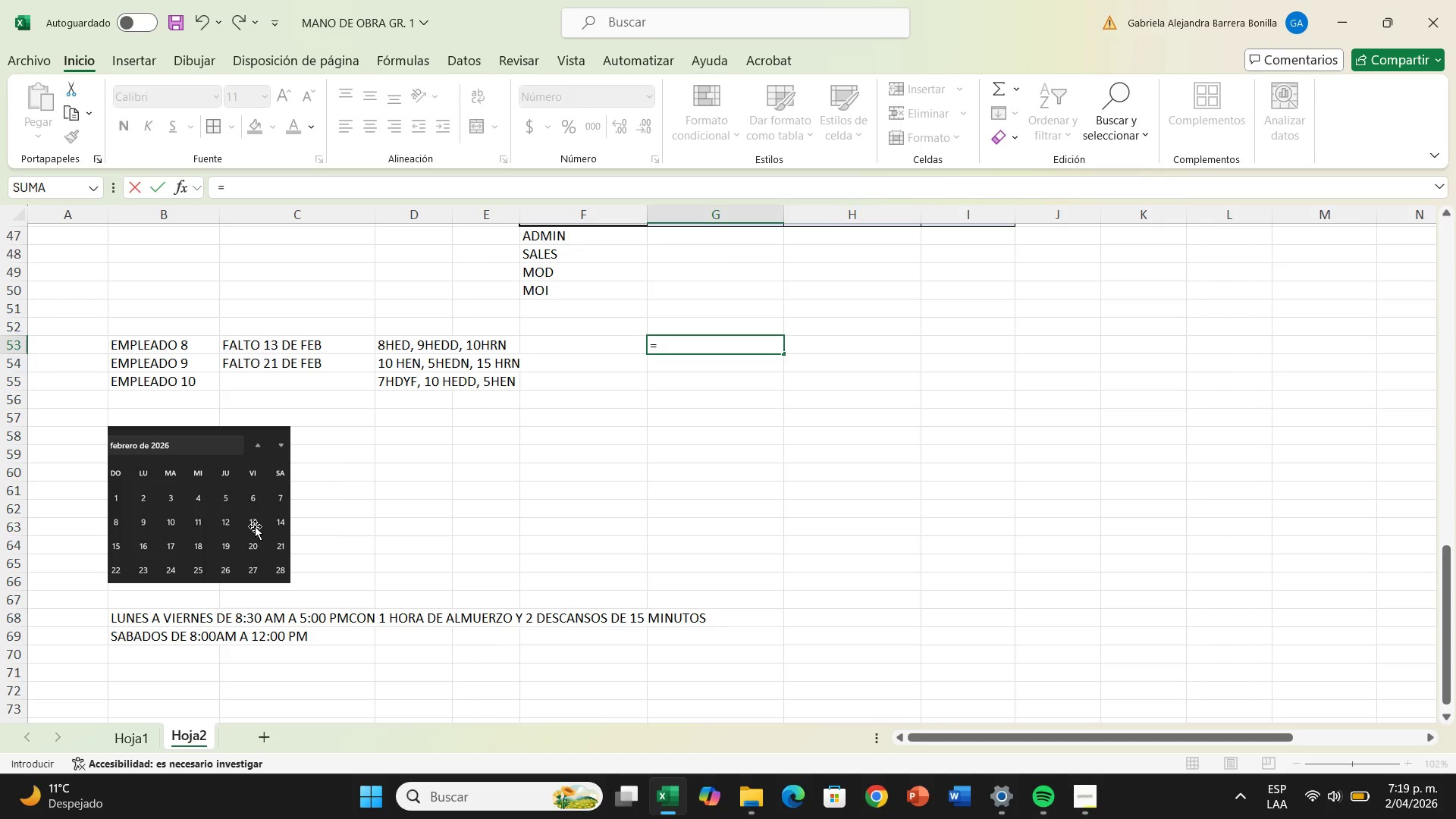 
type(19+8=4)
 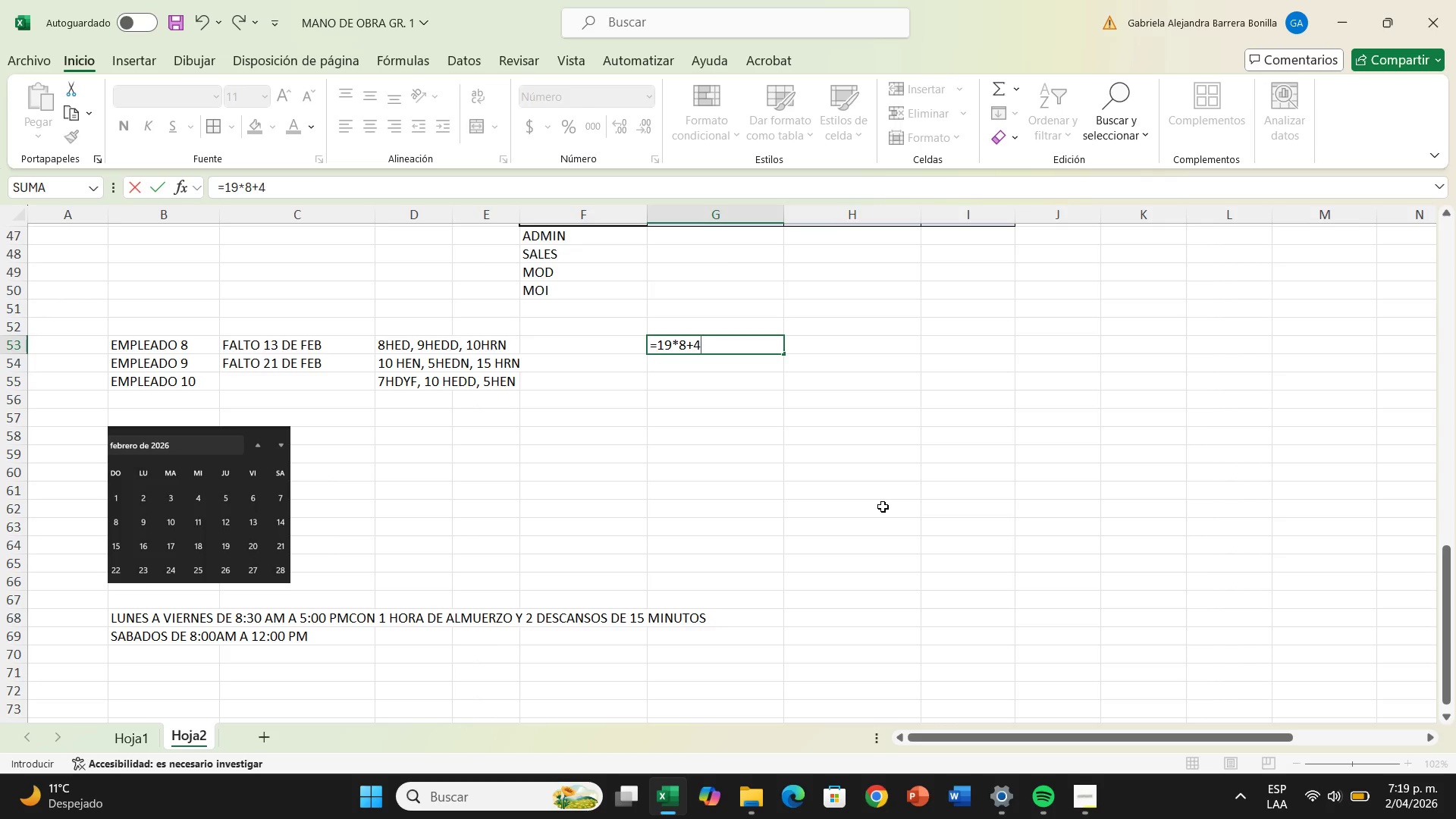 
wait(6.73)
 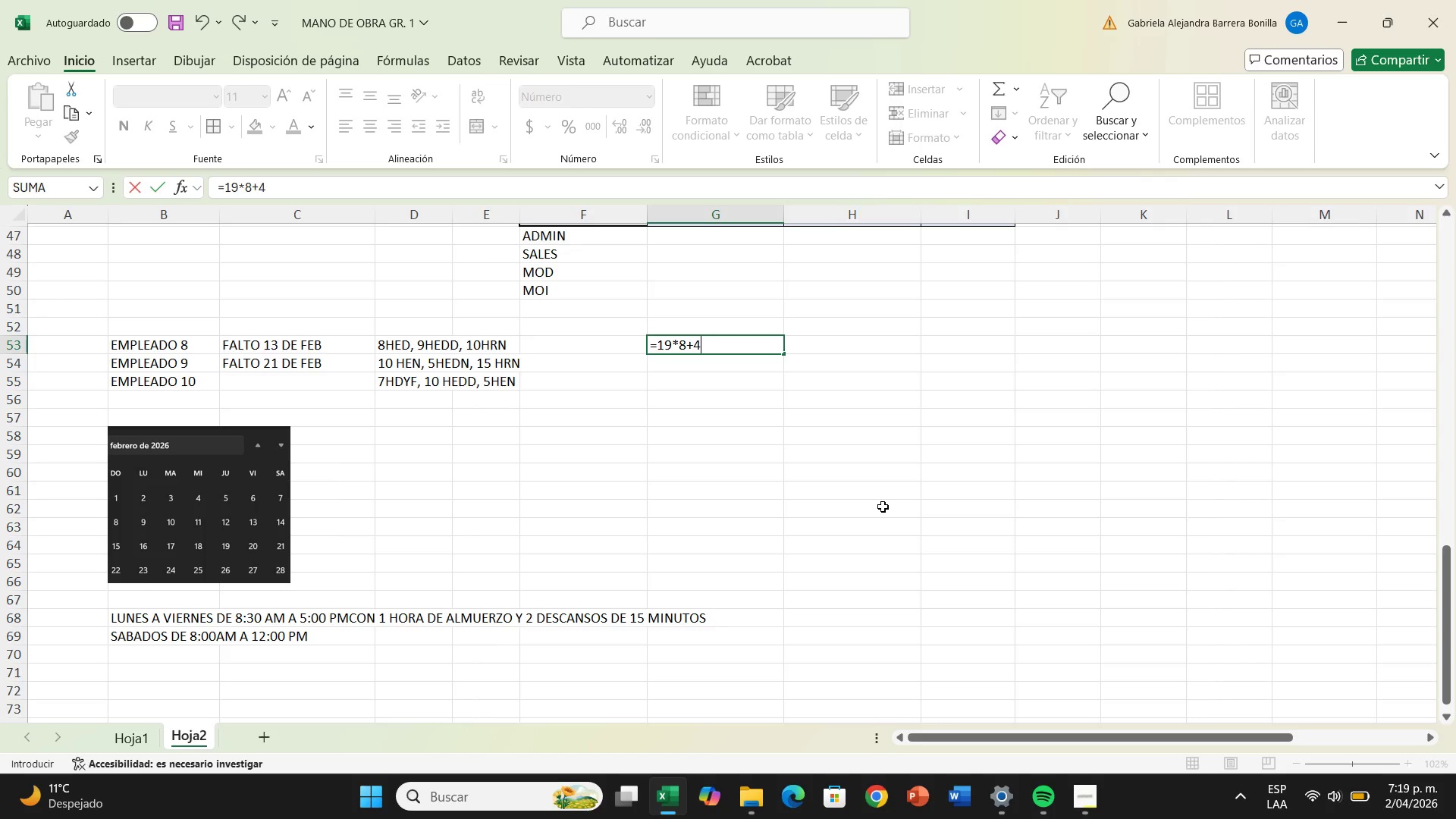 
key(Shift+Equal)
 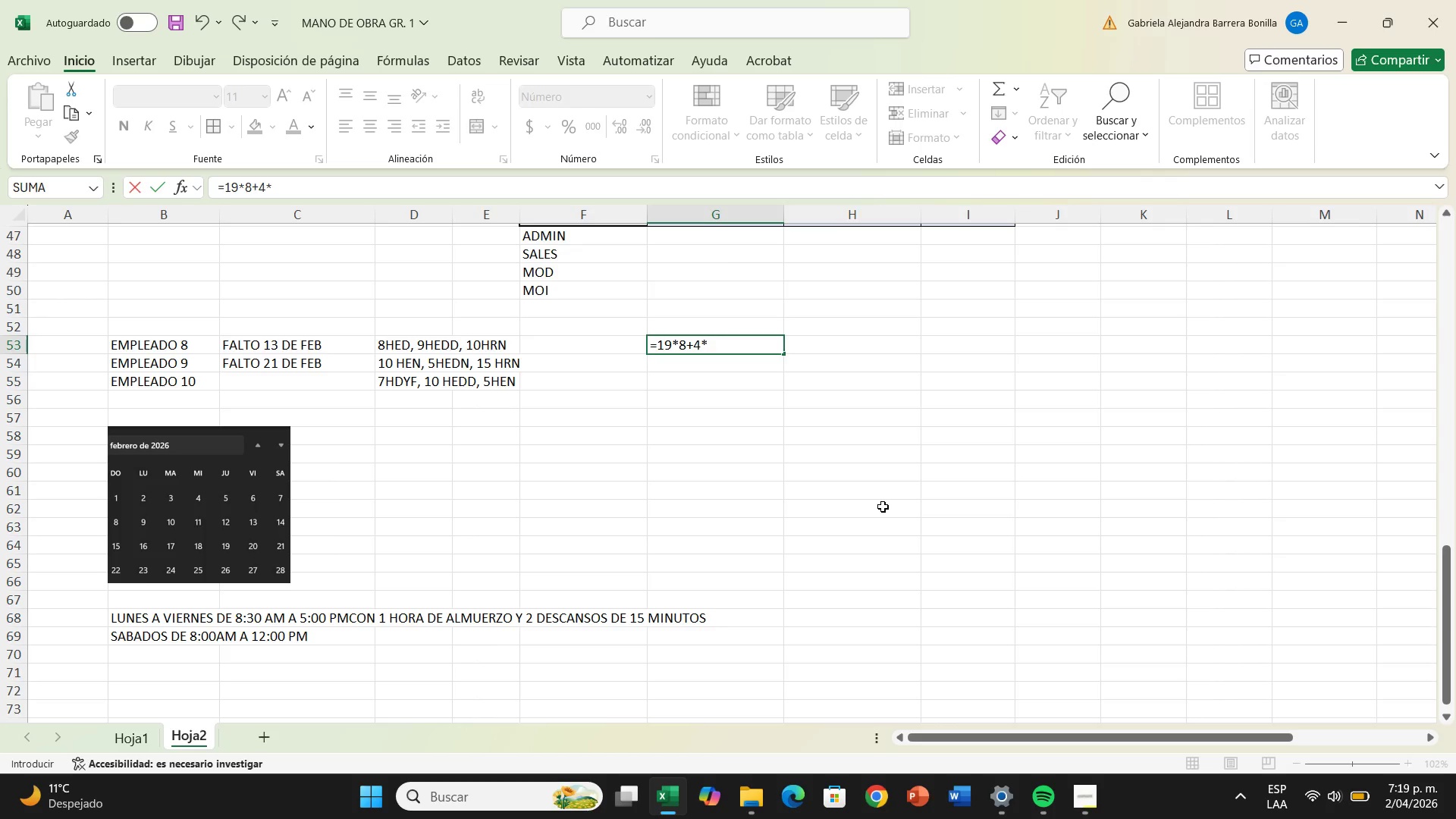 
key(4)
 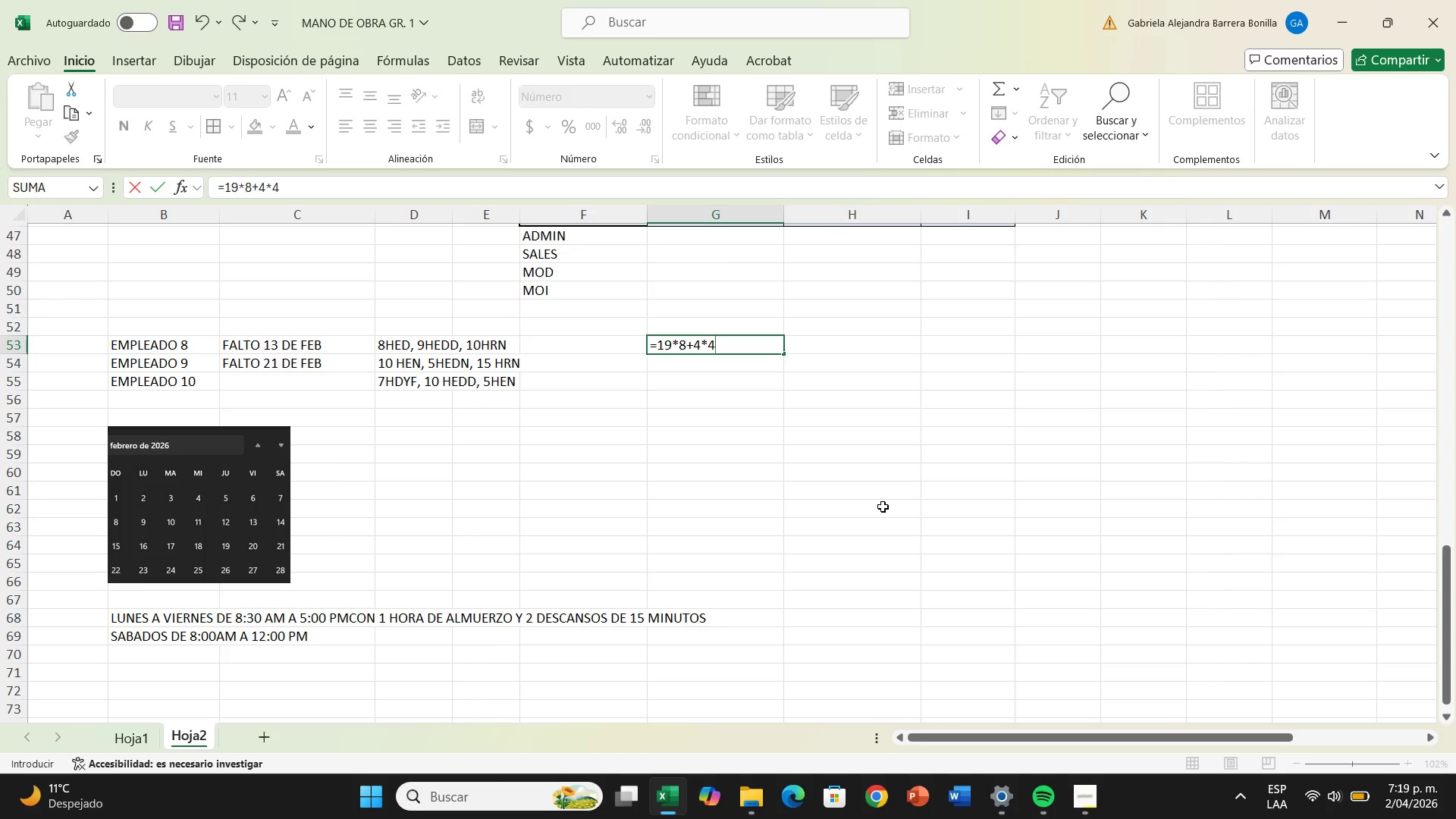 
key(Shift+Equal)
 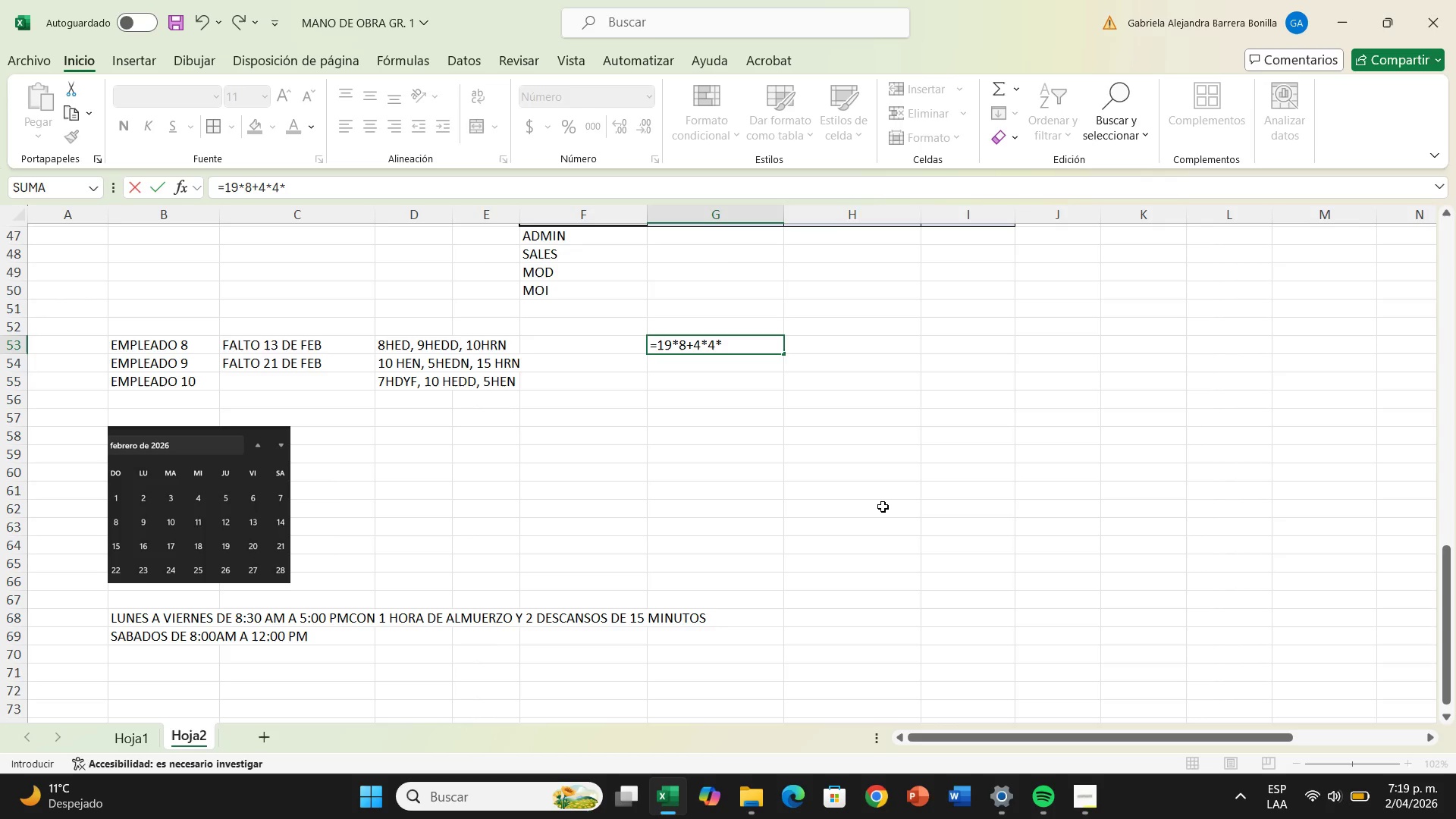 
key(Backspace)
 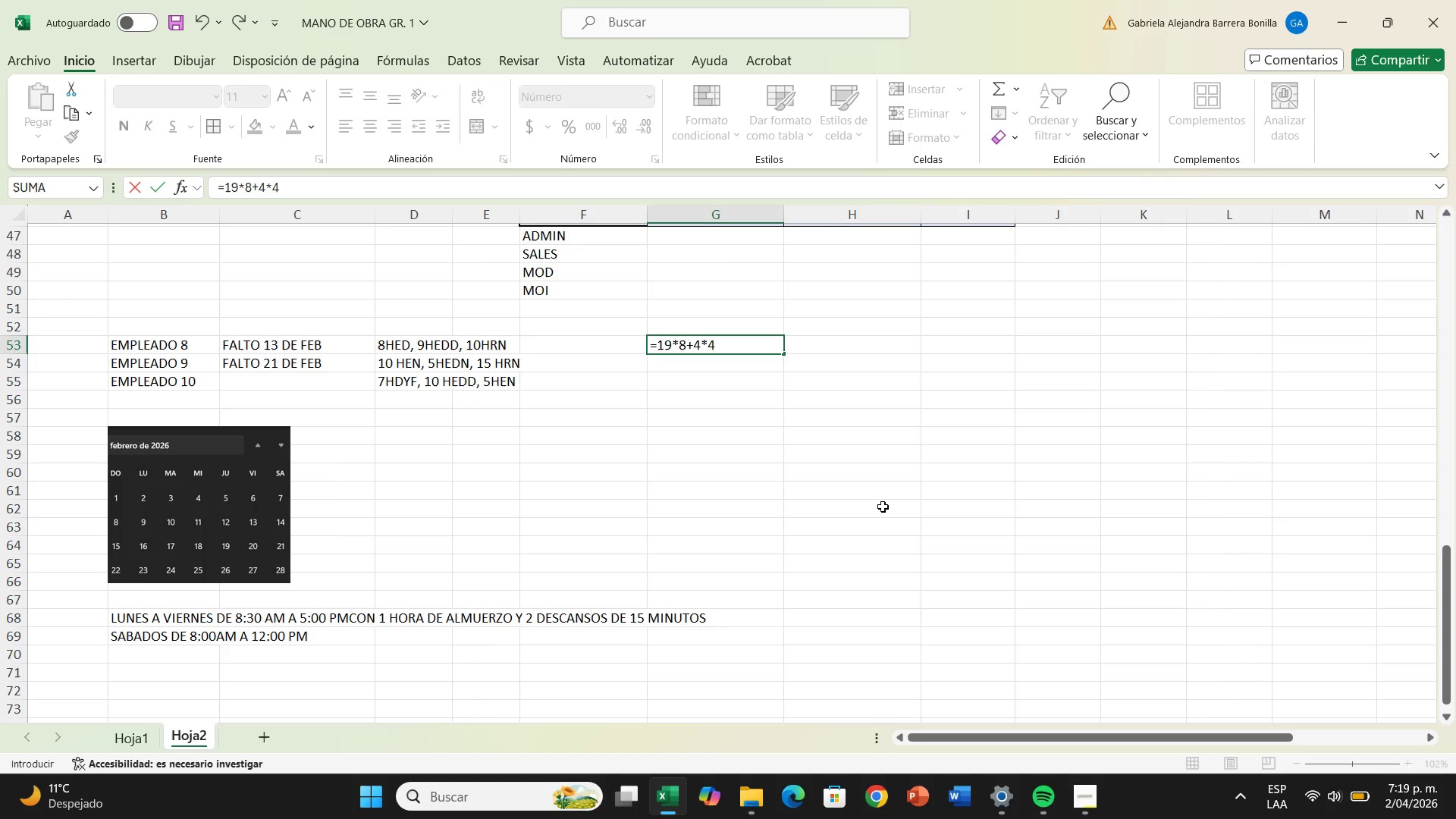 
key(Equal)
 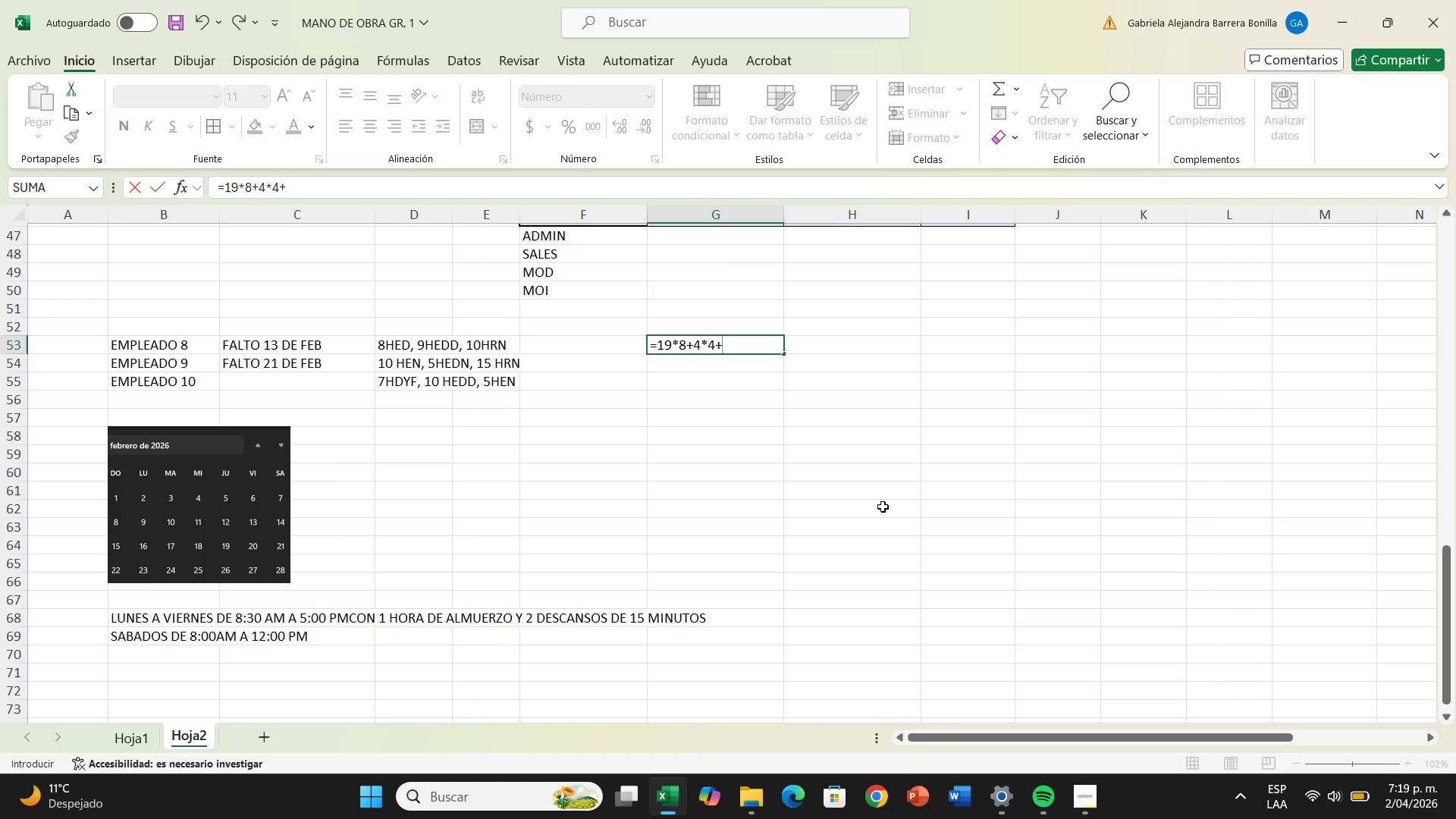 
key(8)
 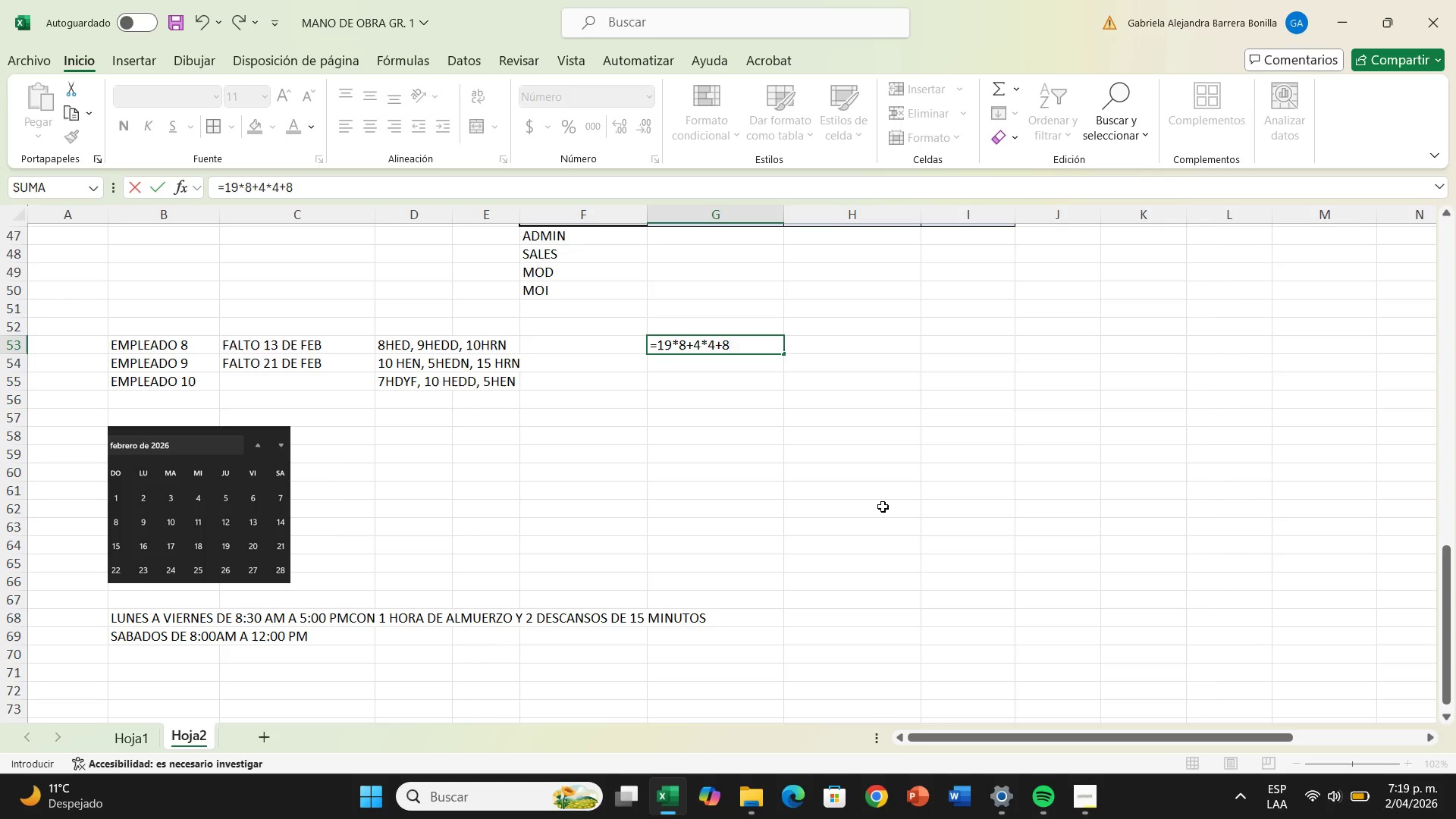 
key(Shift+ShiftRight)
 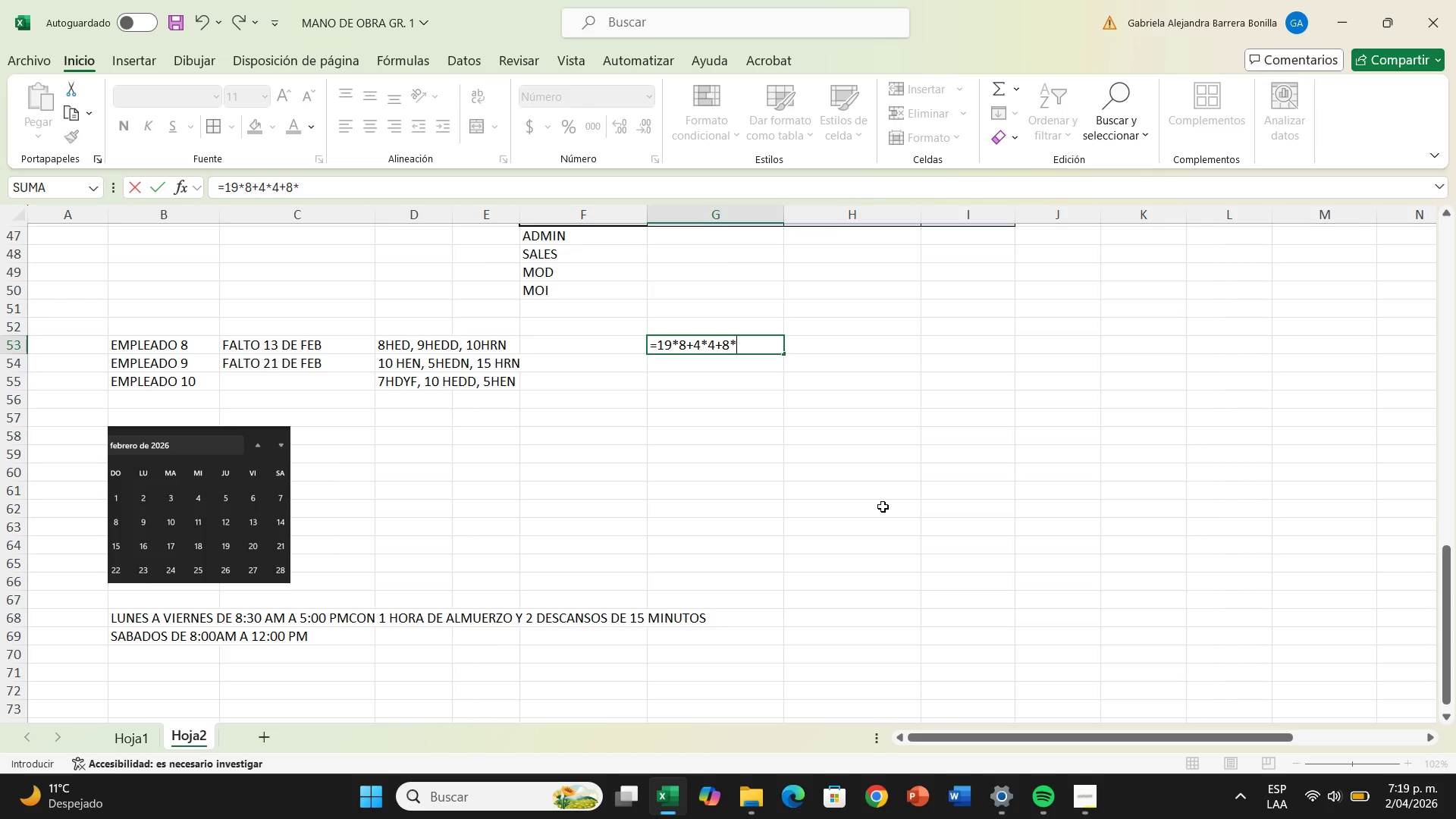 
key(Shift+Equal)
 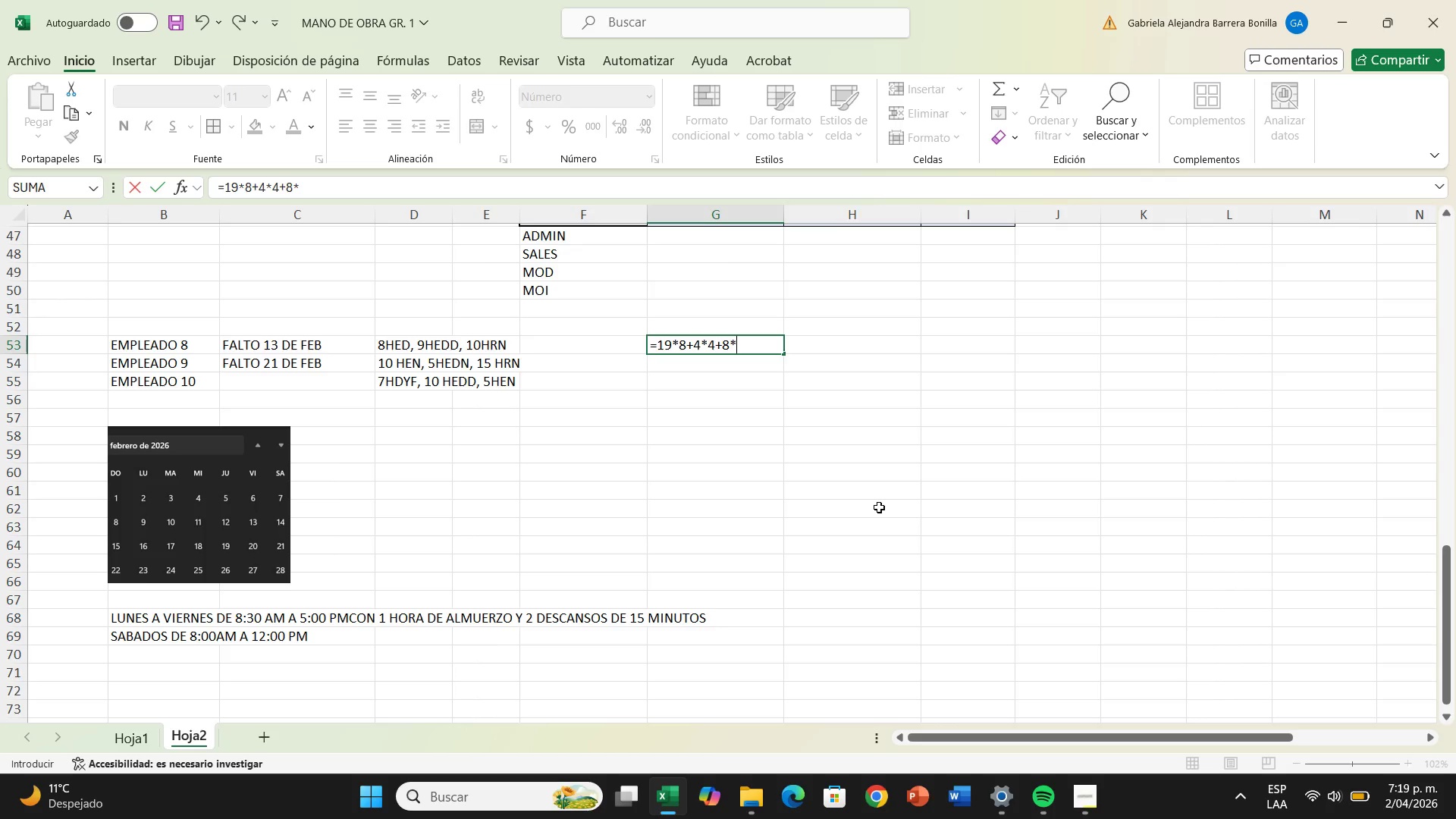 
wait(6.55)
 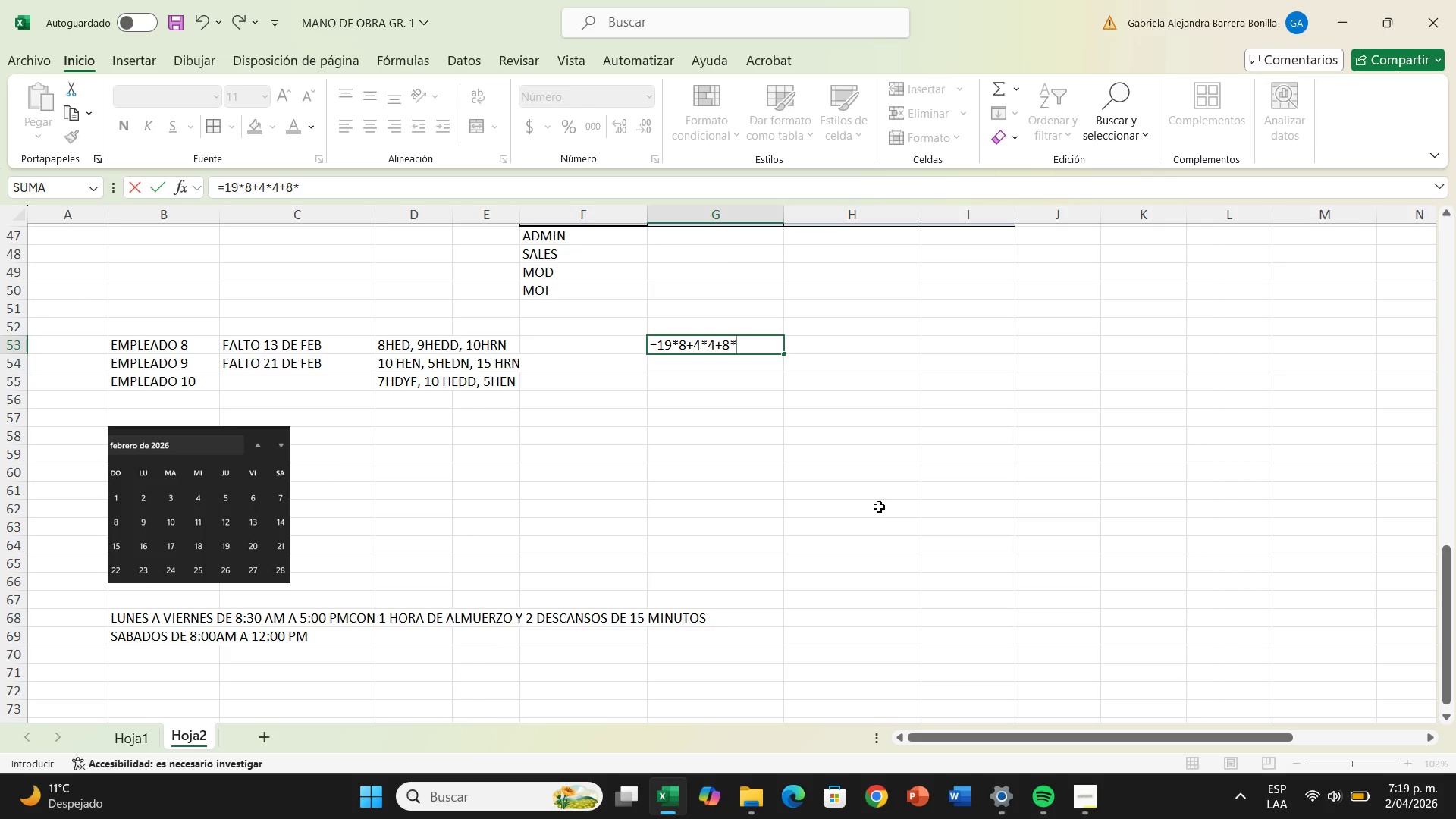 
type(1,3)
key(Backspace)
type(25=)
 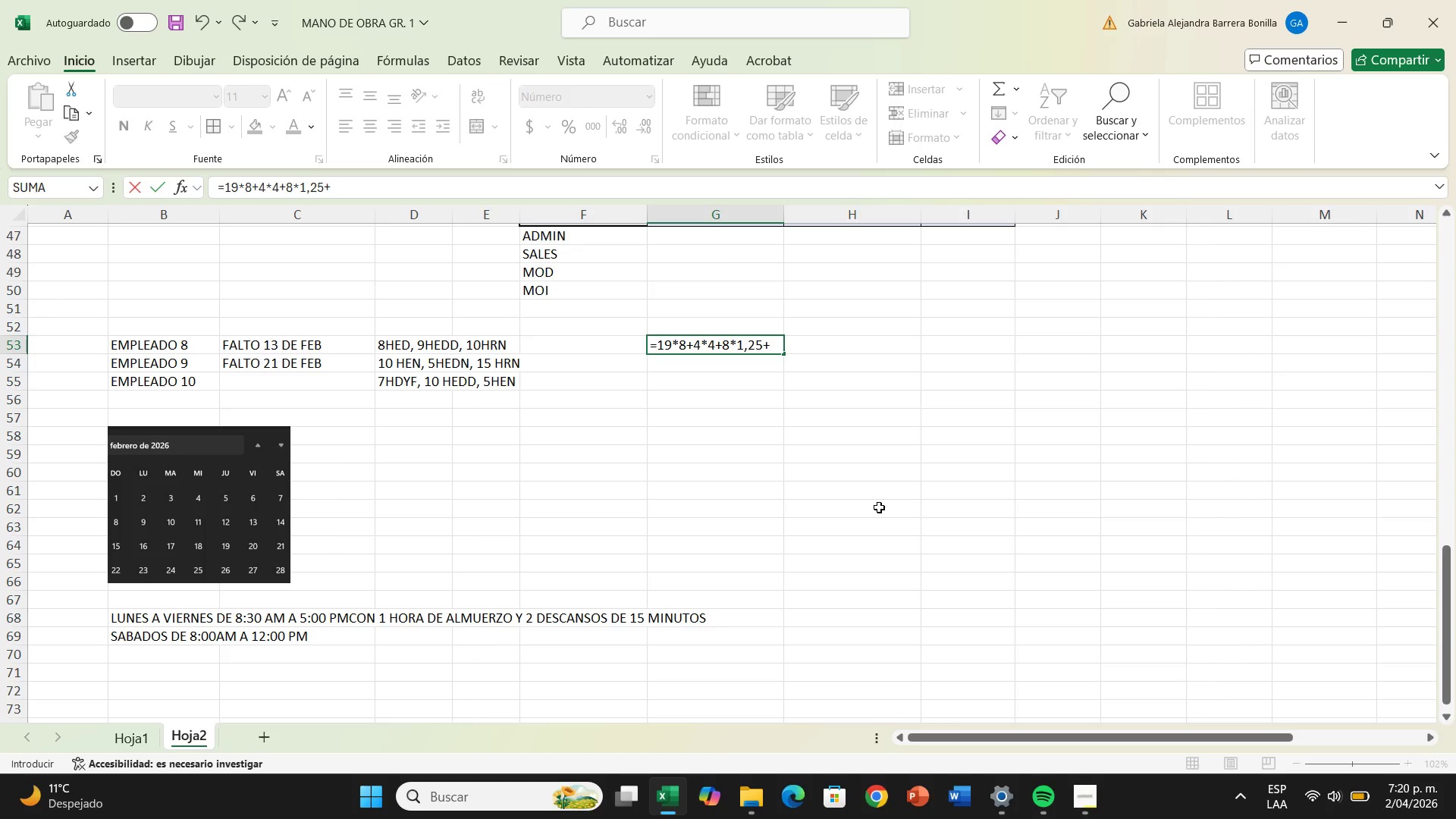 
wait(6.72)
 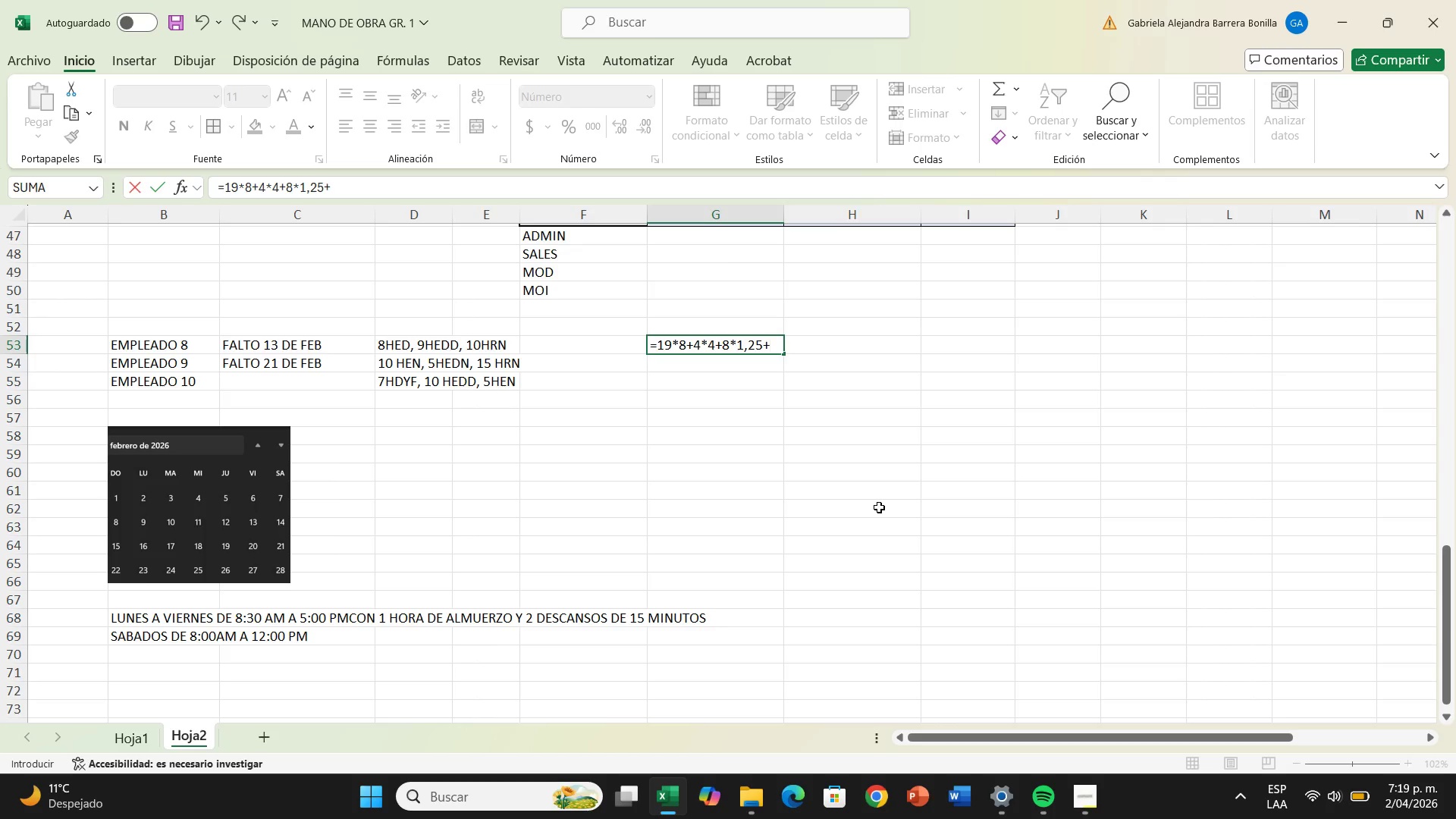 
key(9)
 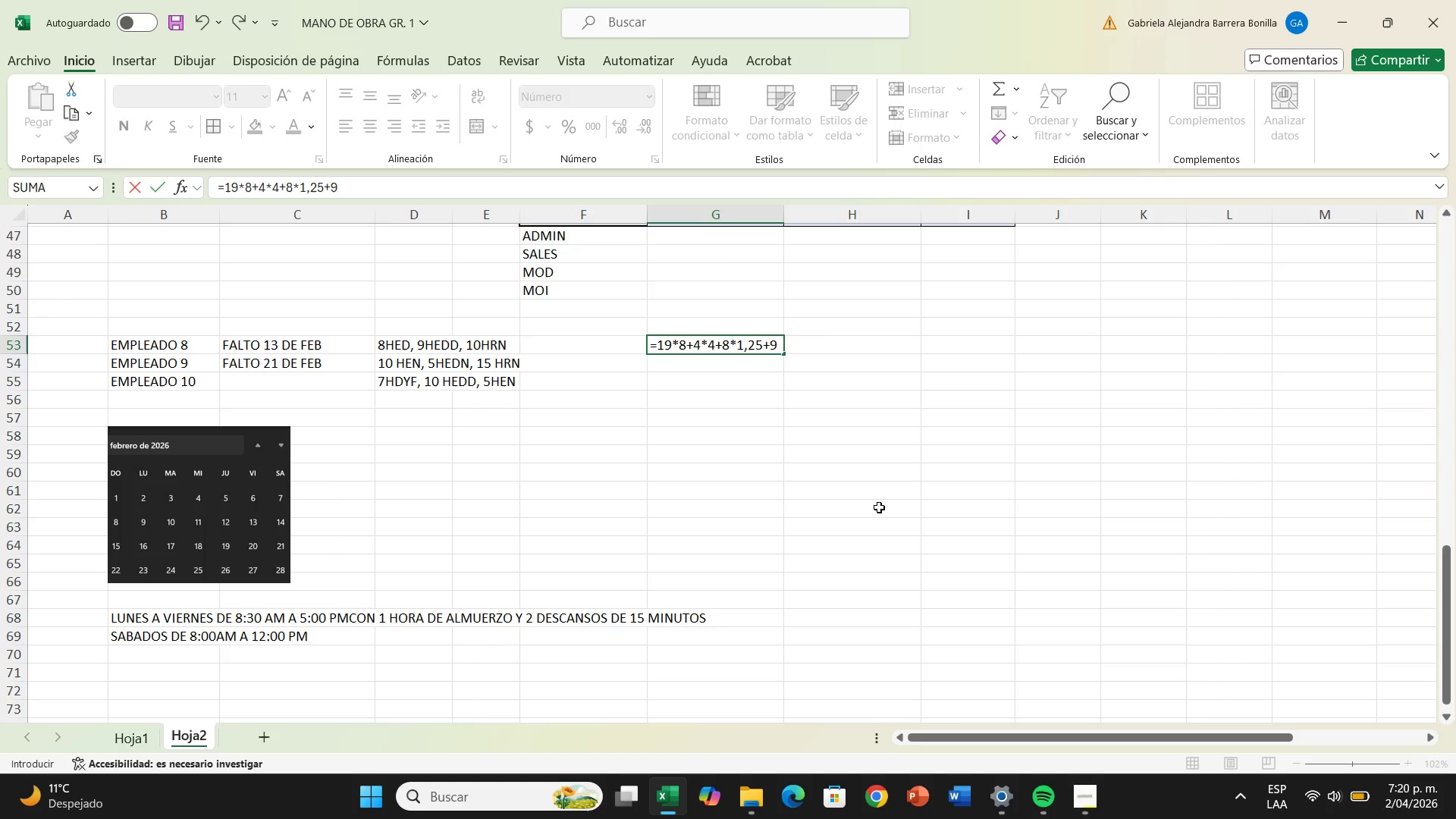 
key(Shift+Equal)
 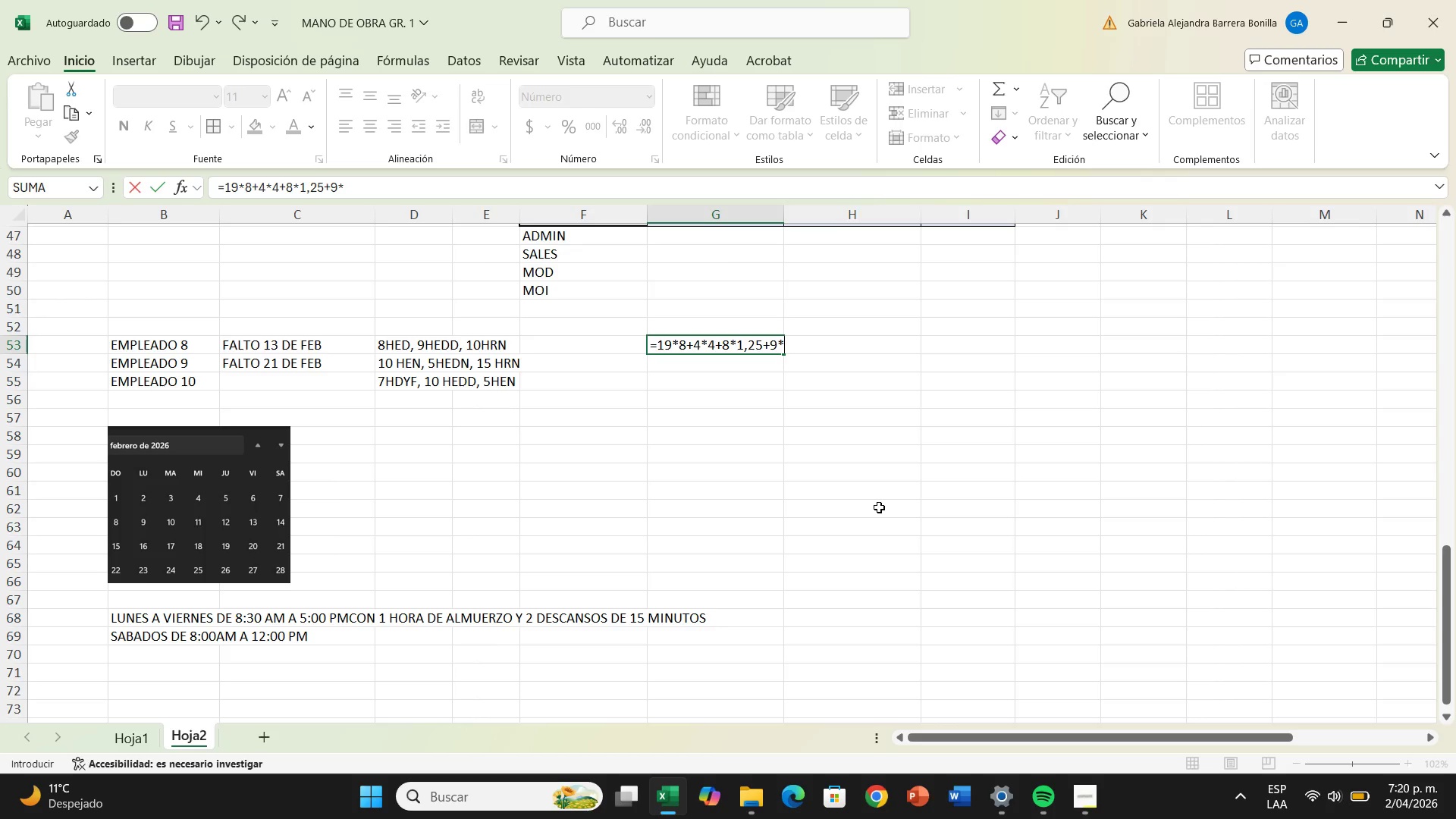 
wait(7.23)
 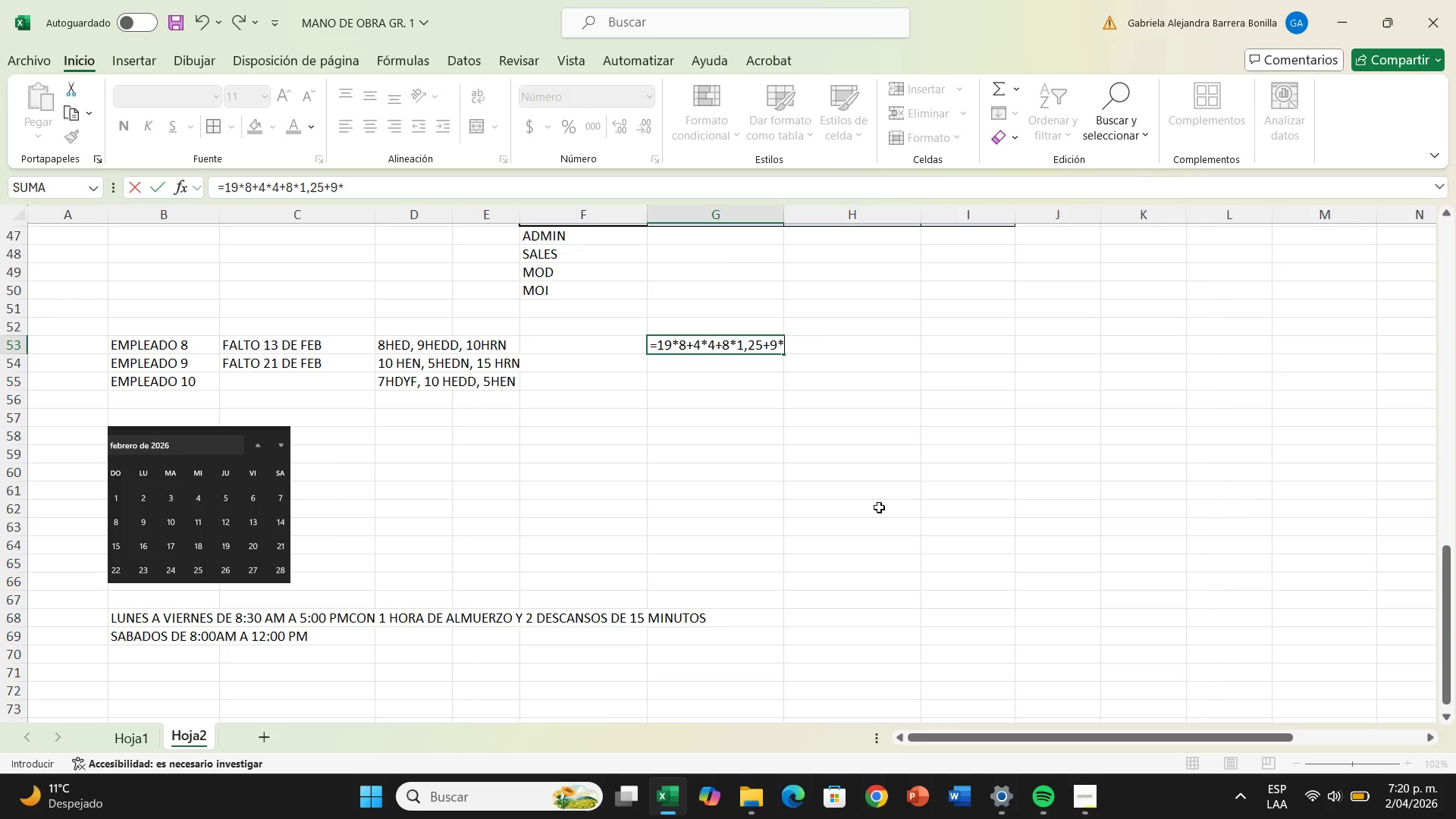 
type(2.05)
 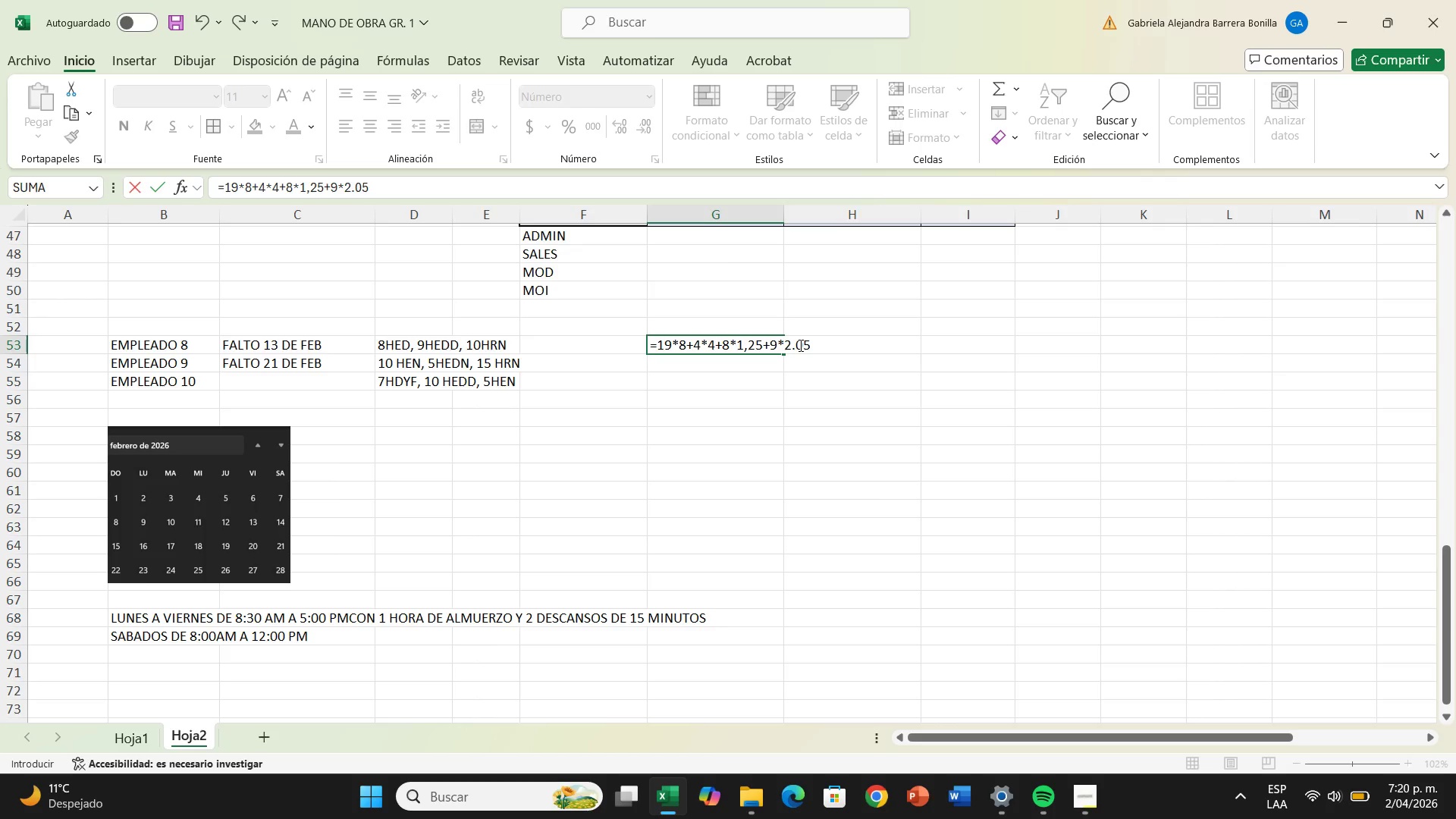 
left_click([796, 350])
 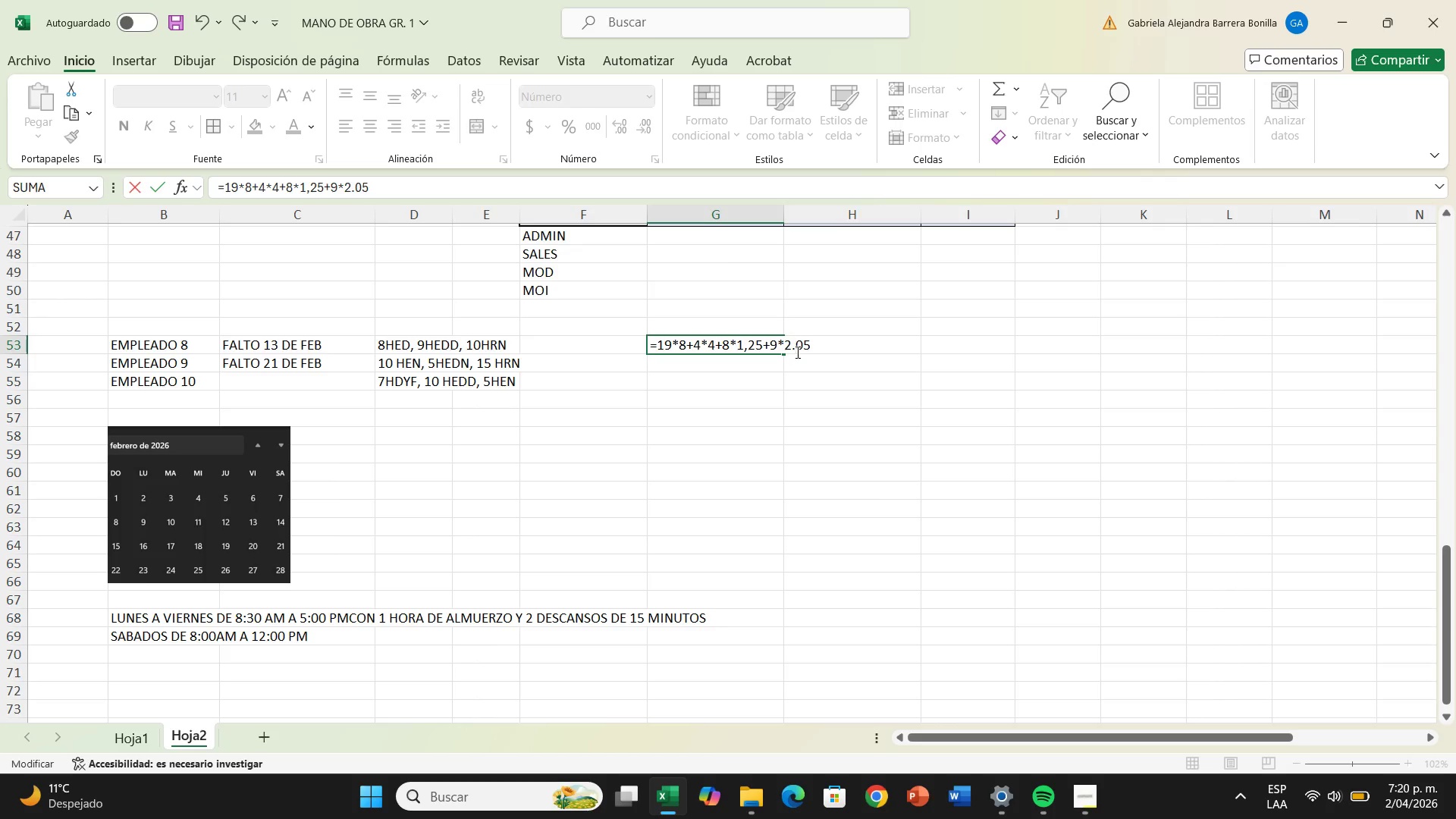 
key(Backspace)
 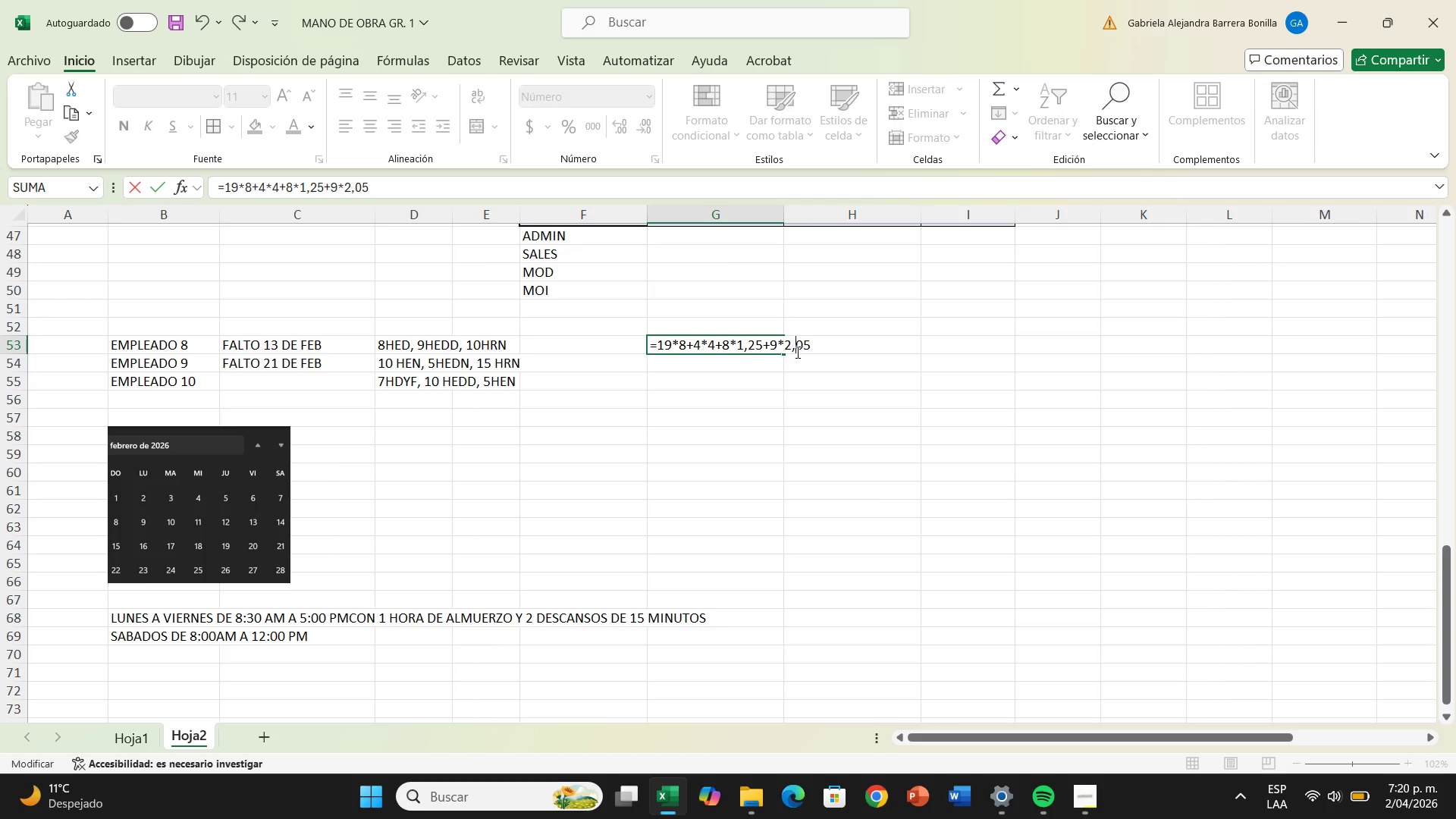 
key(Comma)
 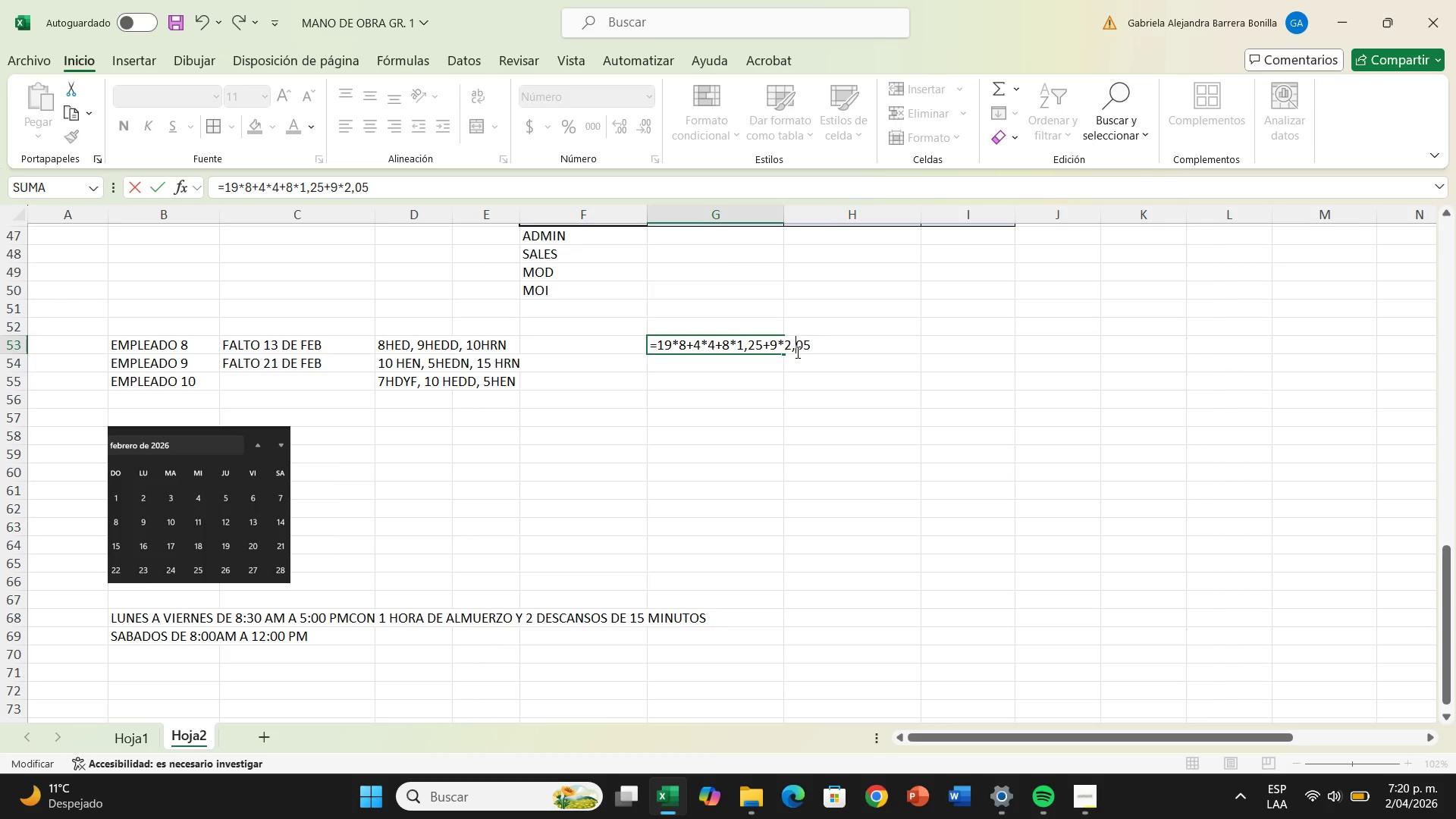 
key(Enter)
 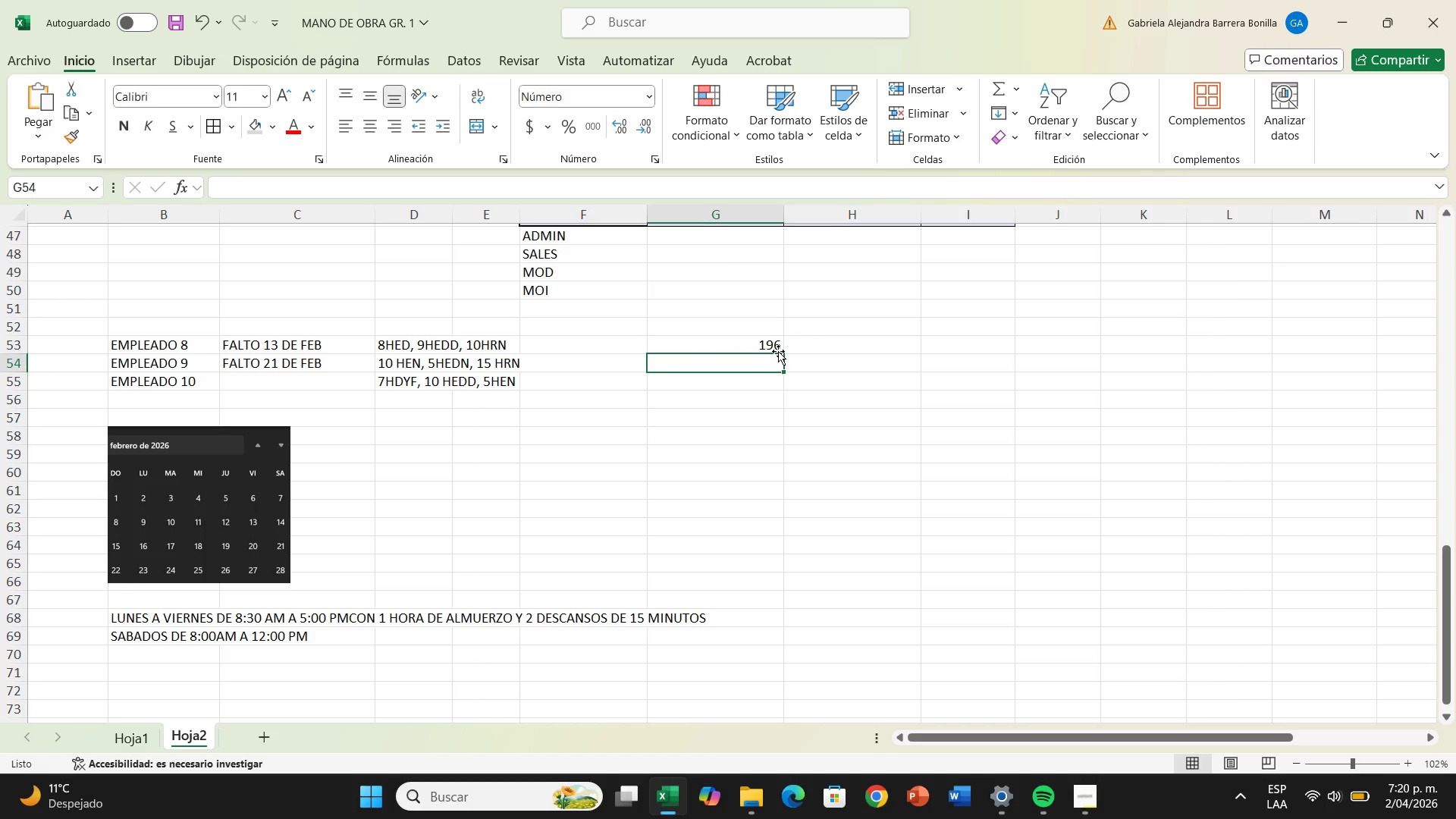 
wait(11.33)
 